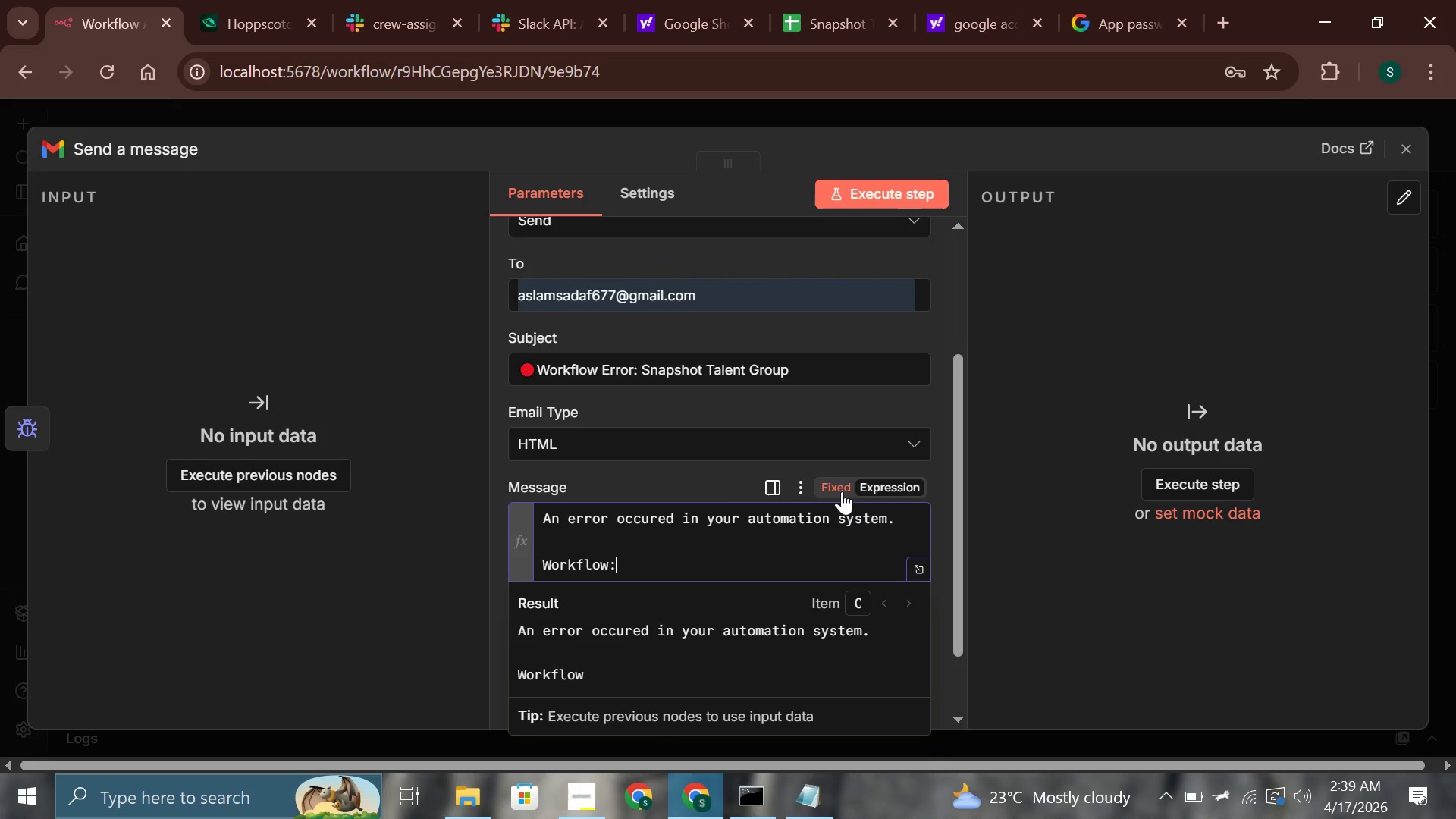 
key(Enter)
 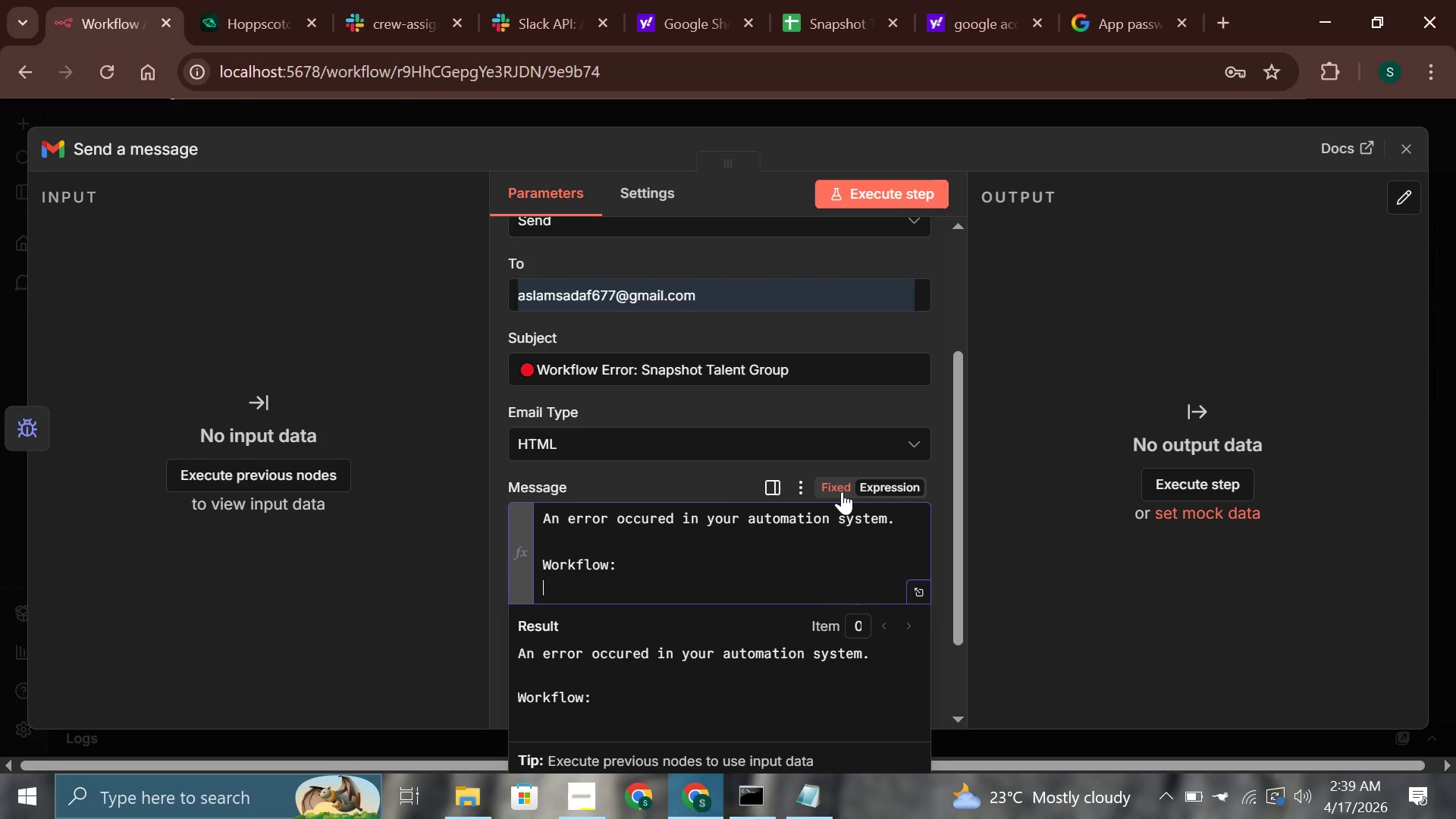 
type({{$json.execution.workflowName)
 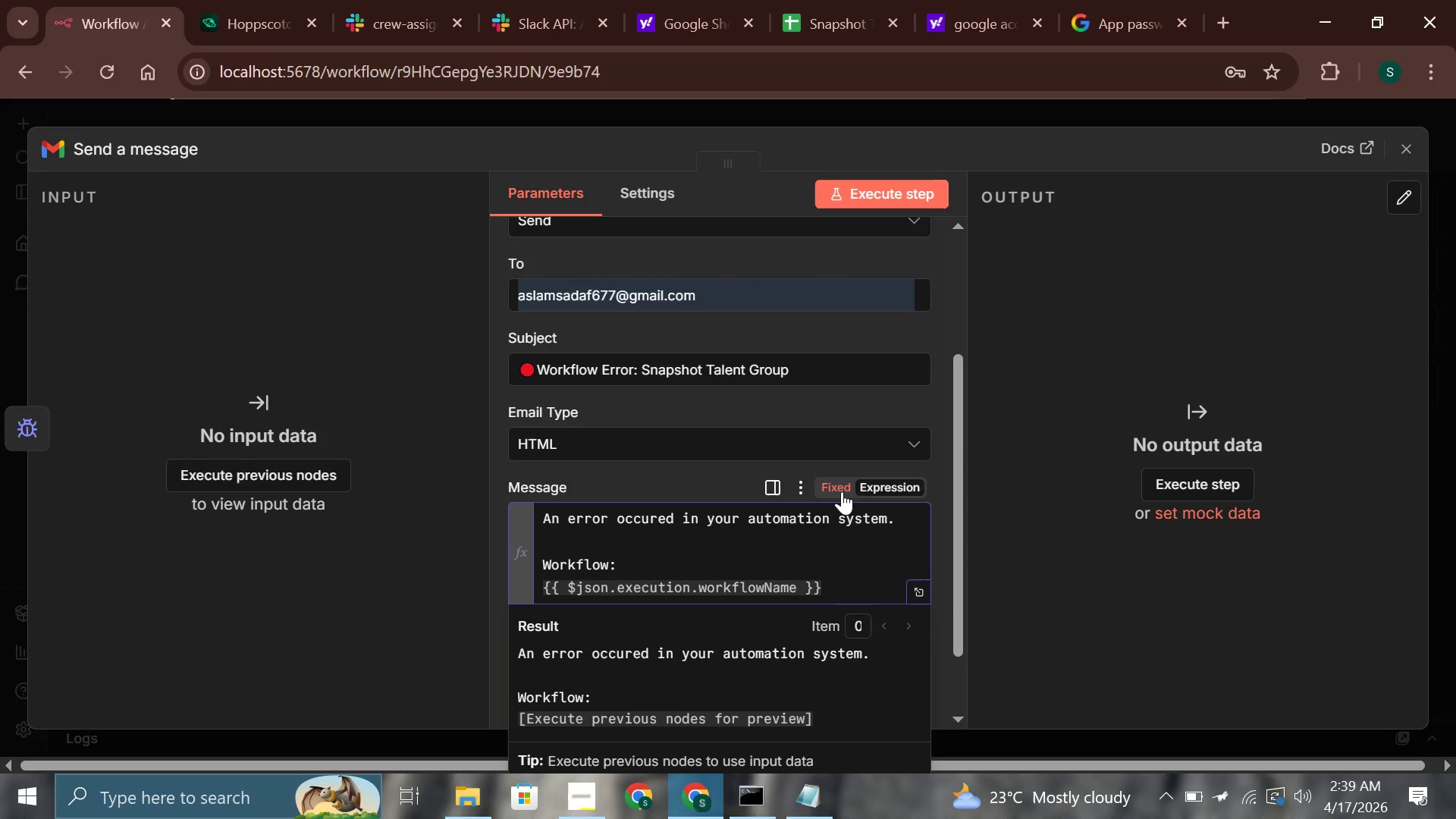 
hold_key(key=ArrowRight, duration=0.69)
 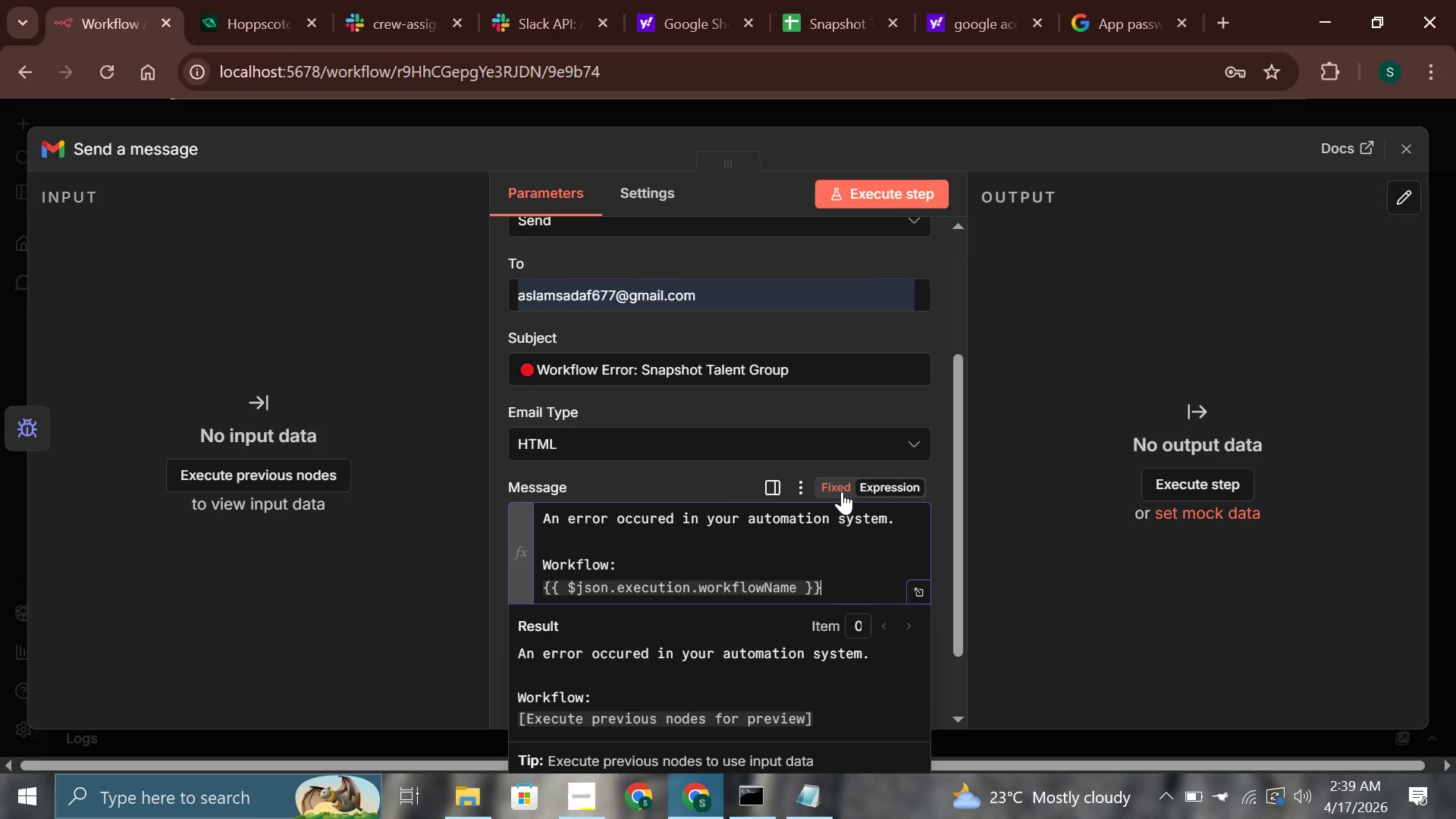 
key(Enter)
 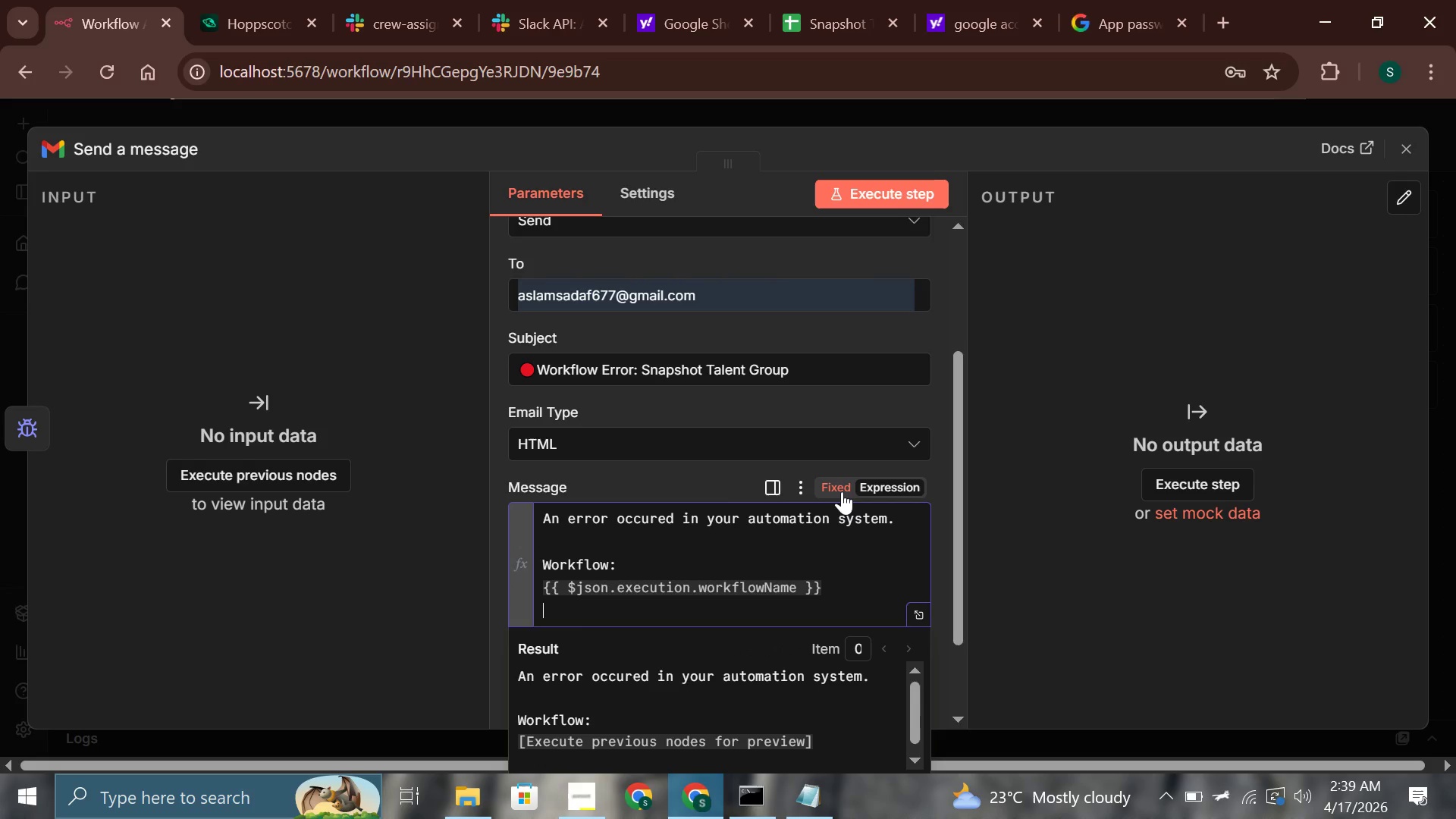 
hold_key(key=ShiftLeft, duration=0.5)
 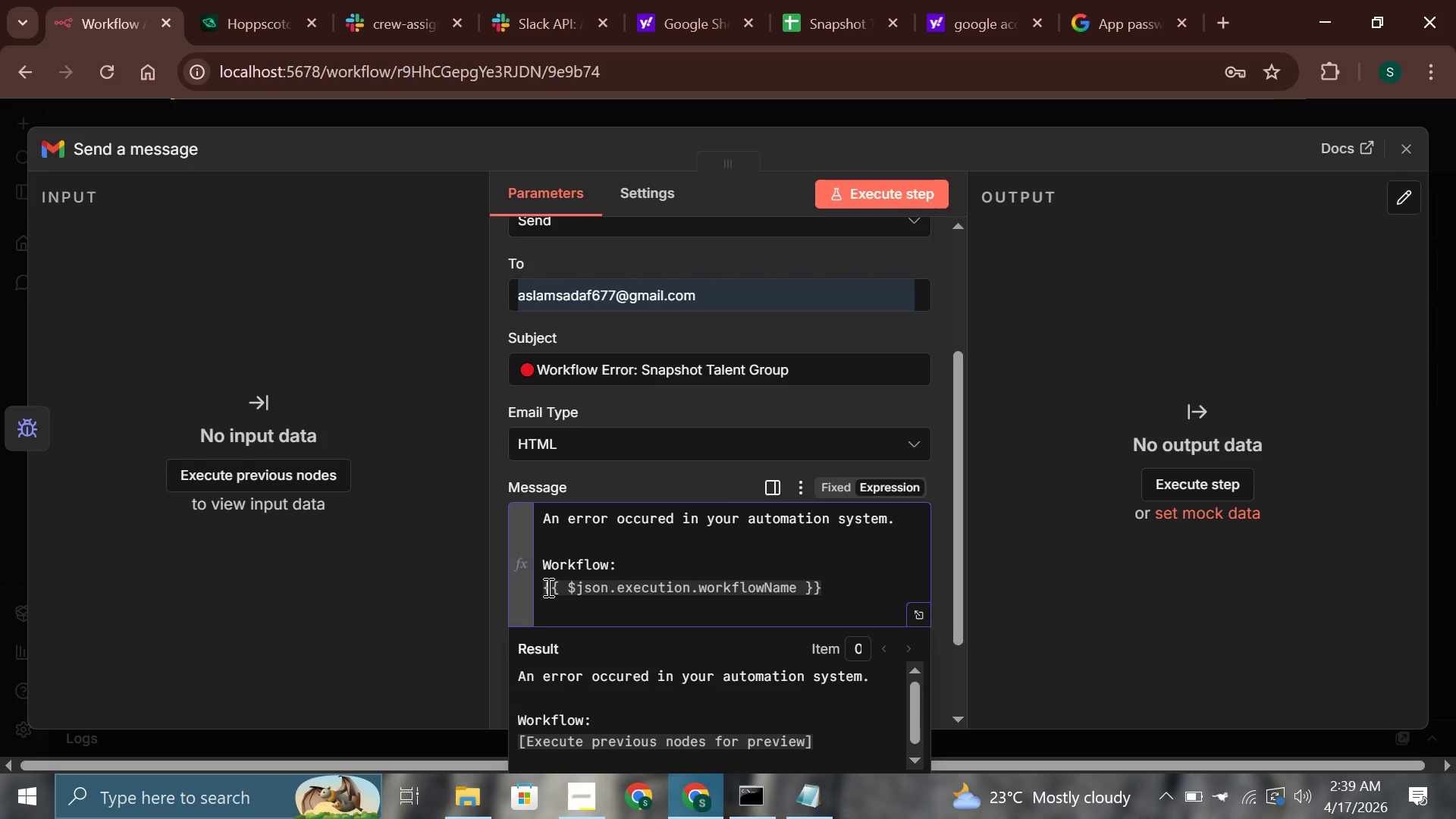 
left_click([547, 587])
 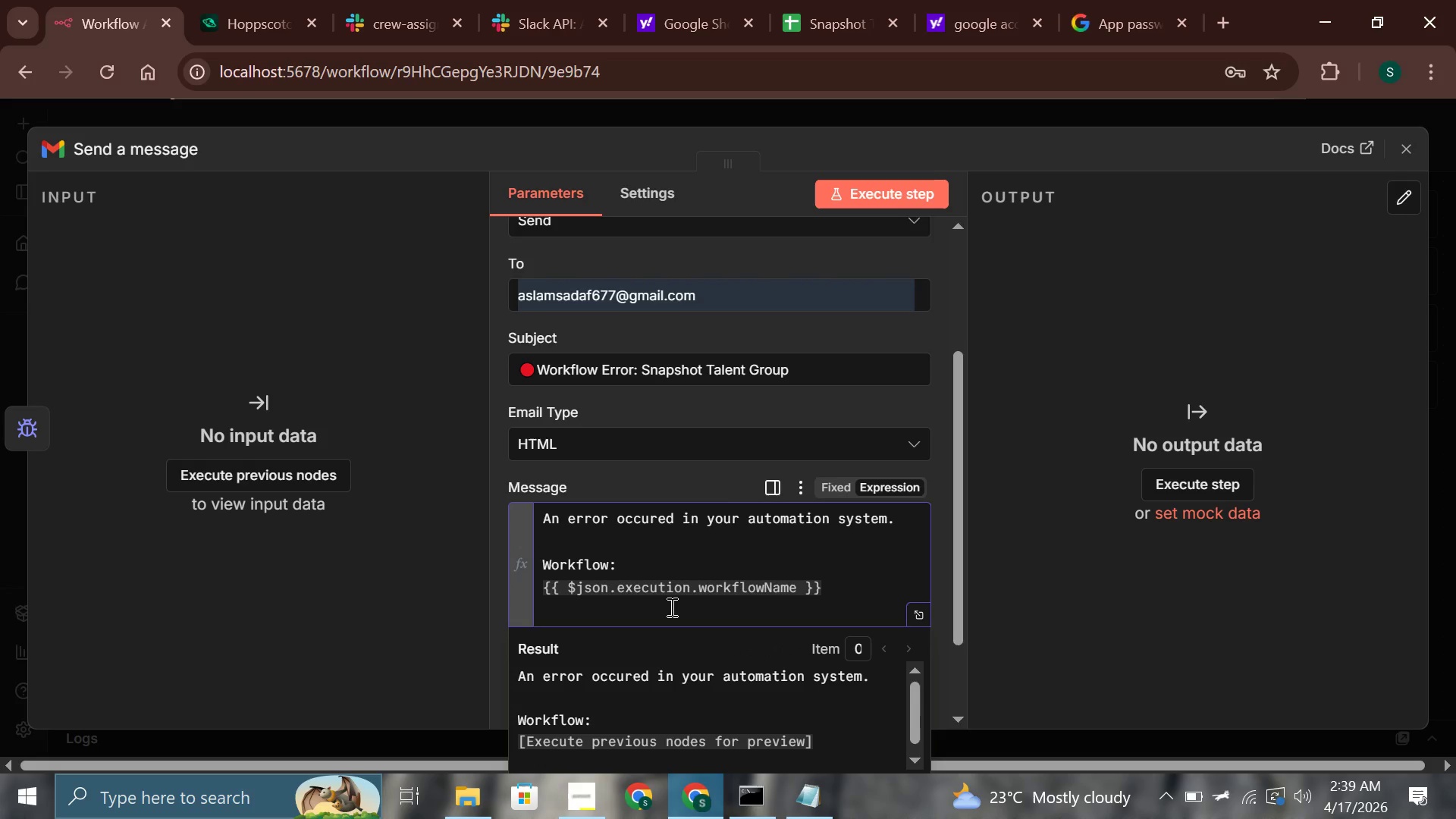 
key(Backspace)
 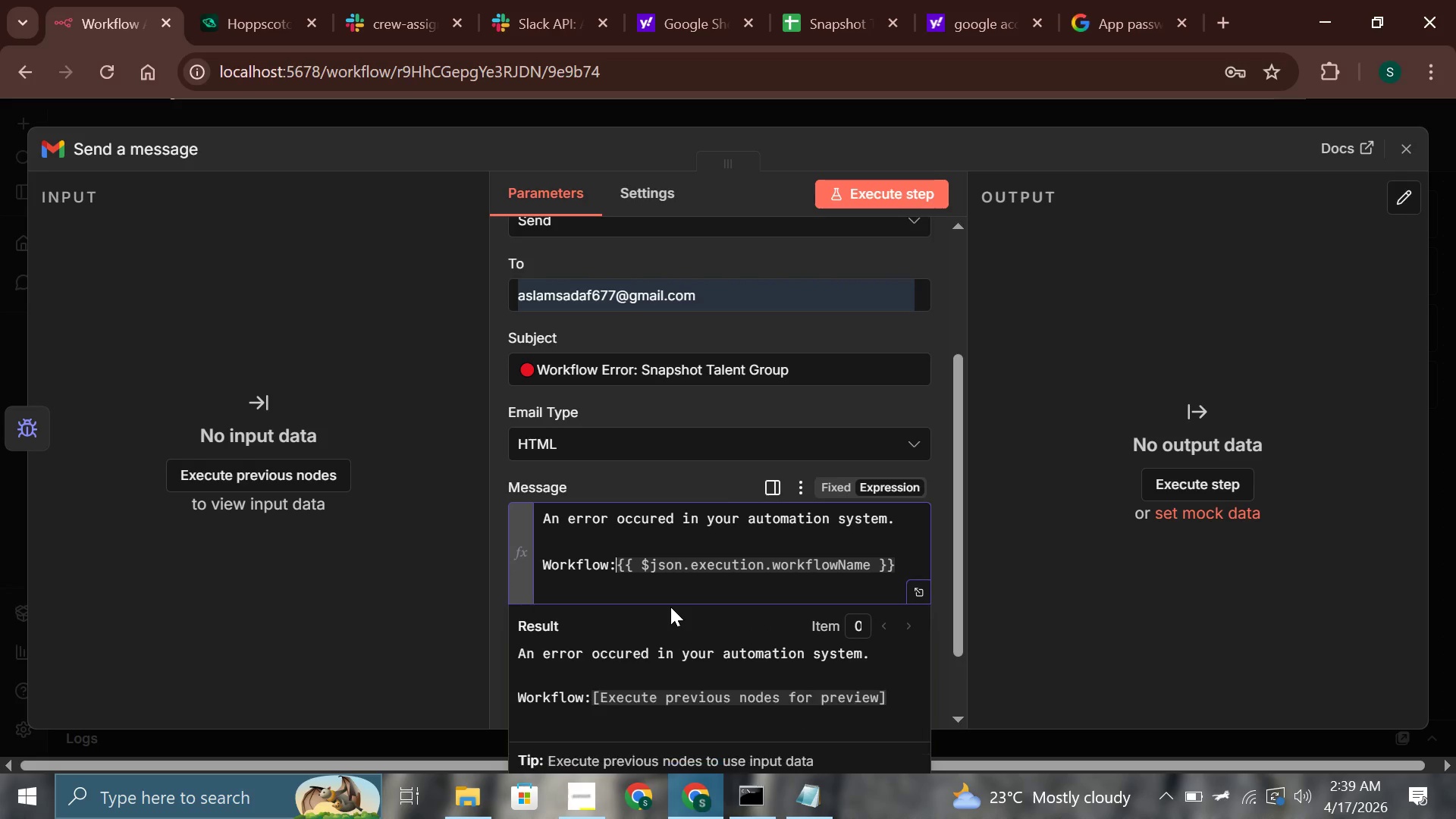 
key(Space)
 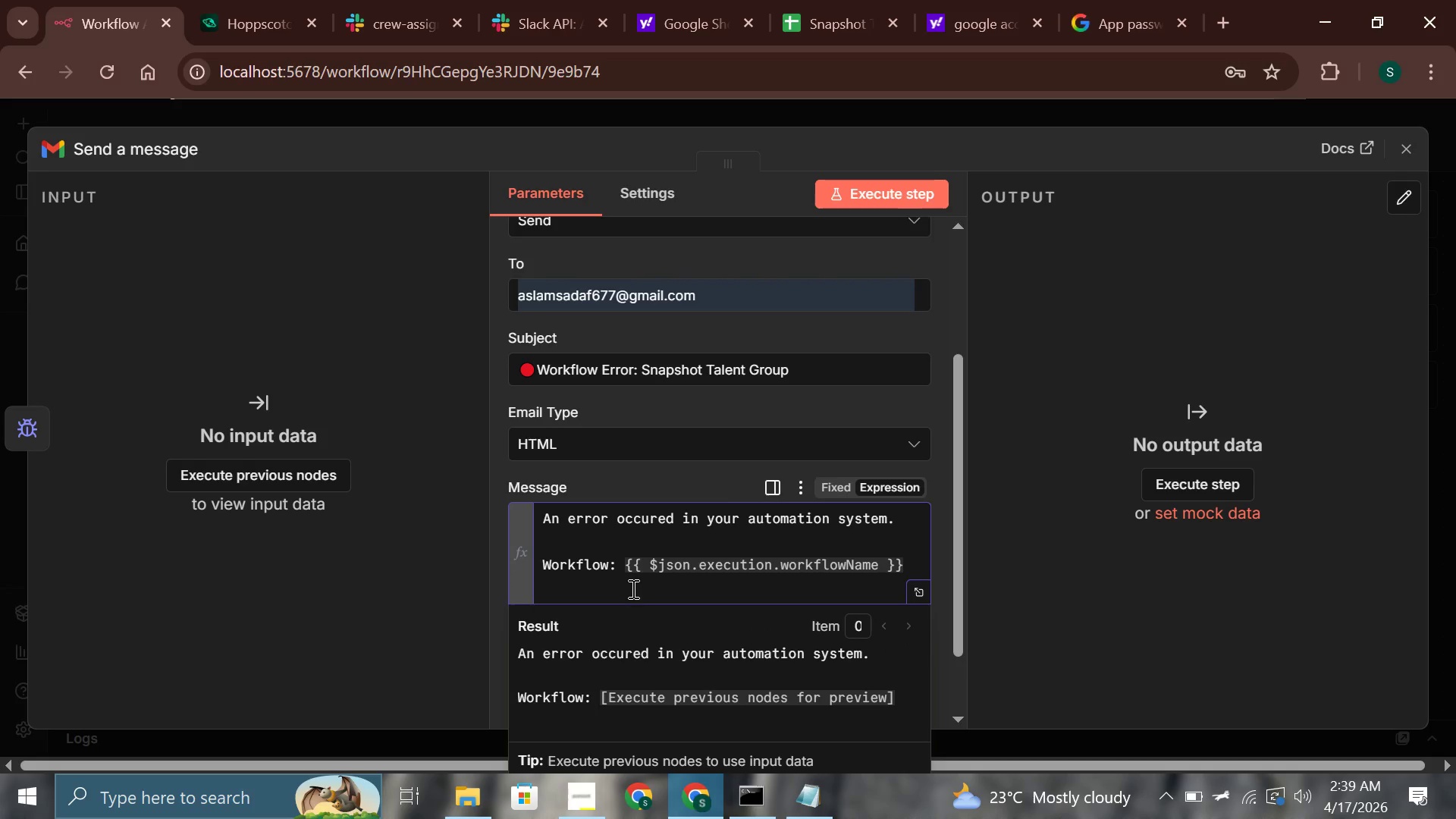 
left_click([631, 588])
 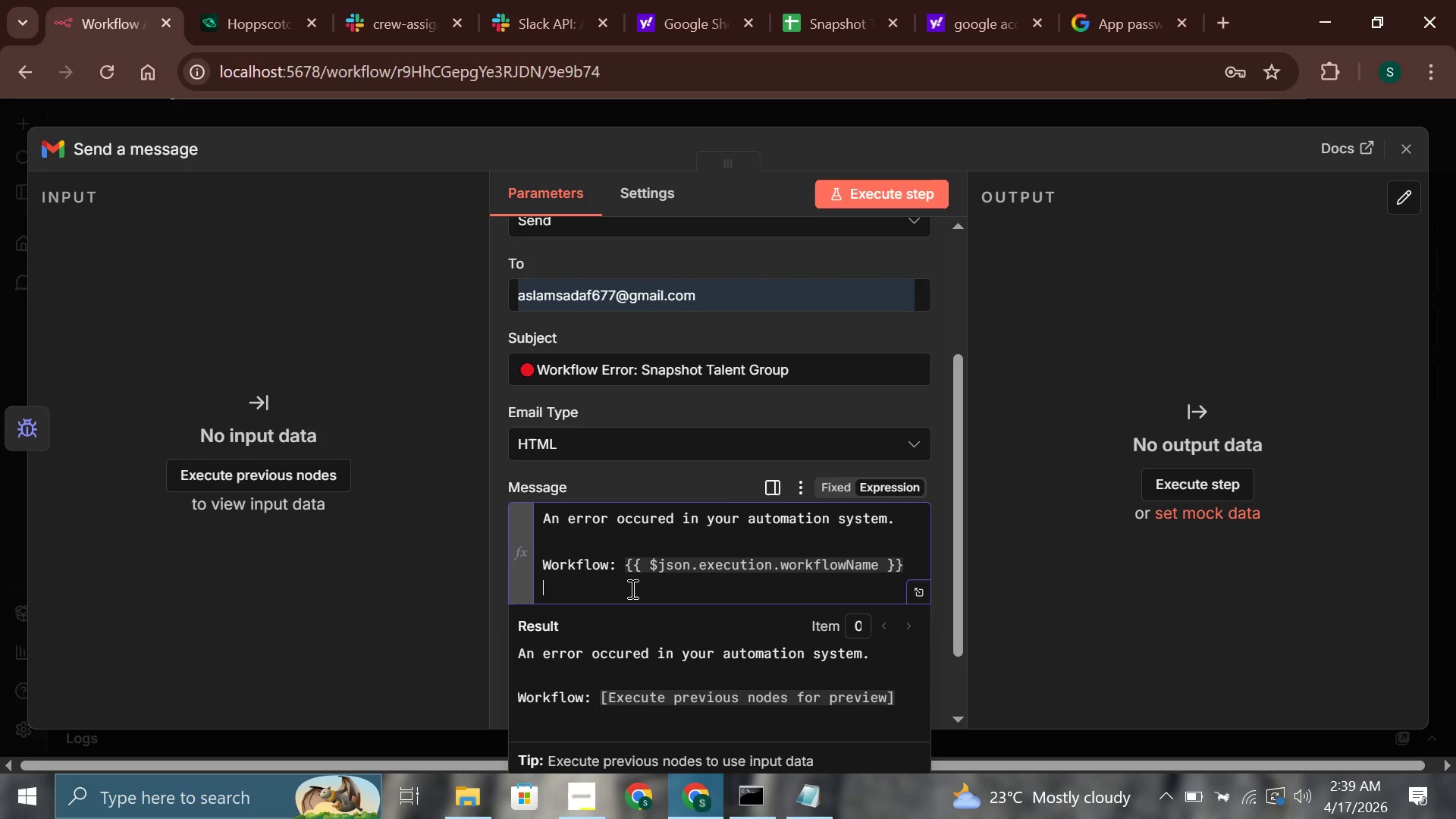 
type(Error Message: {{$json.execution.error.Me)
key(Backspace)
key(Backspace)
type(,e)
key(Backspace)
key(Backspace)
type(message)
 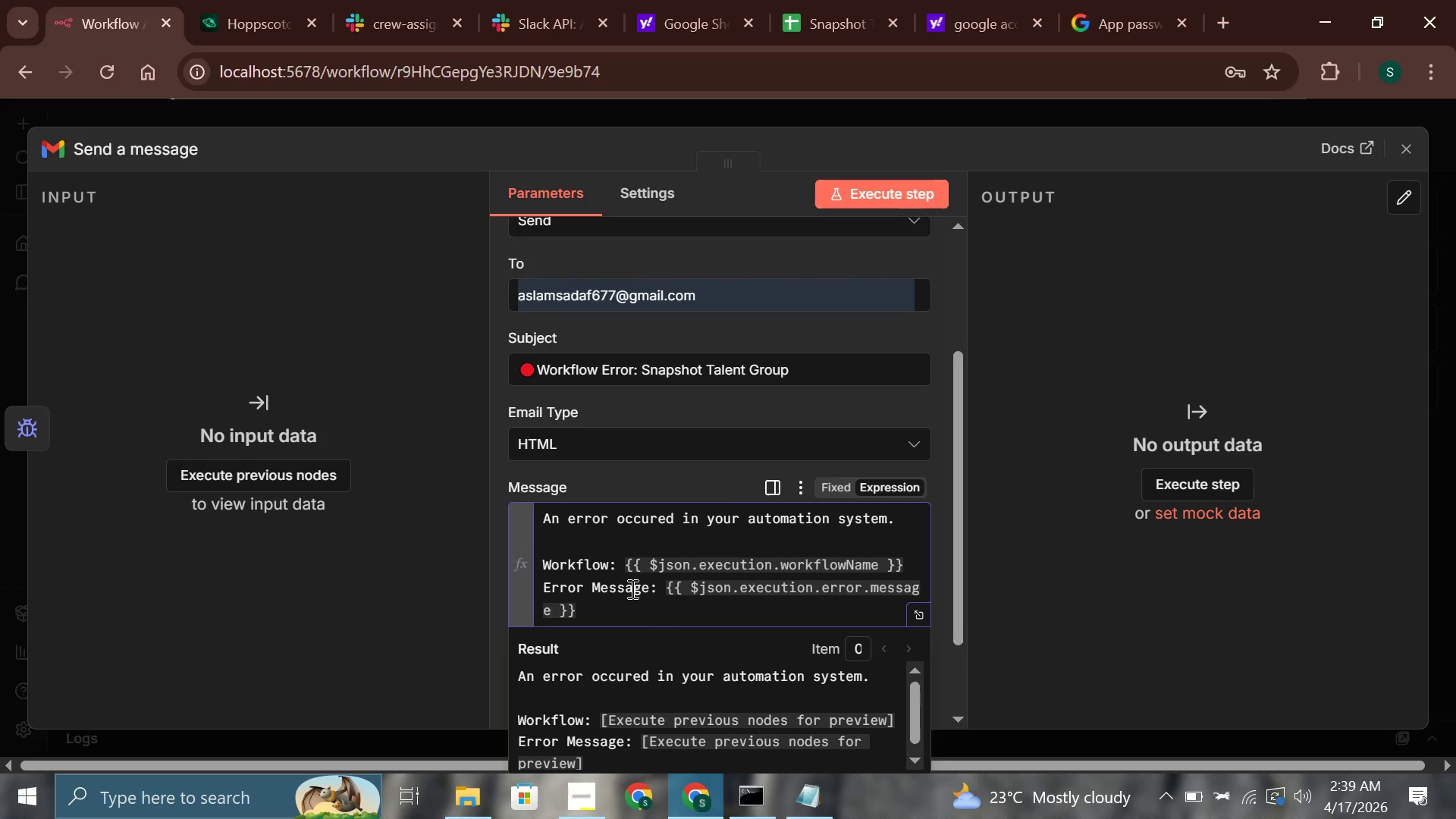 
hold_key(key=ArrowRight, duration=0.56)
 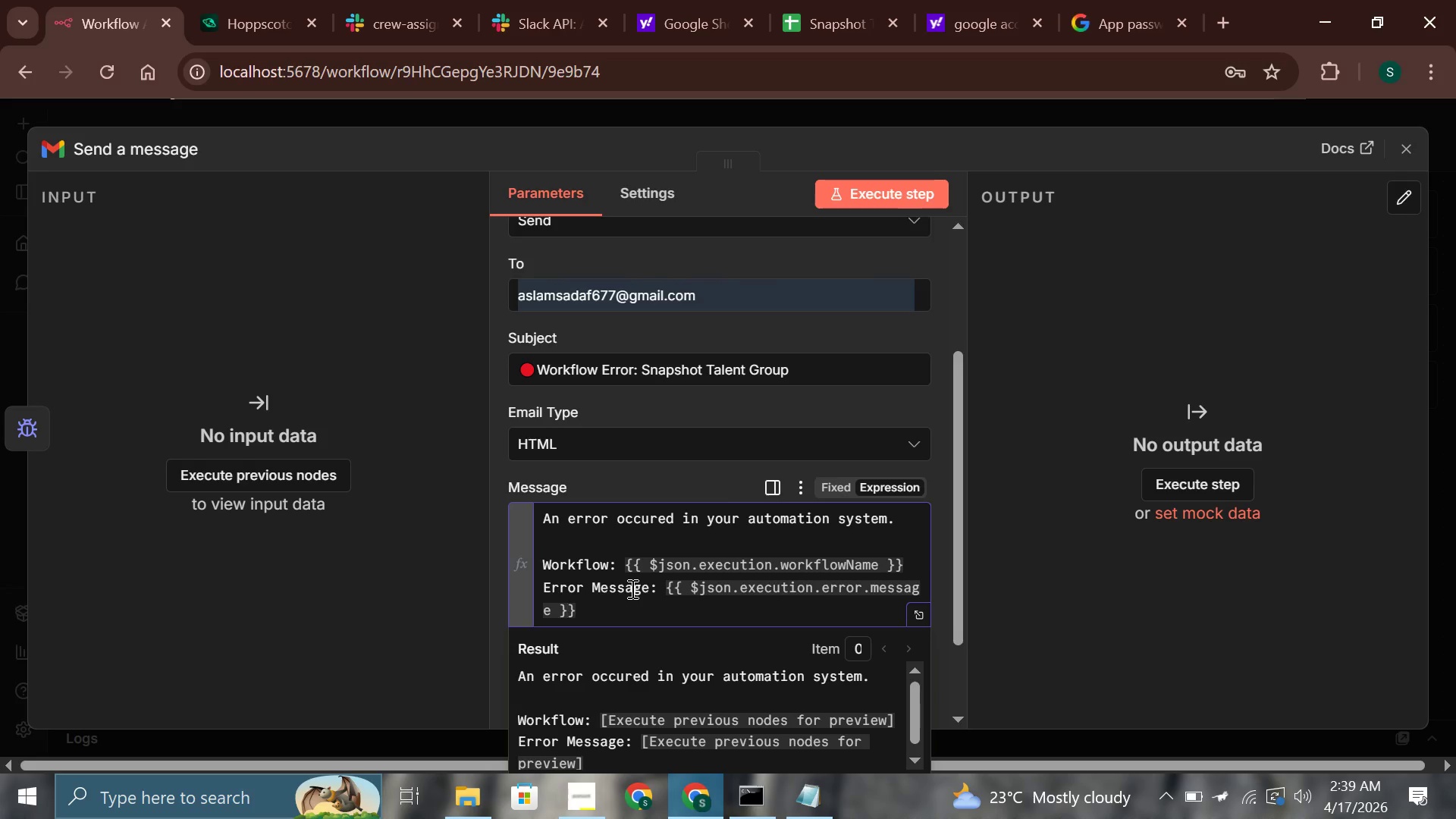 
key(ArrowRight)
 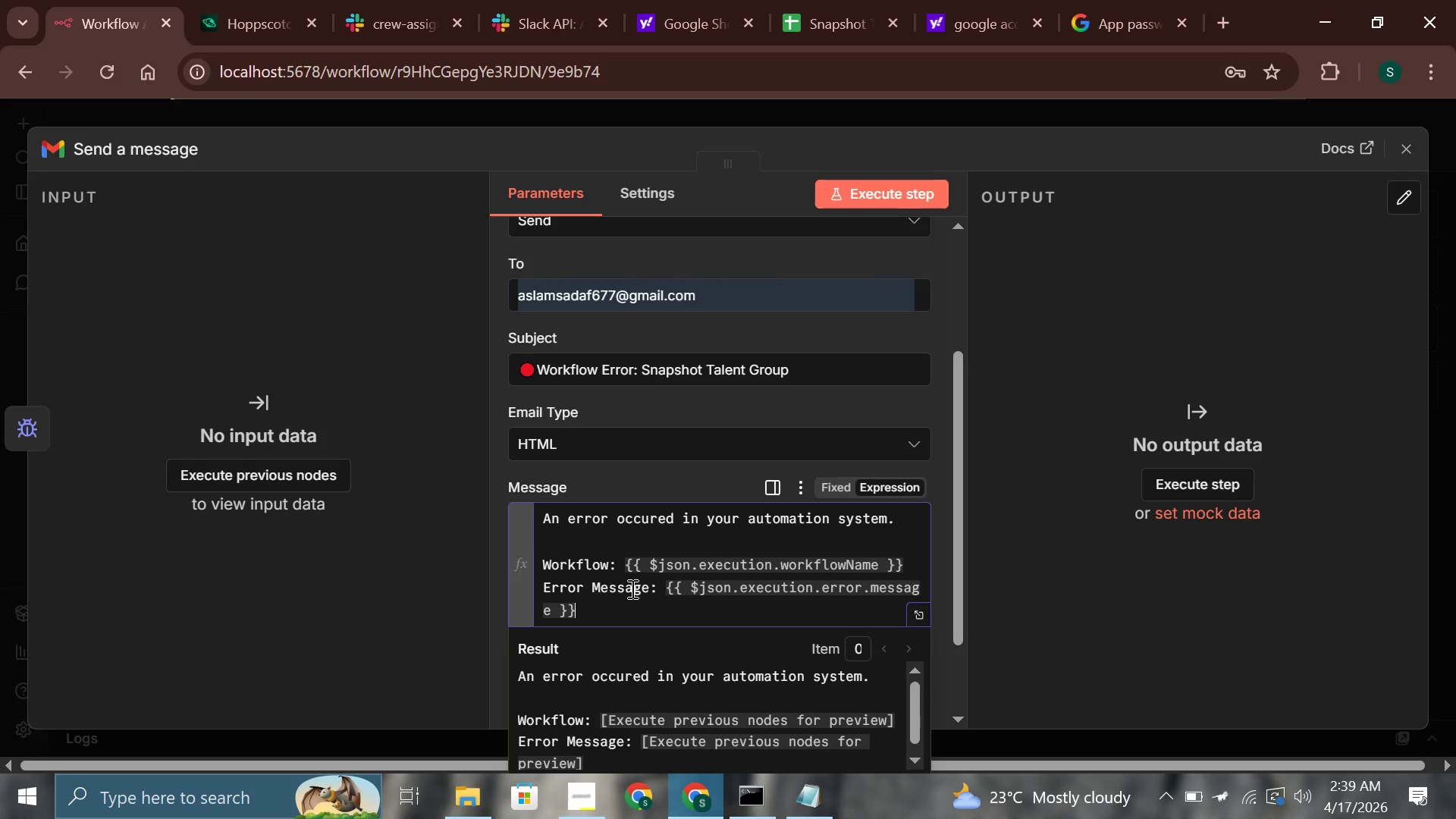 
key(Enter)
 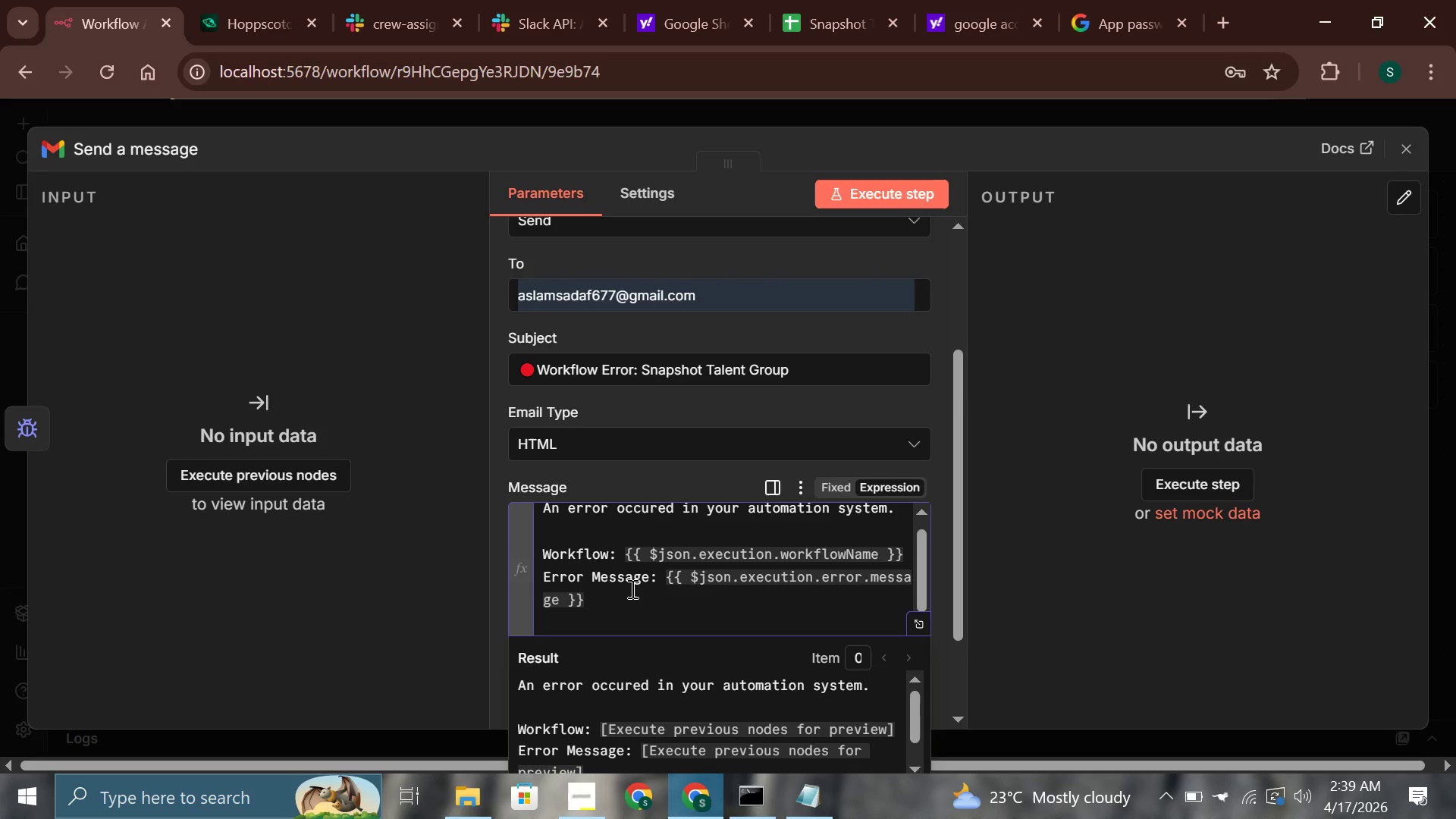 
type(Execution ID: {{$)
 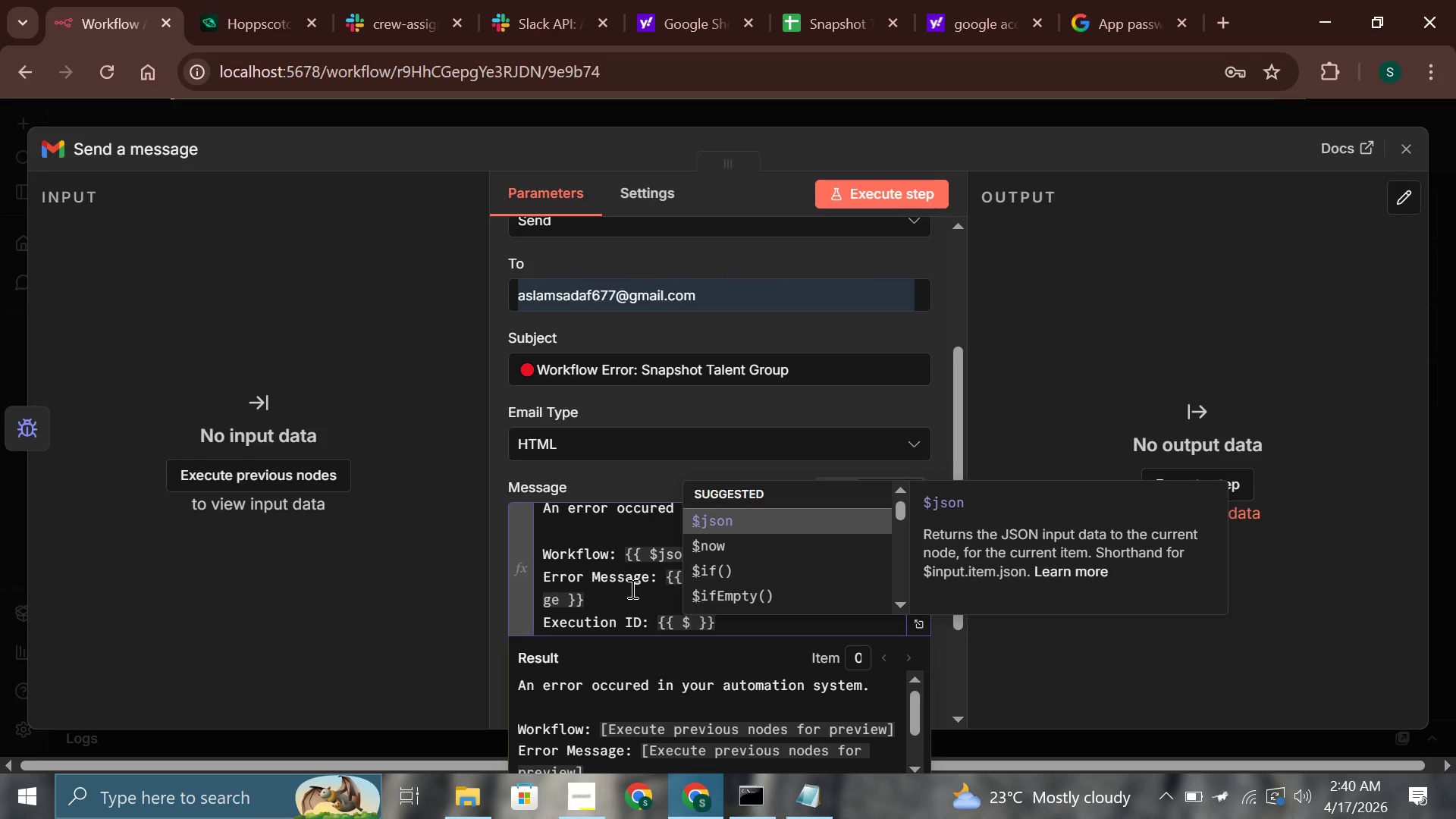 
key(Enter)
 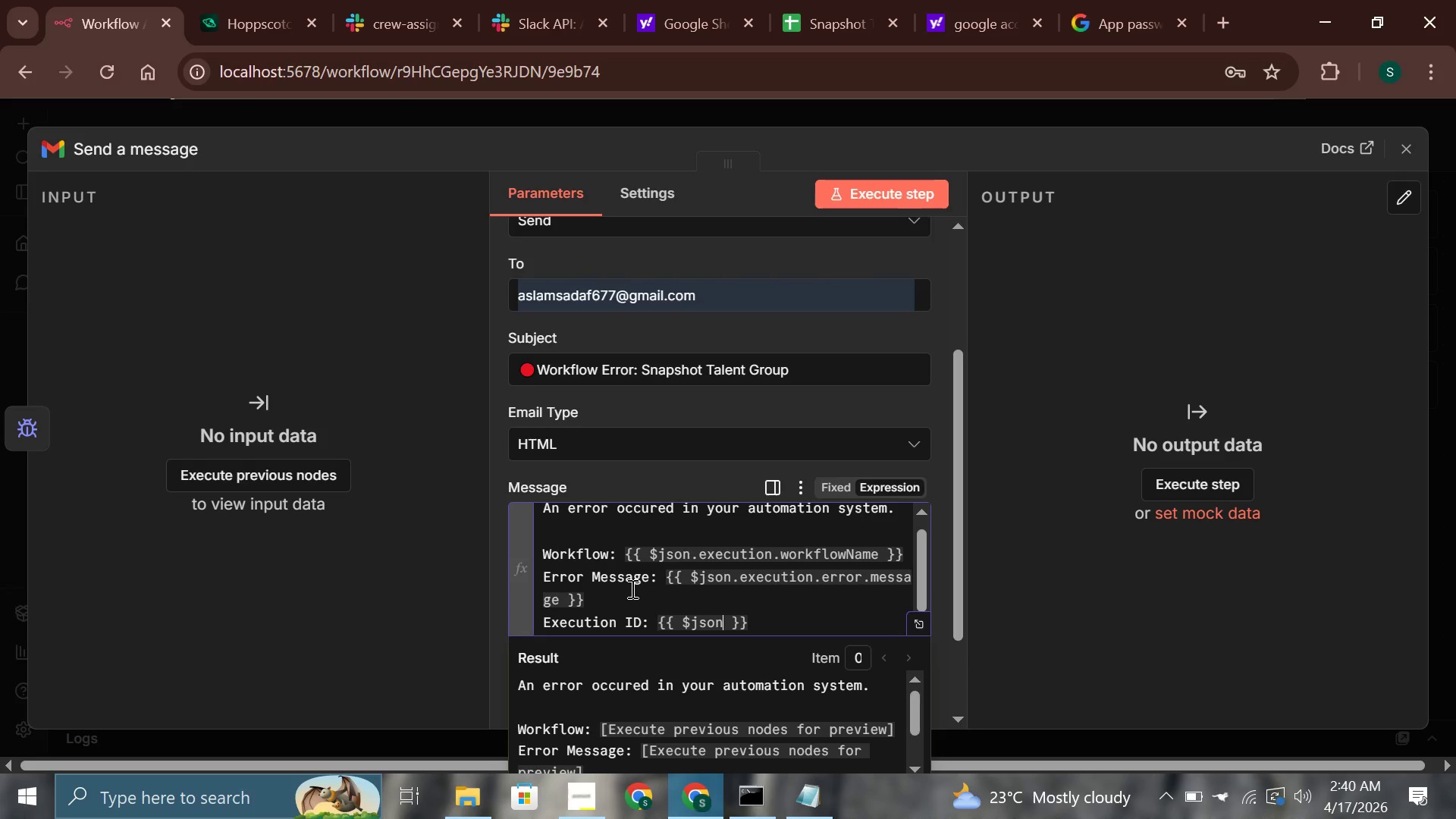 
type(.execution.id)
 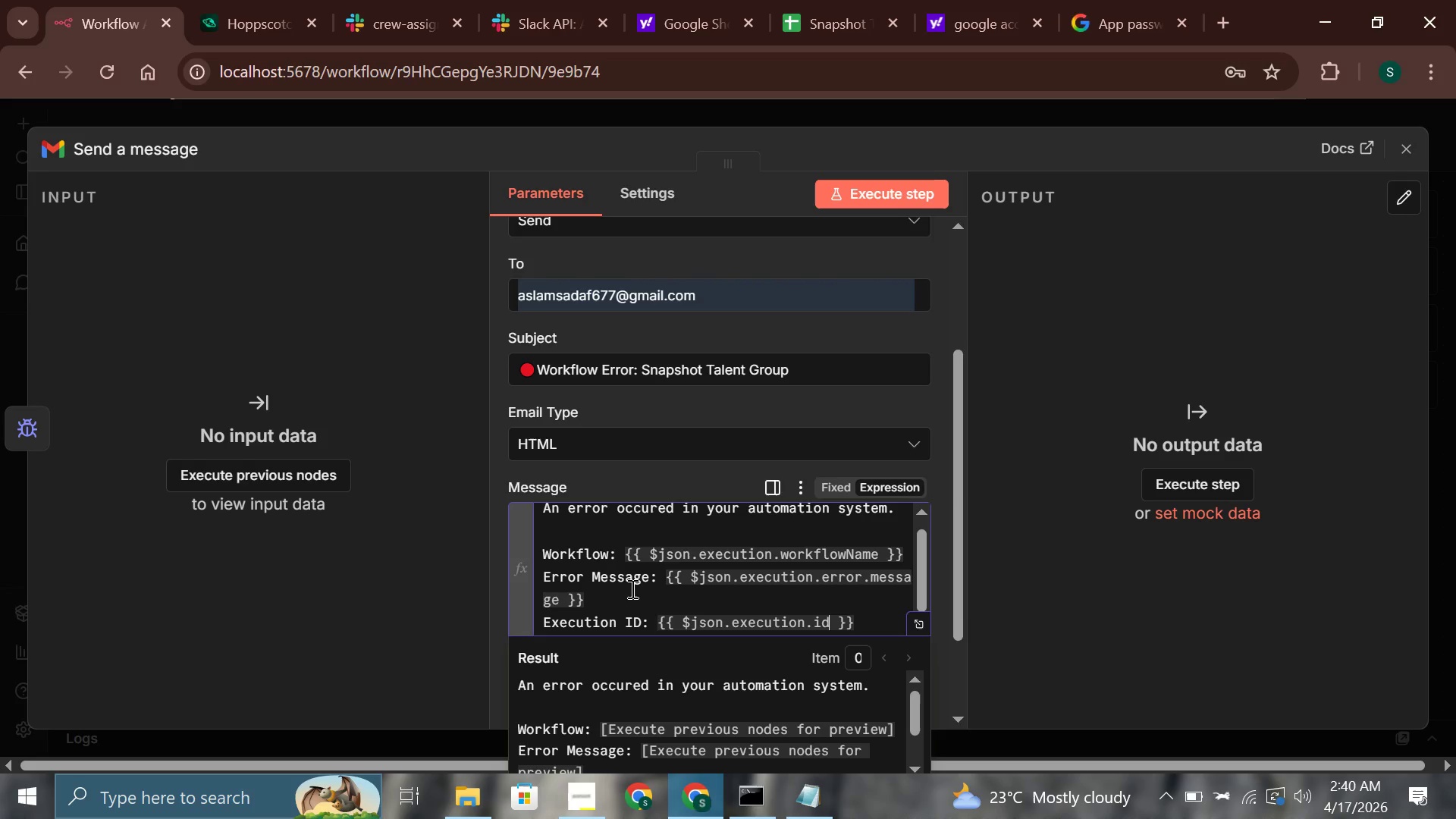 
hold_key(key=ArrowRight, duration=0.55)
 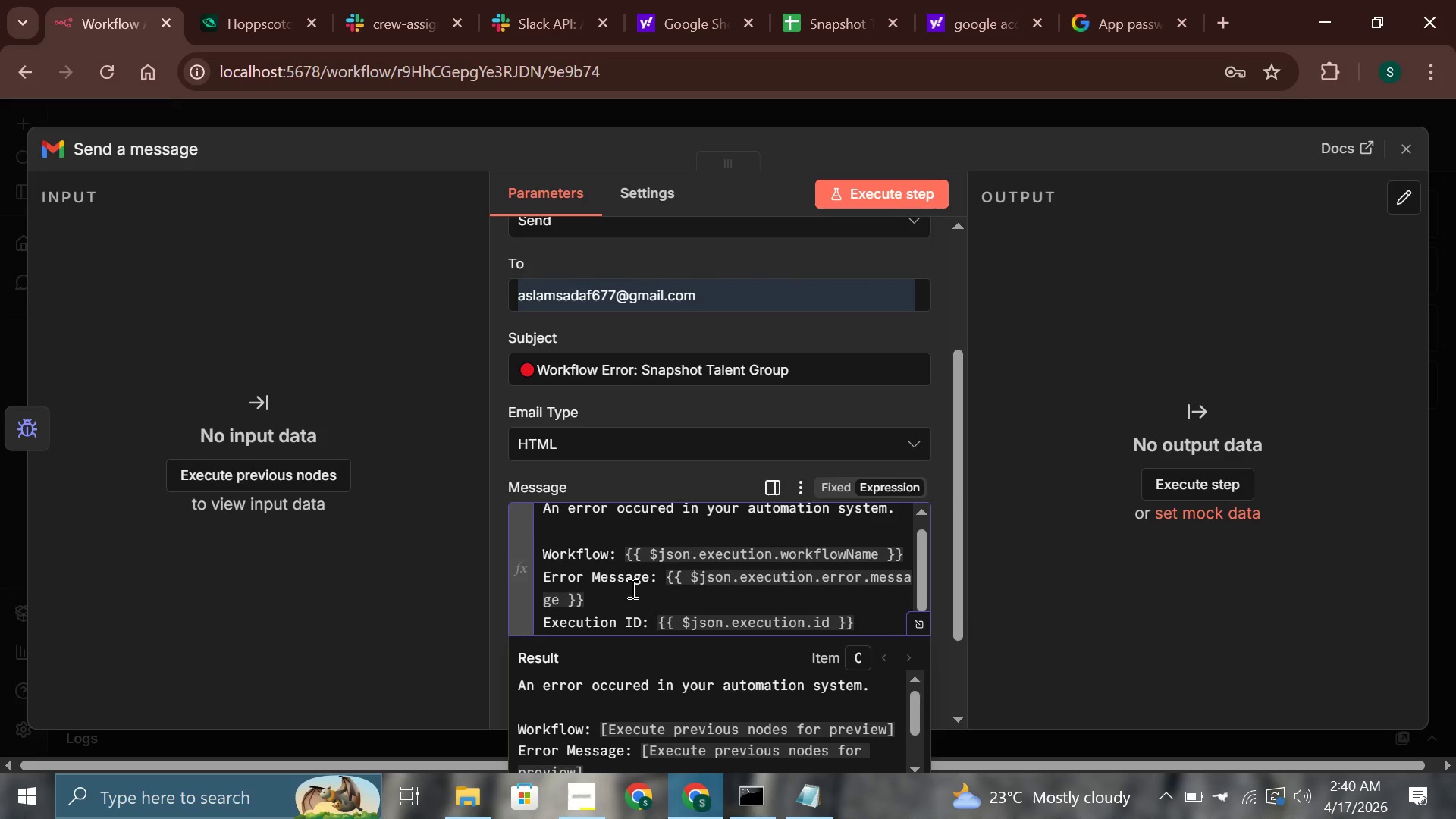 
key(ArrowRight)
 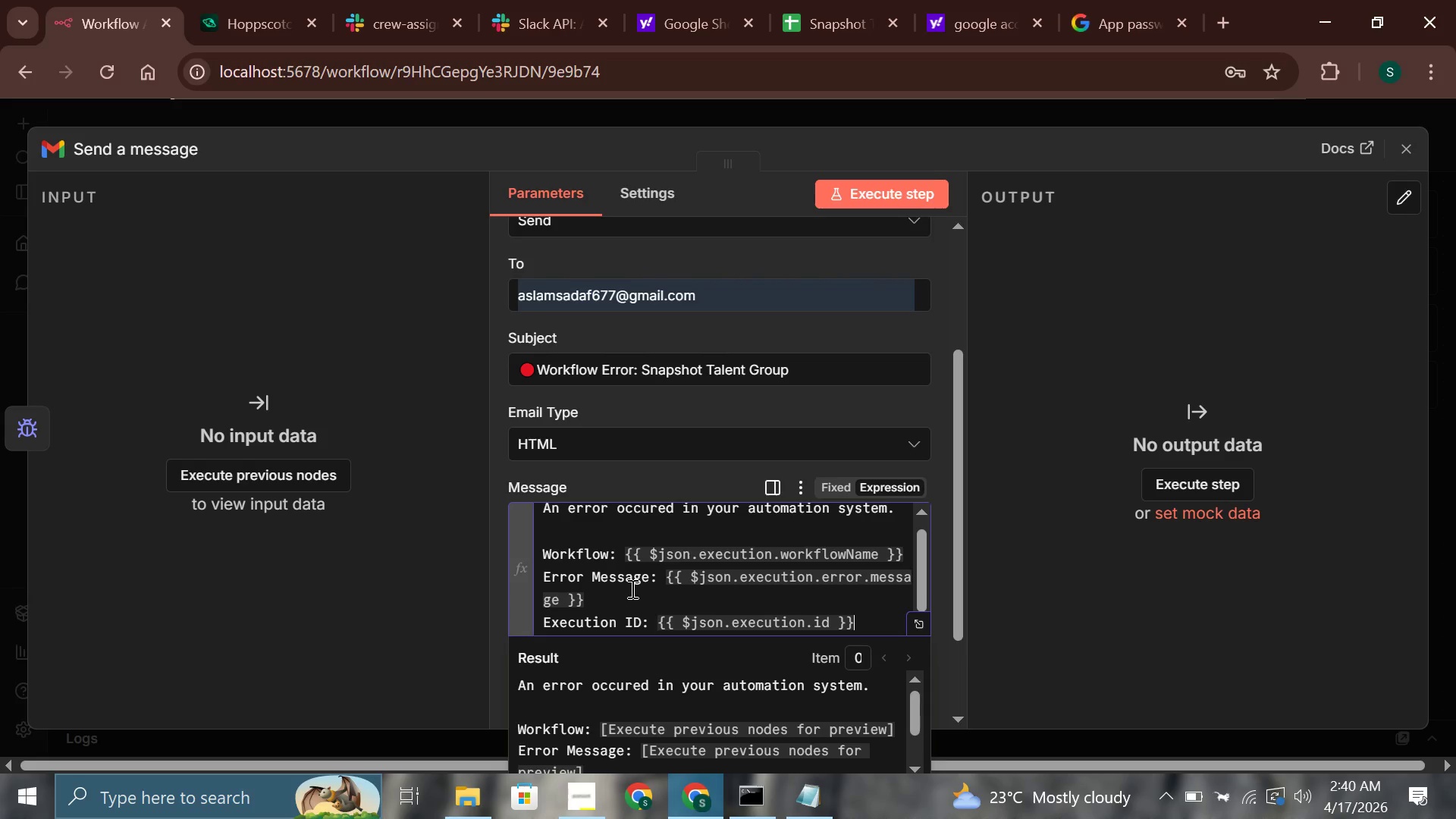 
key(Enter)
 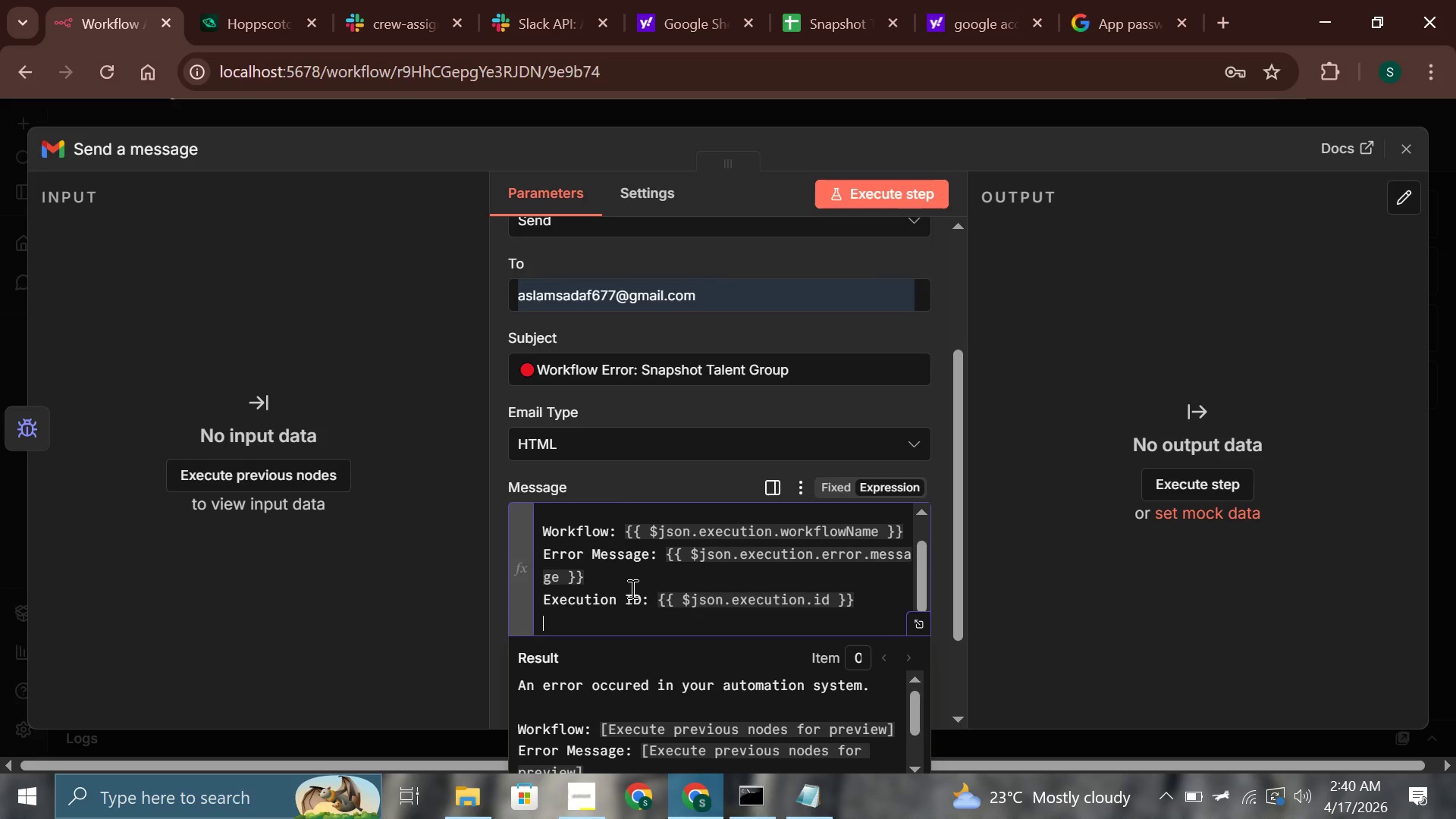 
key(Enter)
 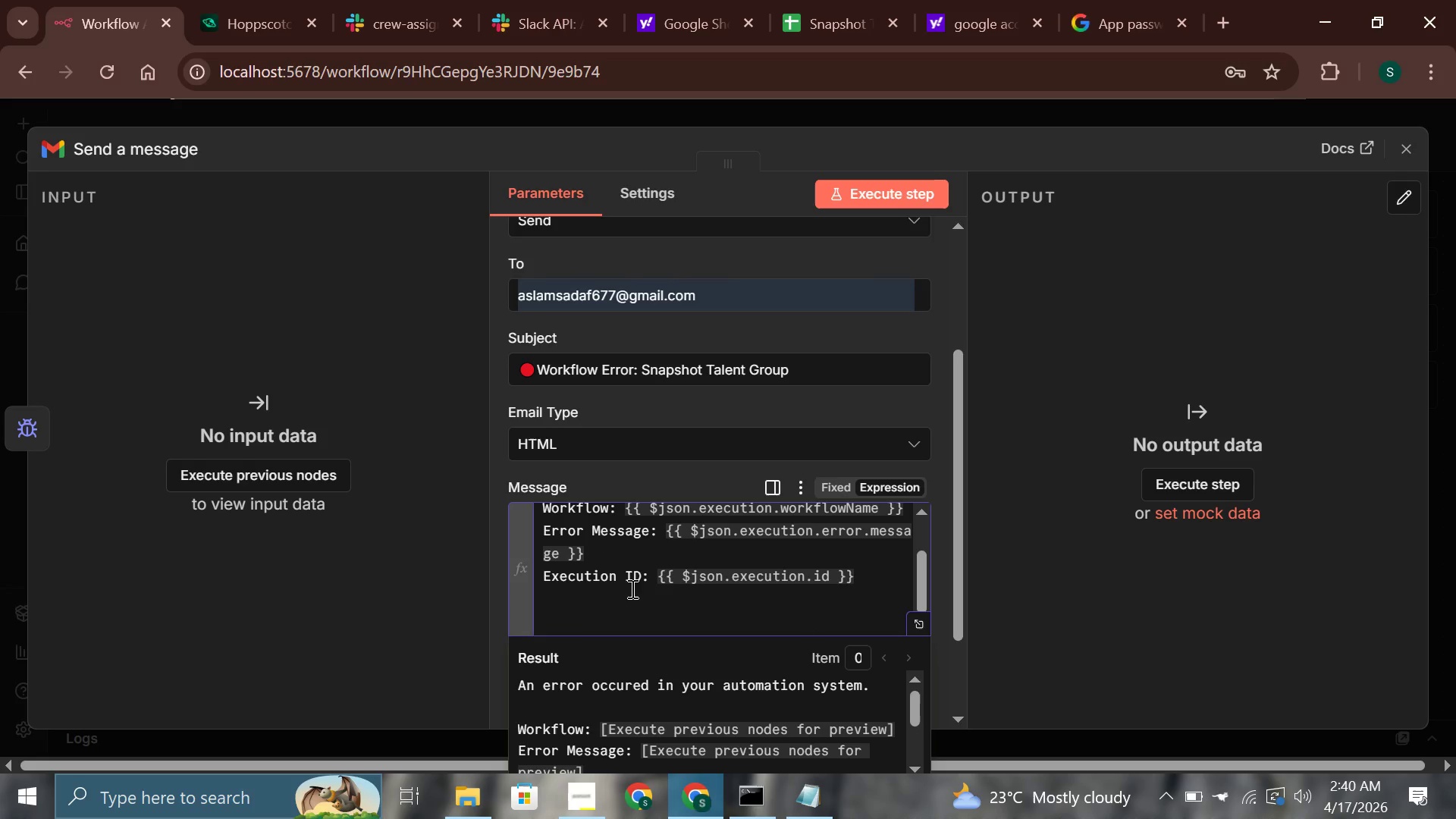 
type(Please check n8n immediatelt)
key(Backspace)
type(y to resi)
key(Backspace)
type(olve this issue.)
 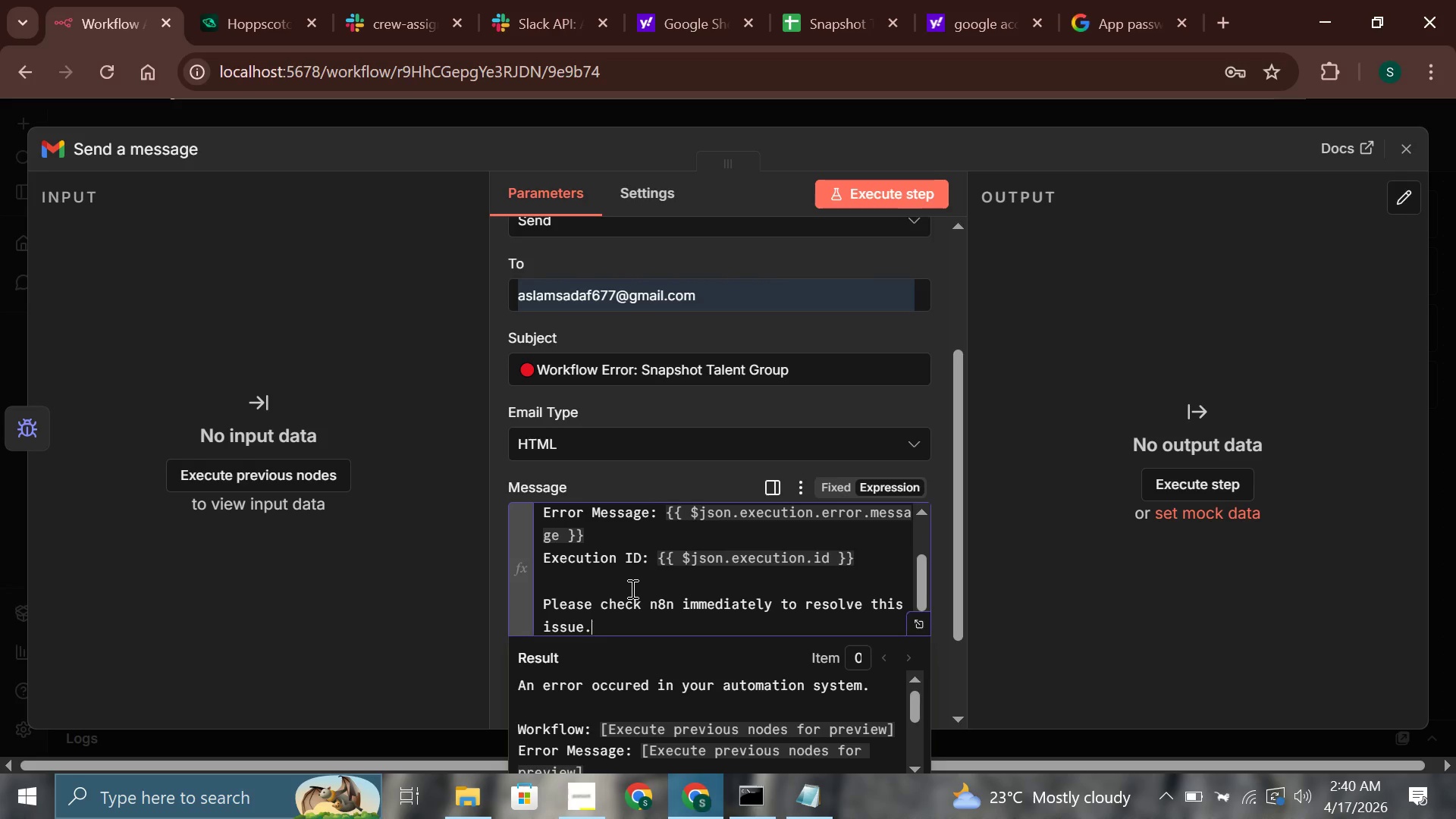 
left_click([632, 482])
 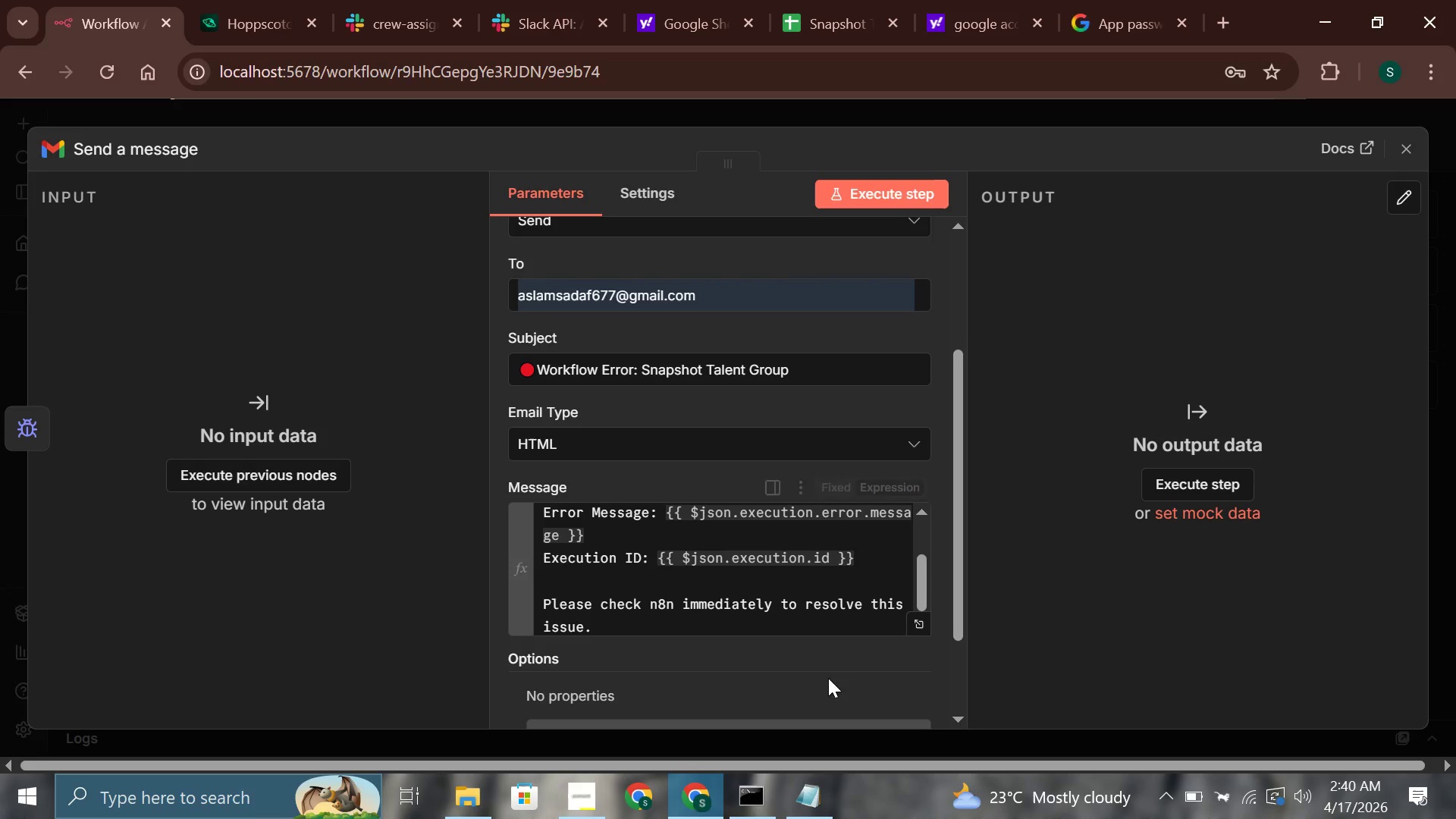 
scroll: coordinate [832, 653], scroll_direction: down, amount: 3.0
 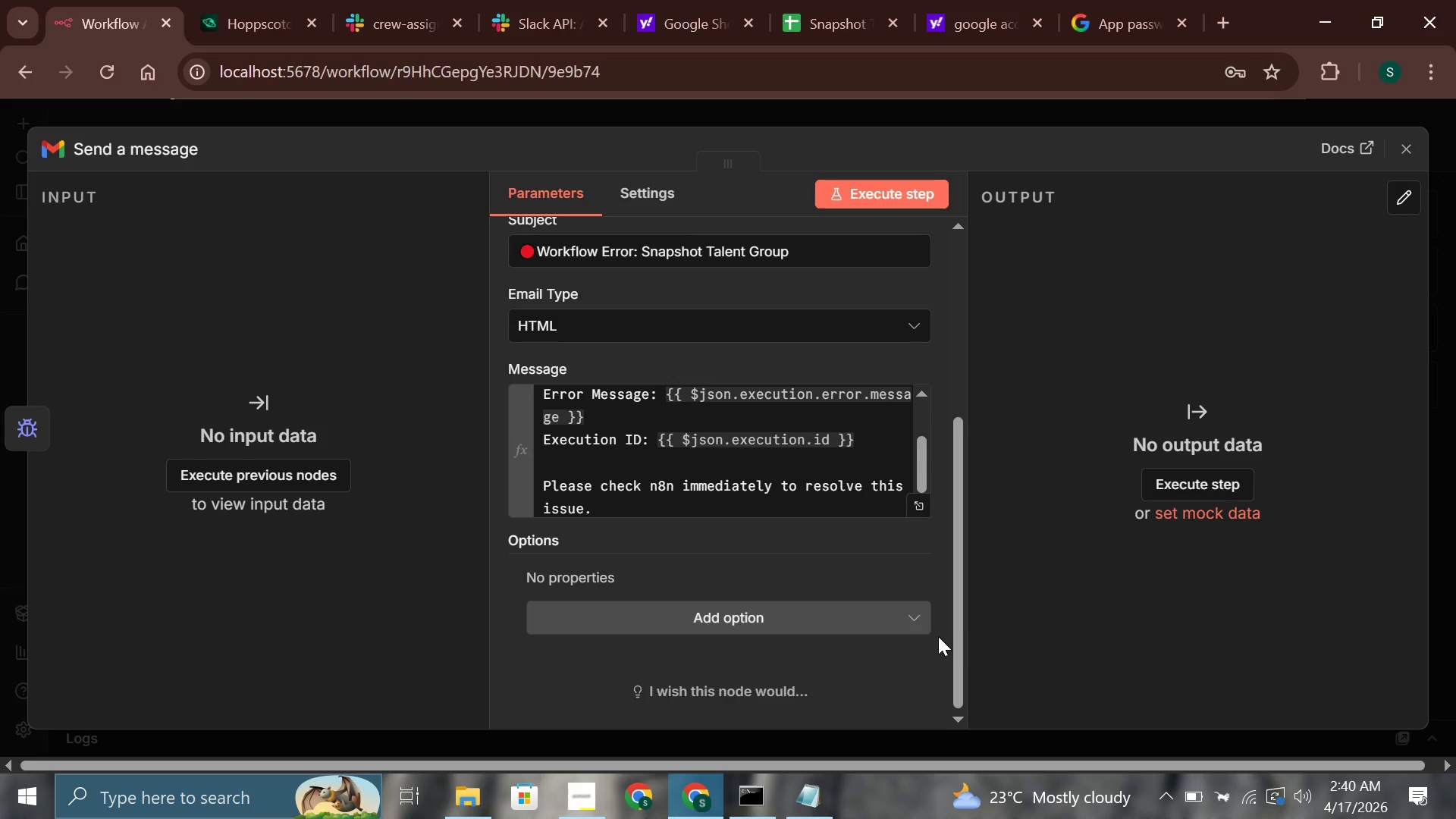 
wait(12.62)
 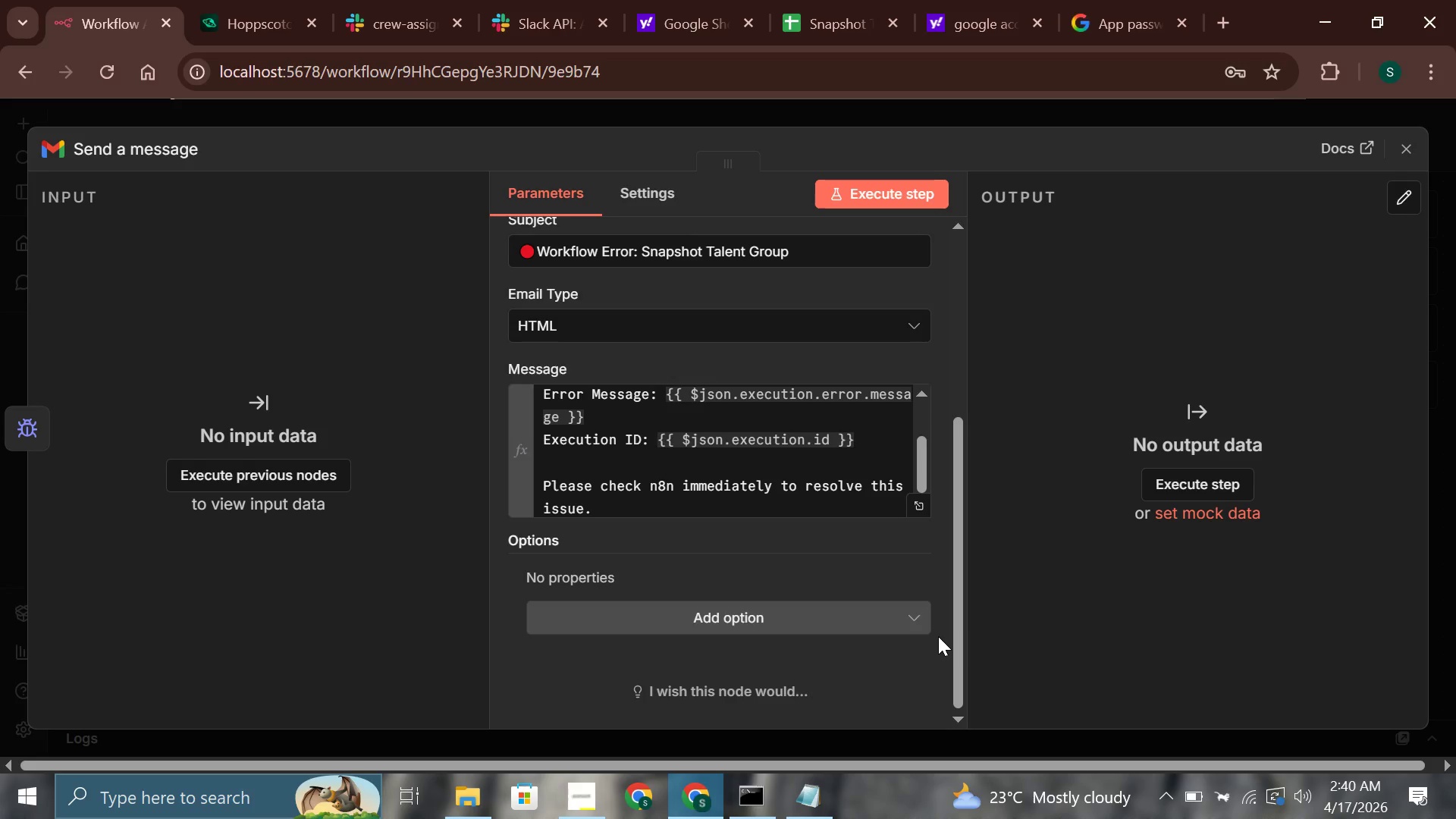 
left_click([1408, 148])
 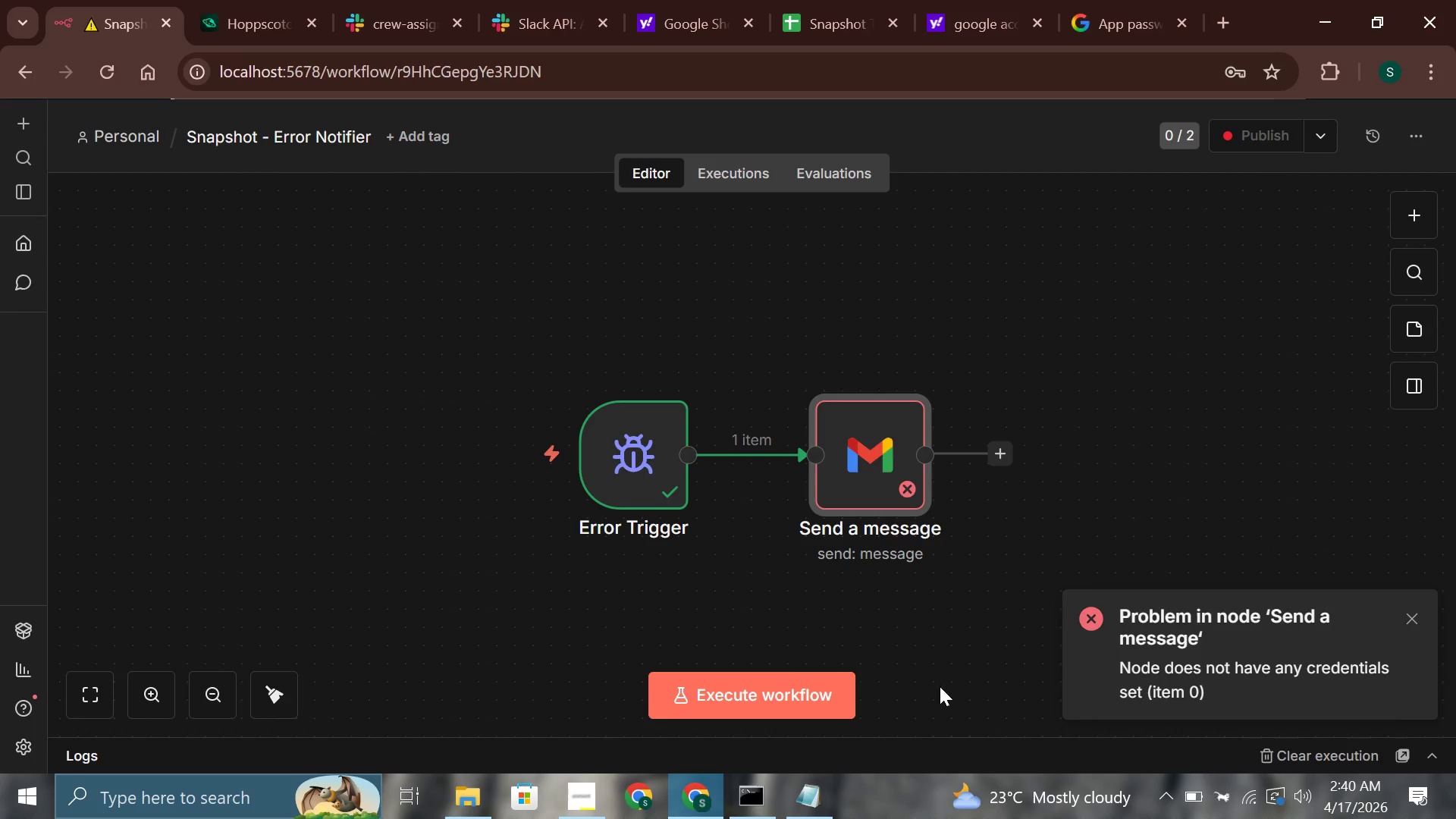 
wait(6.22)
 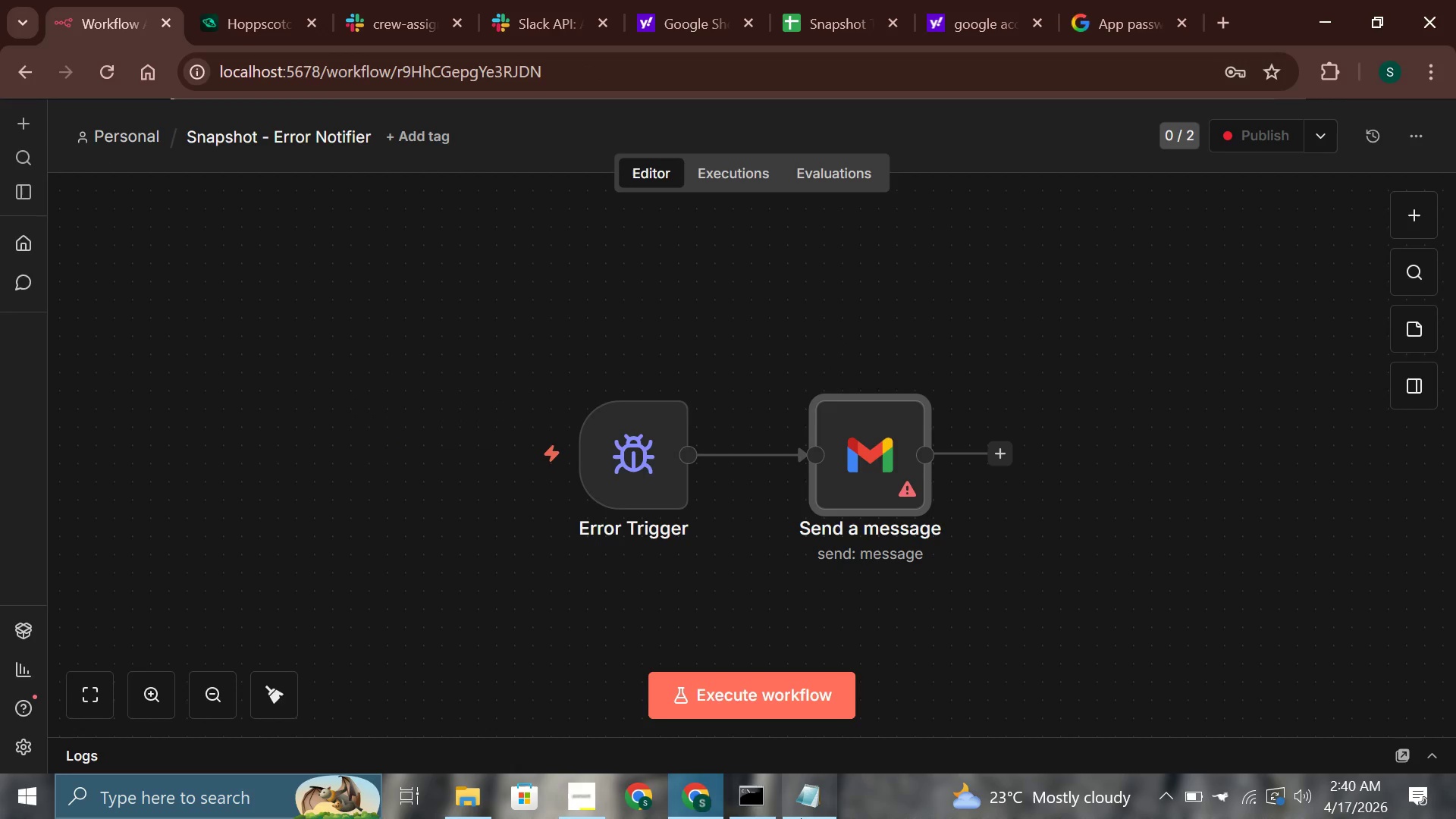 
left_click([1416, 623])
 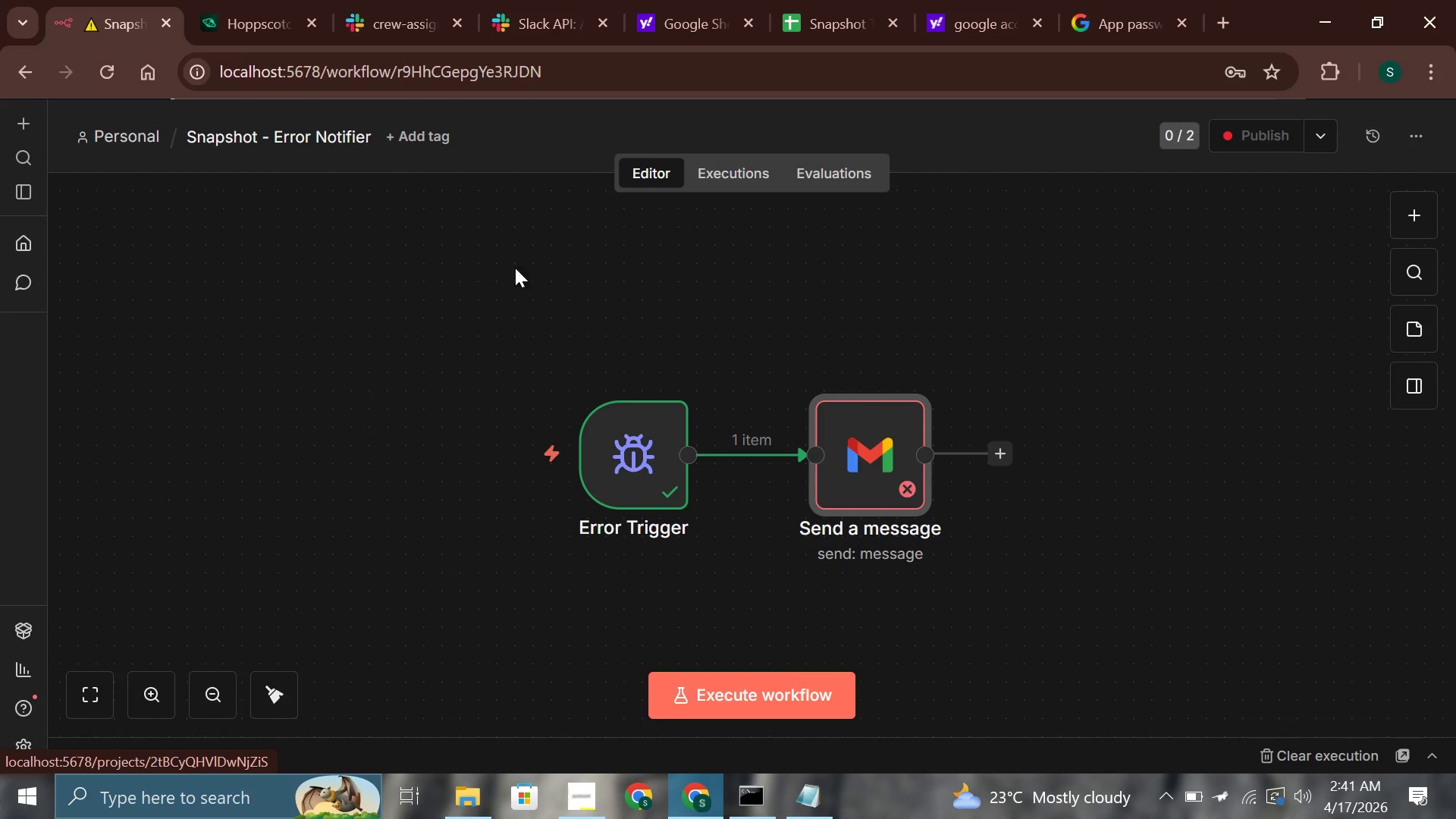 
double_click([876, 456])
 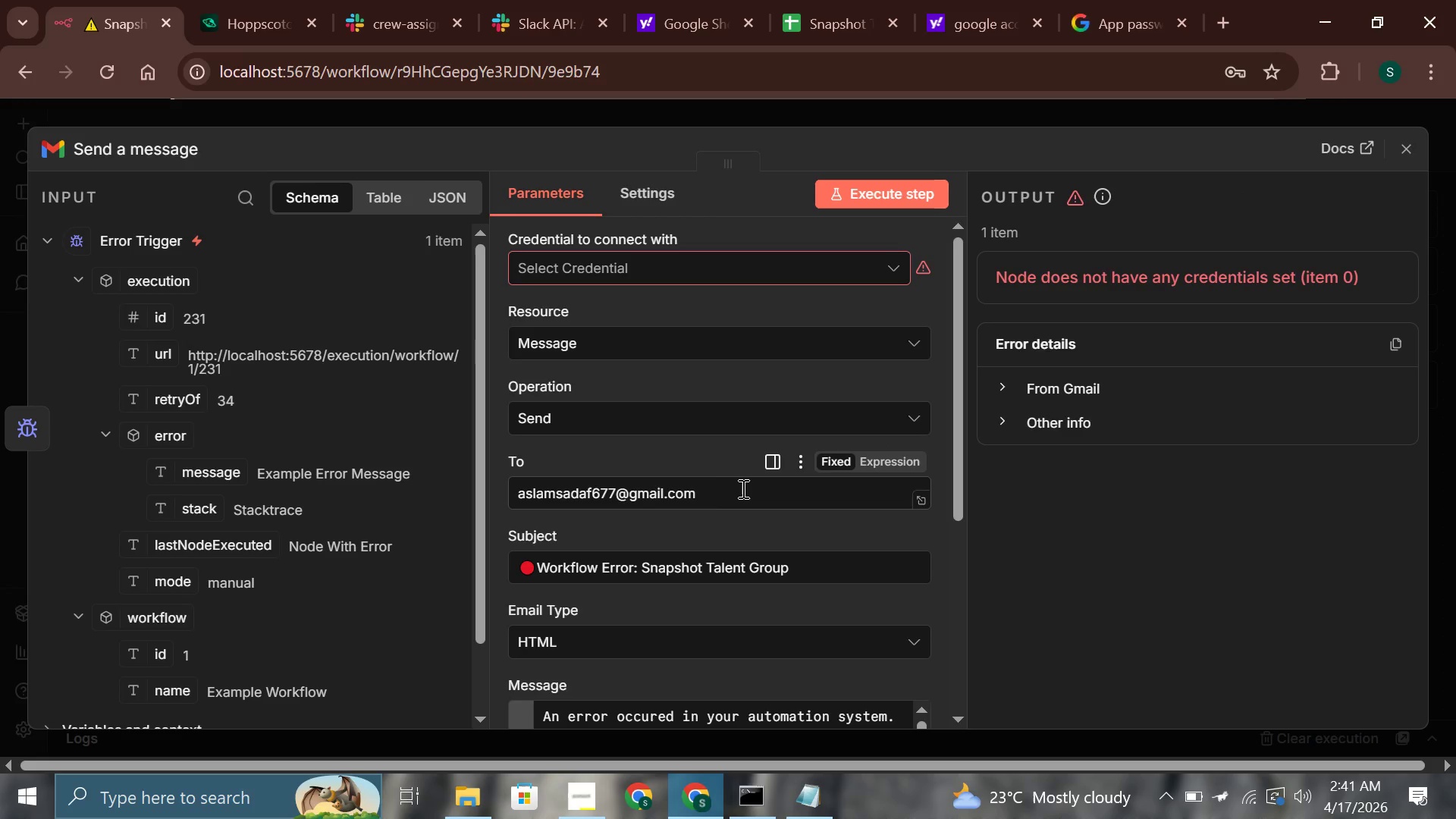 
scroll: coordinate [196, 424], scroll_direction: down, amount: 4.0
 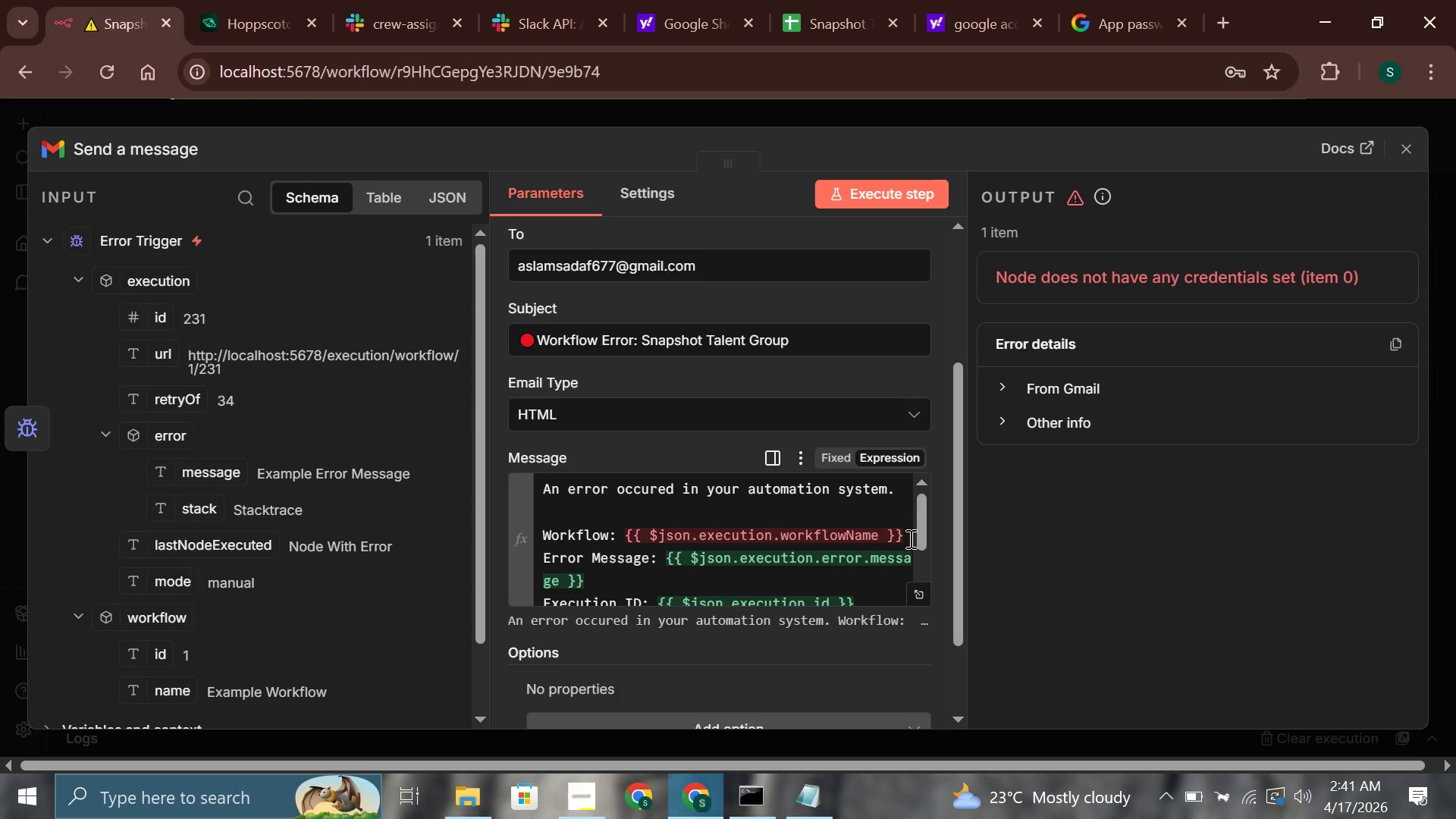 
wait(5.04)
 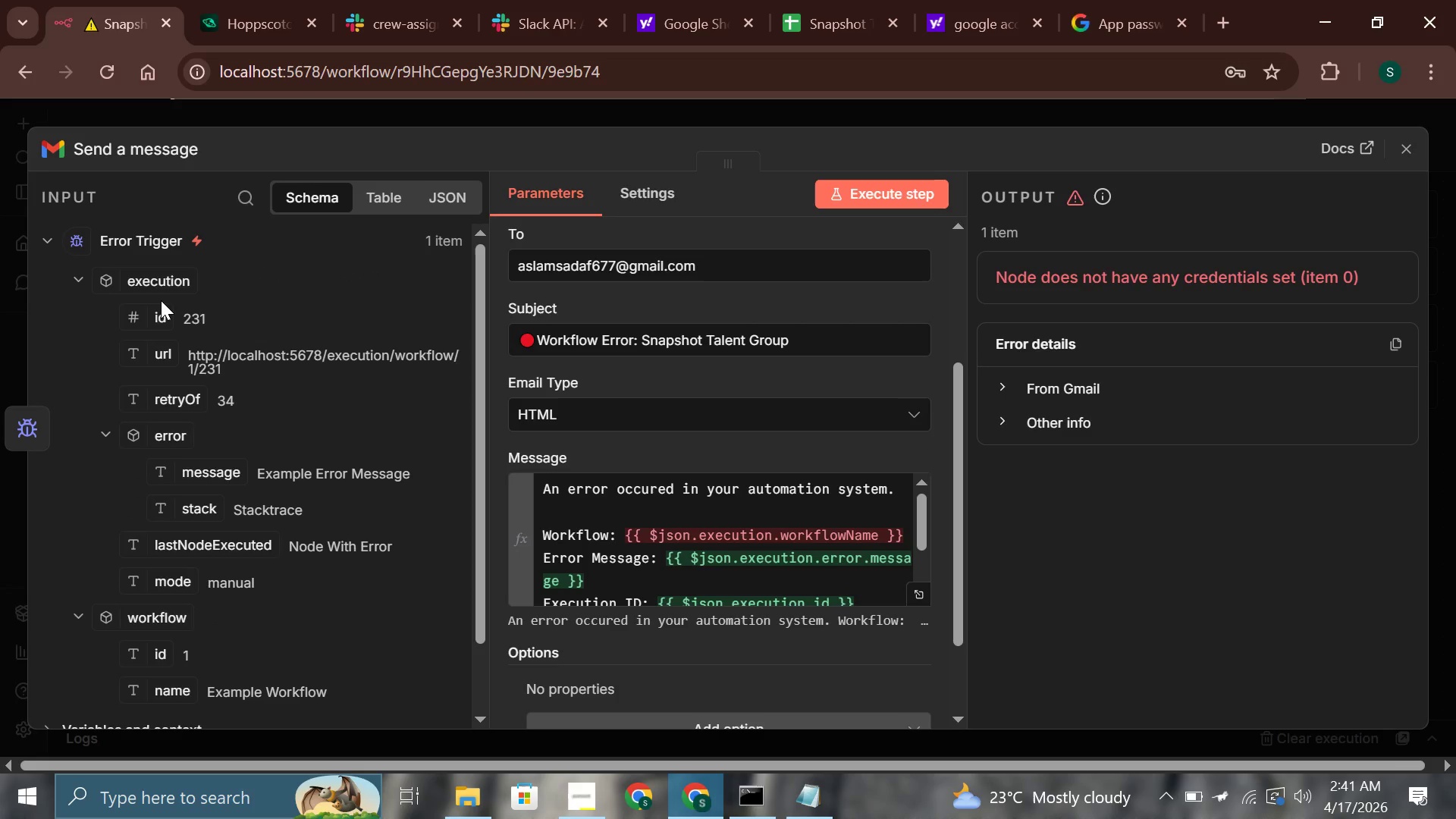 
scroll: coordinate [638, 572], scroll_direction: down, amount: 1.0
 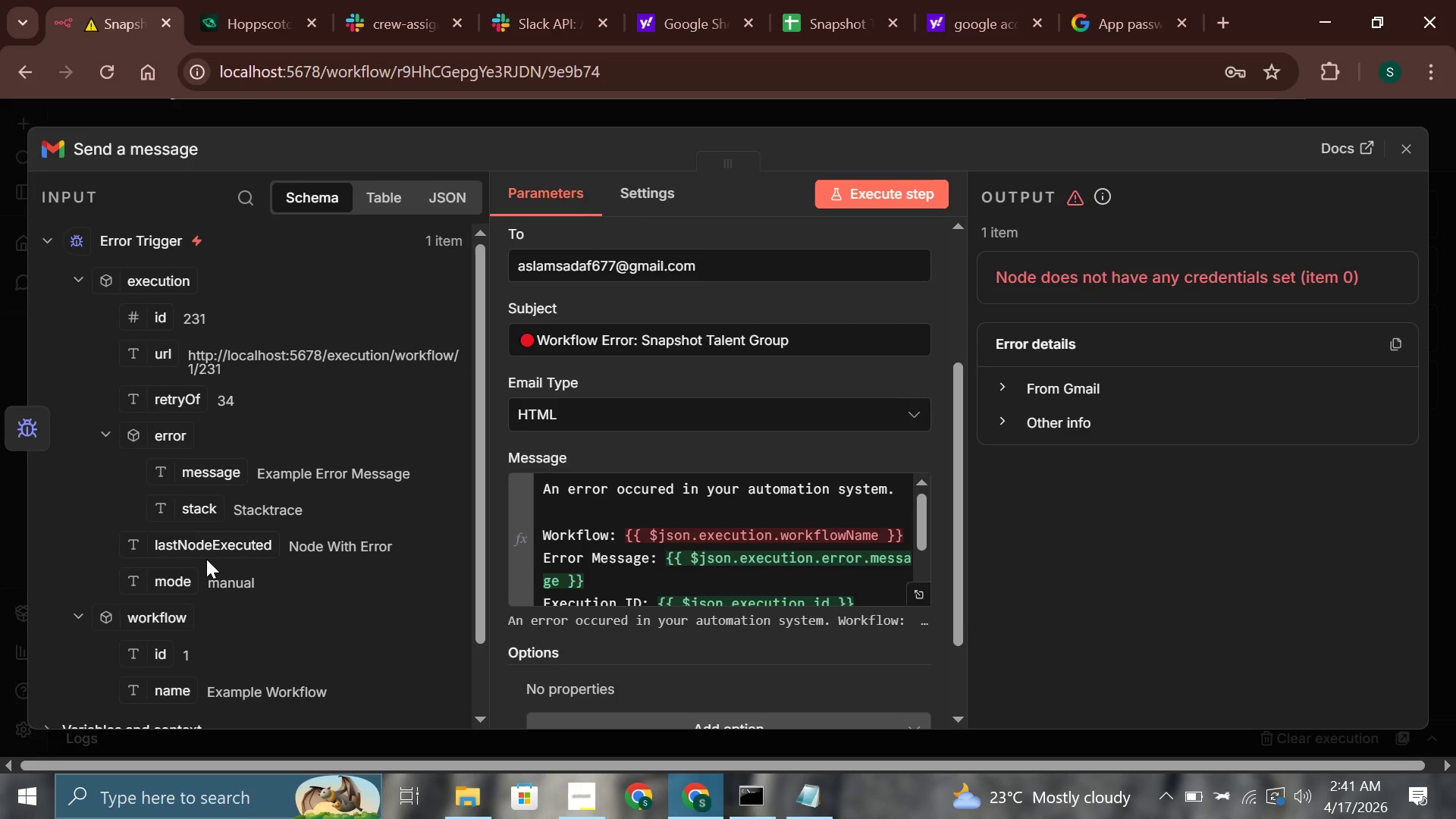 
wait(20.58)
 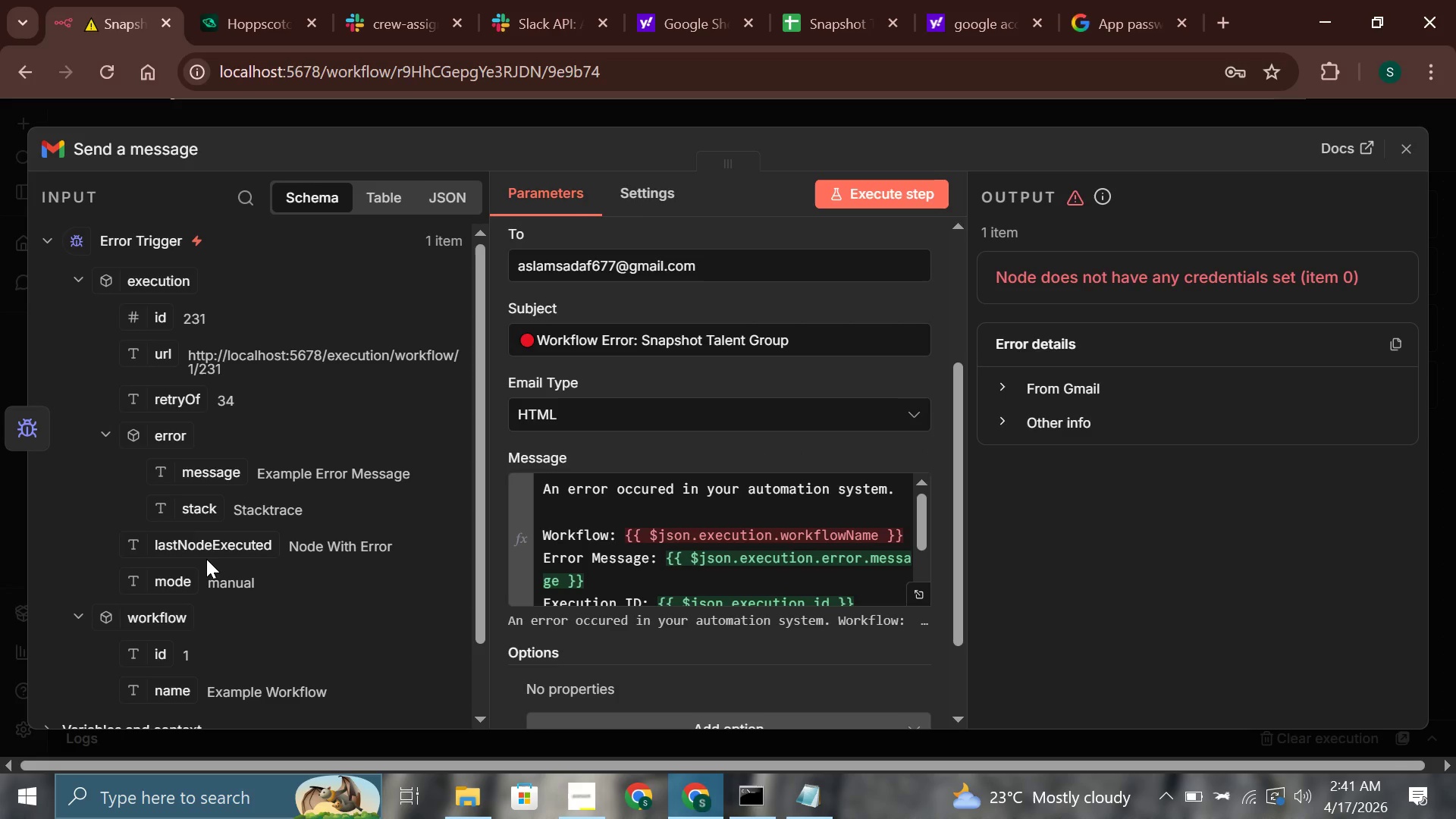 
scroll: coordinate [174, 538], scroll_direction: down, amount: 1.0
 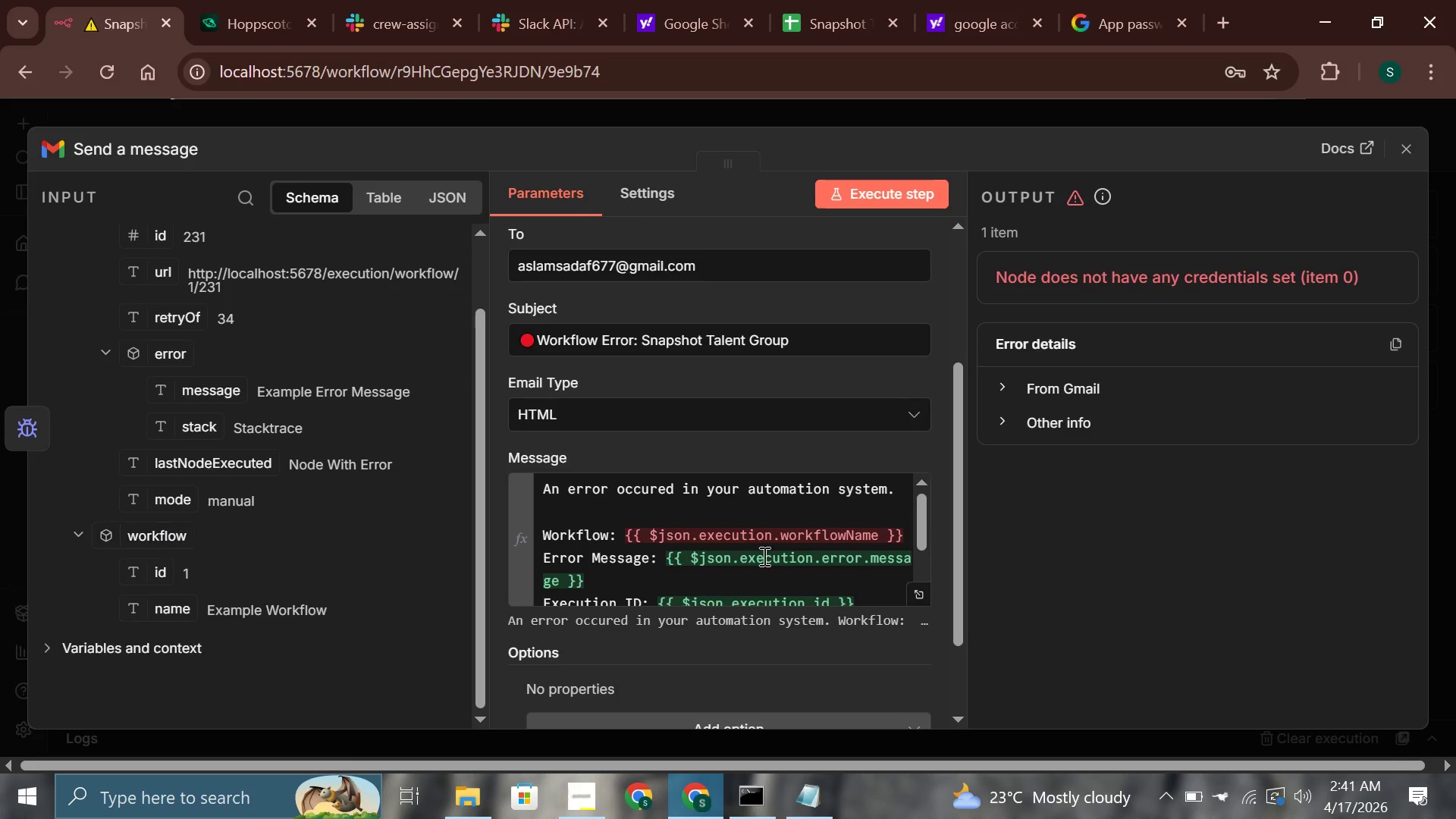 
left_click_drag(start_coordinate=[907, 535], to_coordinate=[626, 535])
 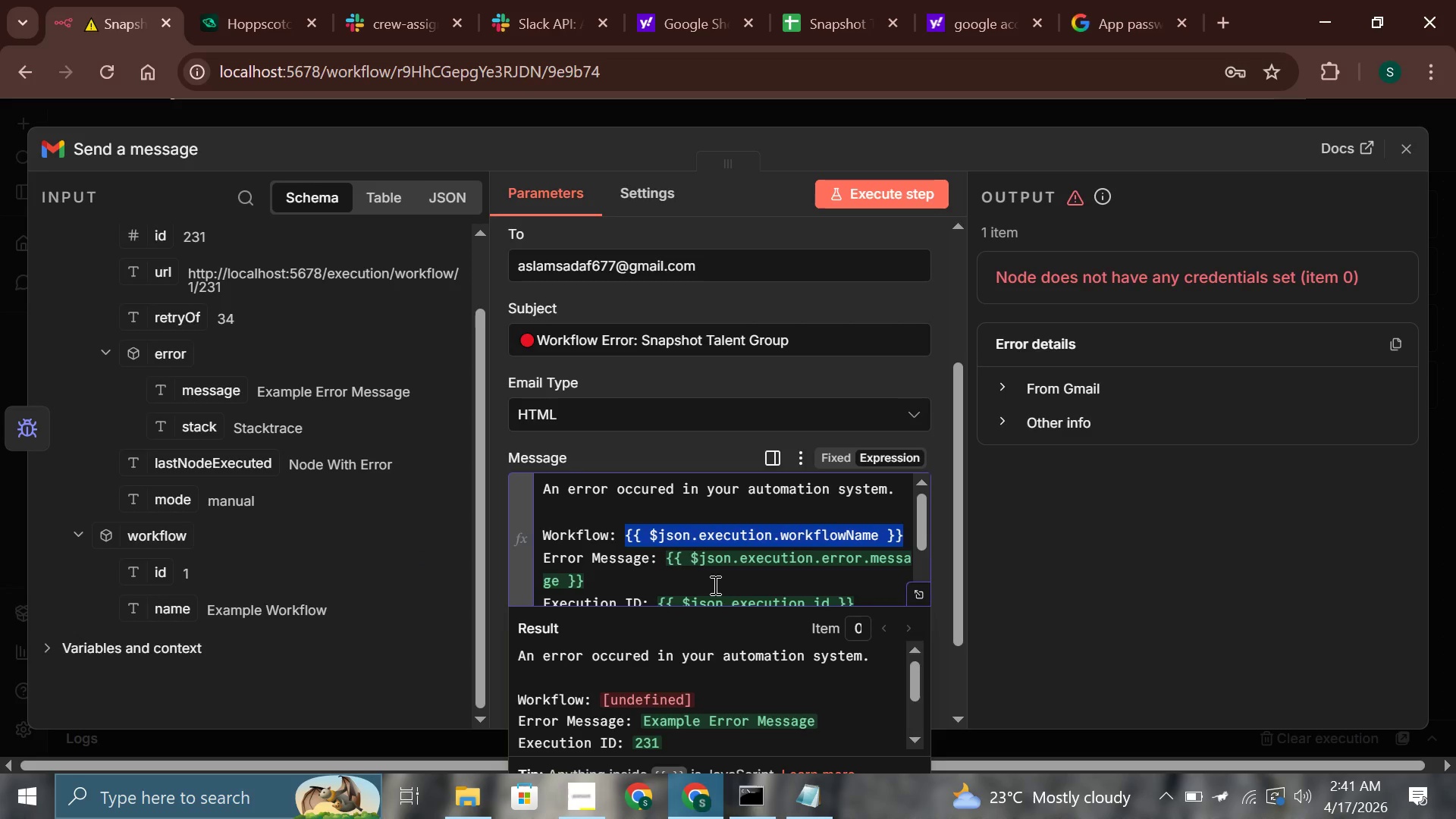 
key(Backspace)
 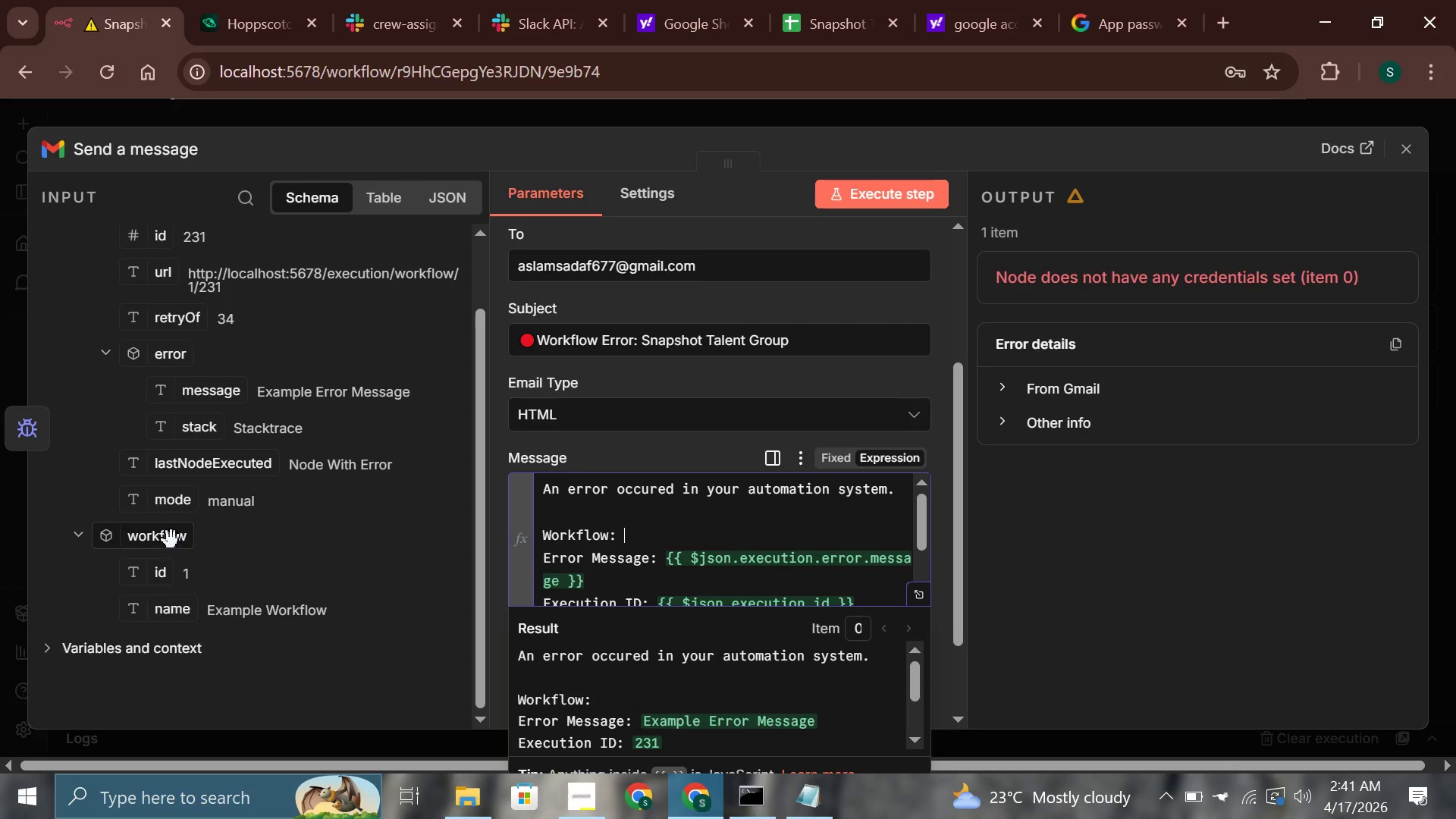 
left_click_drag(start_coordinate=[139, 538], to_coordinate=[656, 546])
 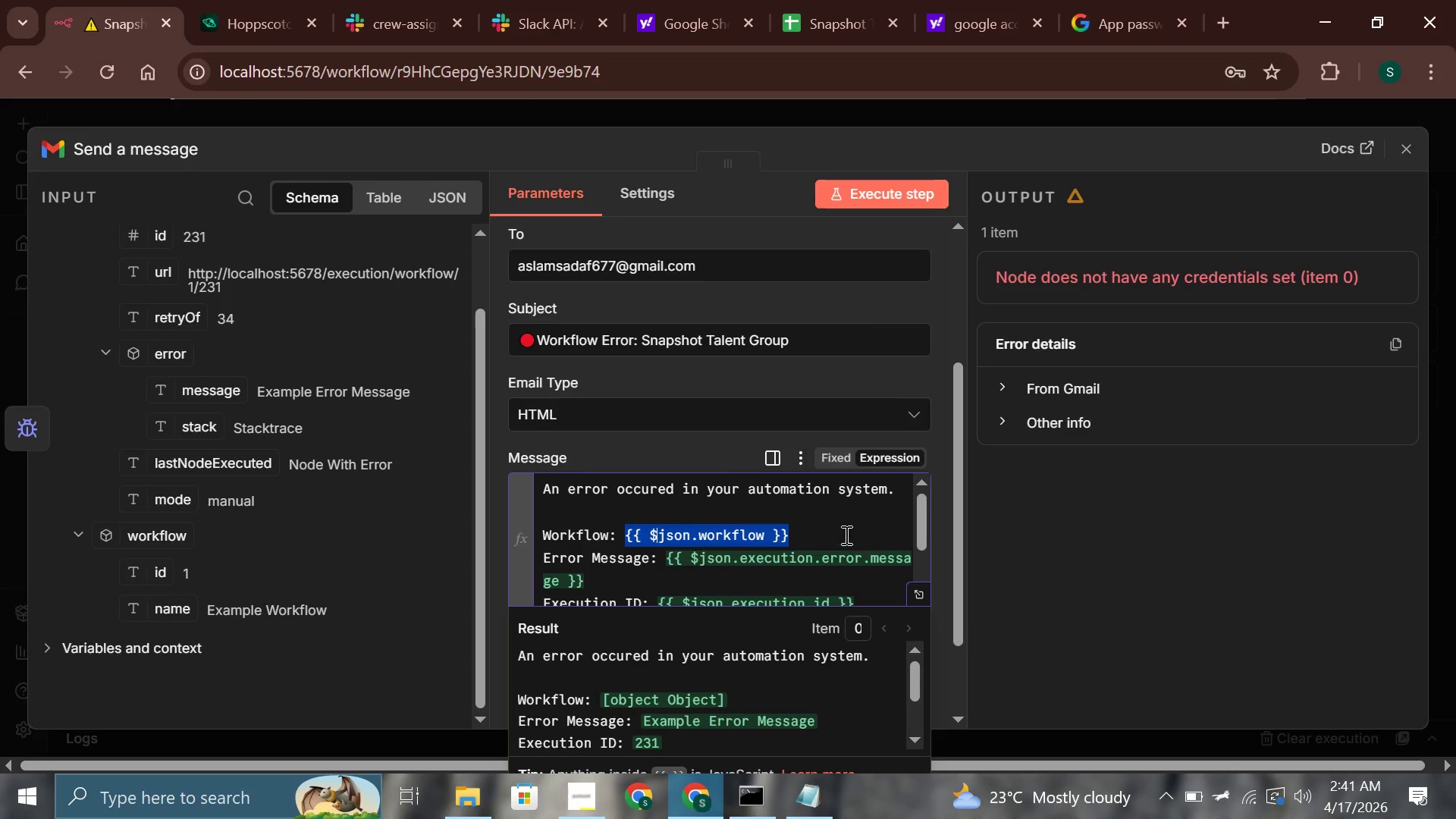 
left_click([843, 535])
 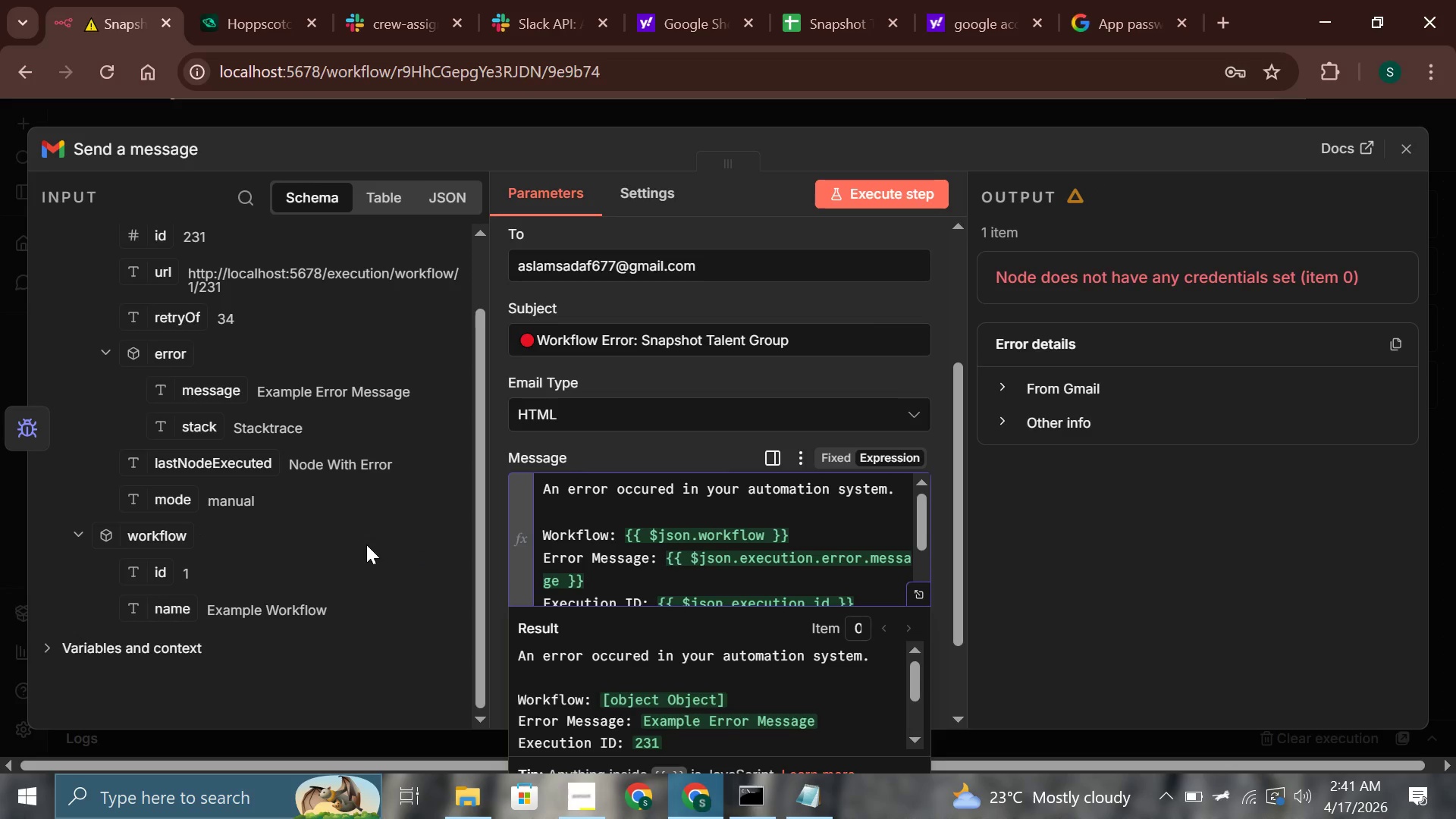 
scroll: coordinate [183, 469], scroll_direction: up, amount: 2.0
 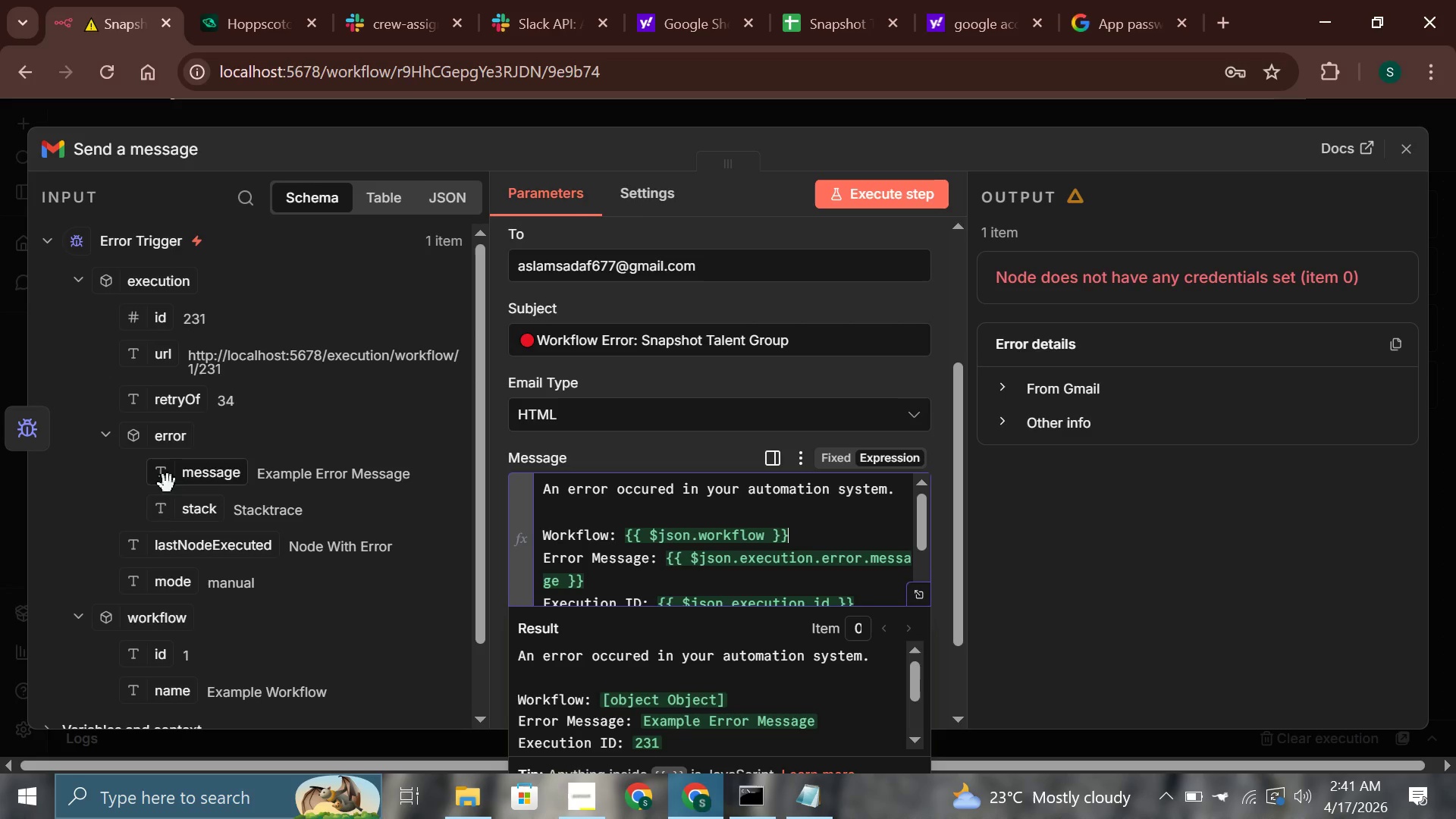 
scroll: coordinate [166, 530], scroll_direction: down, amount: 1.0
 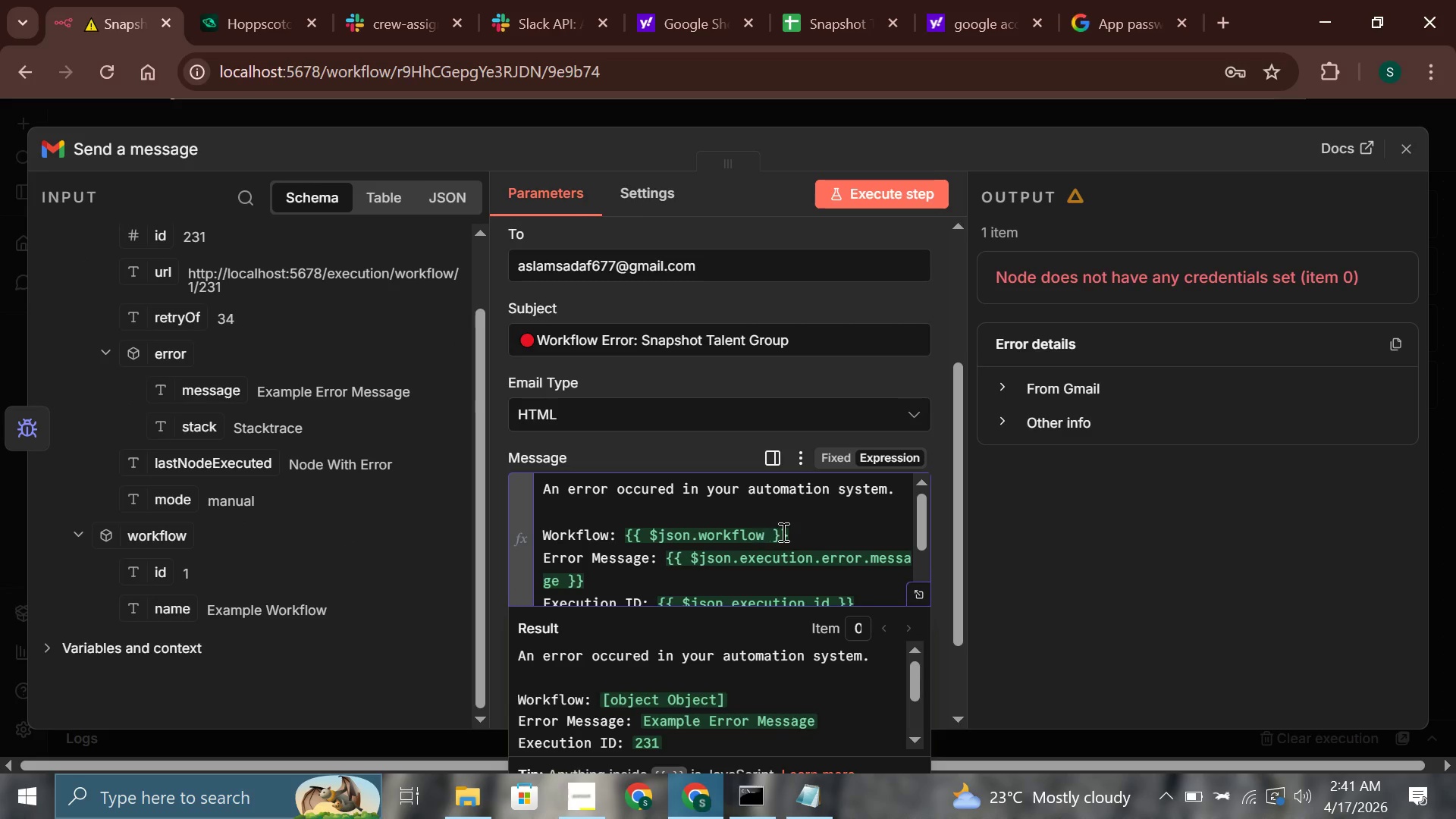 
left_click_drag(start_coordinate=[792, 538], to_coordinate=[623, 539])
 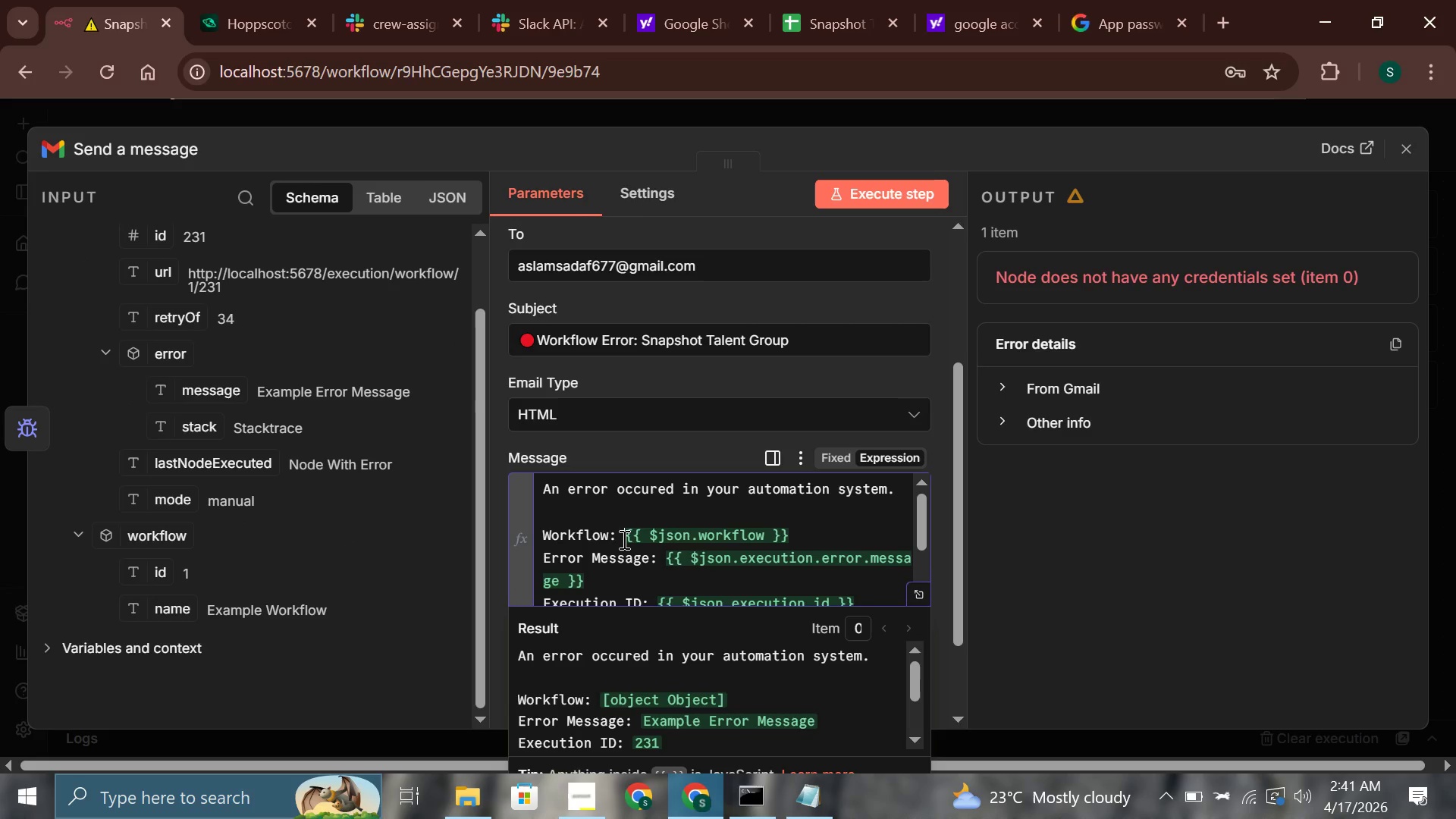 
left_click([623, 539])
 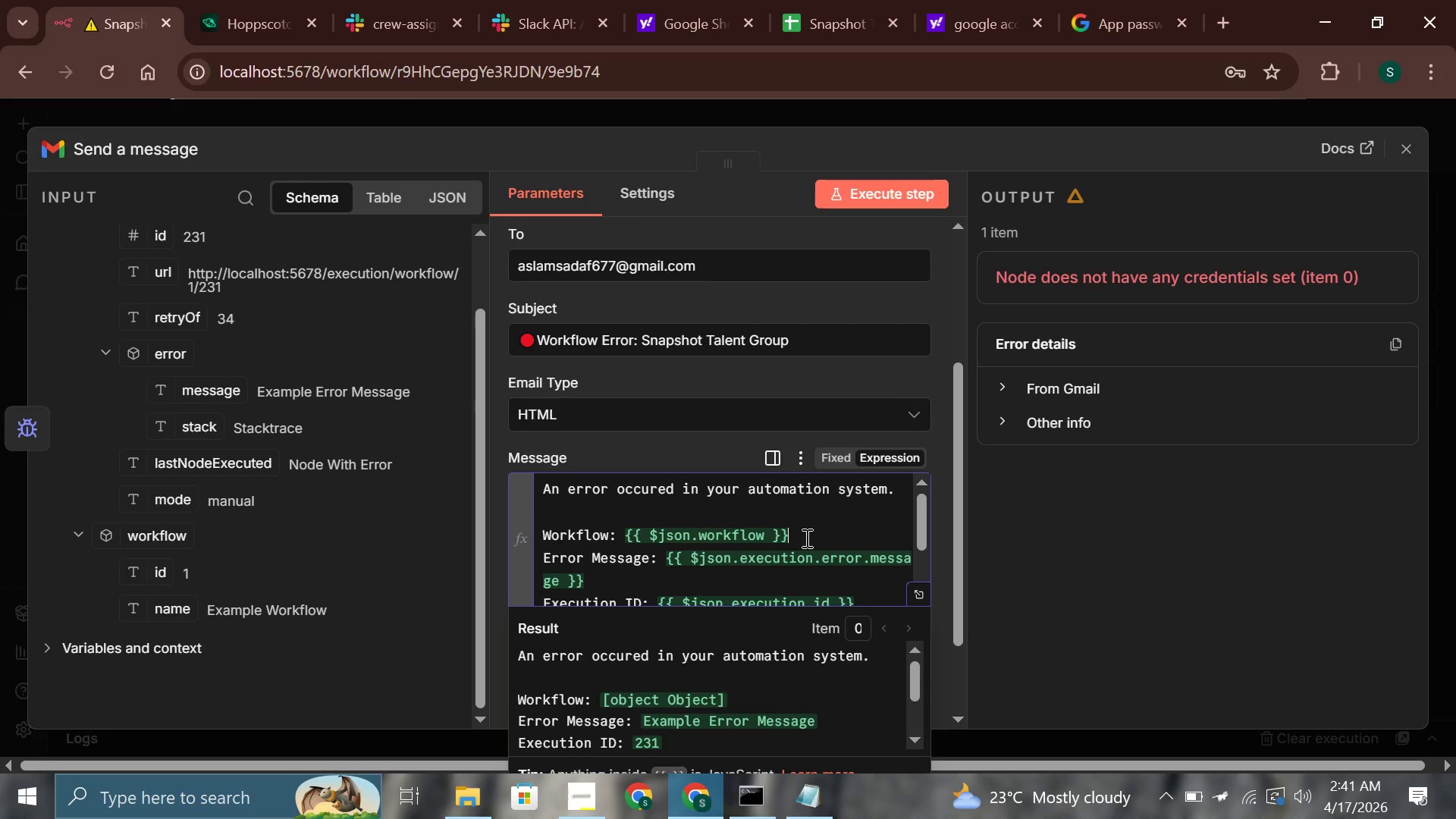 
hold_key(key=Backspace, duration=0.88)
 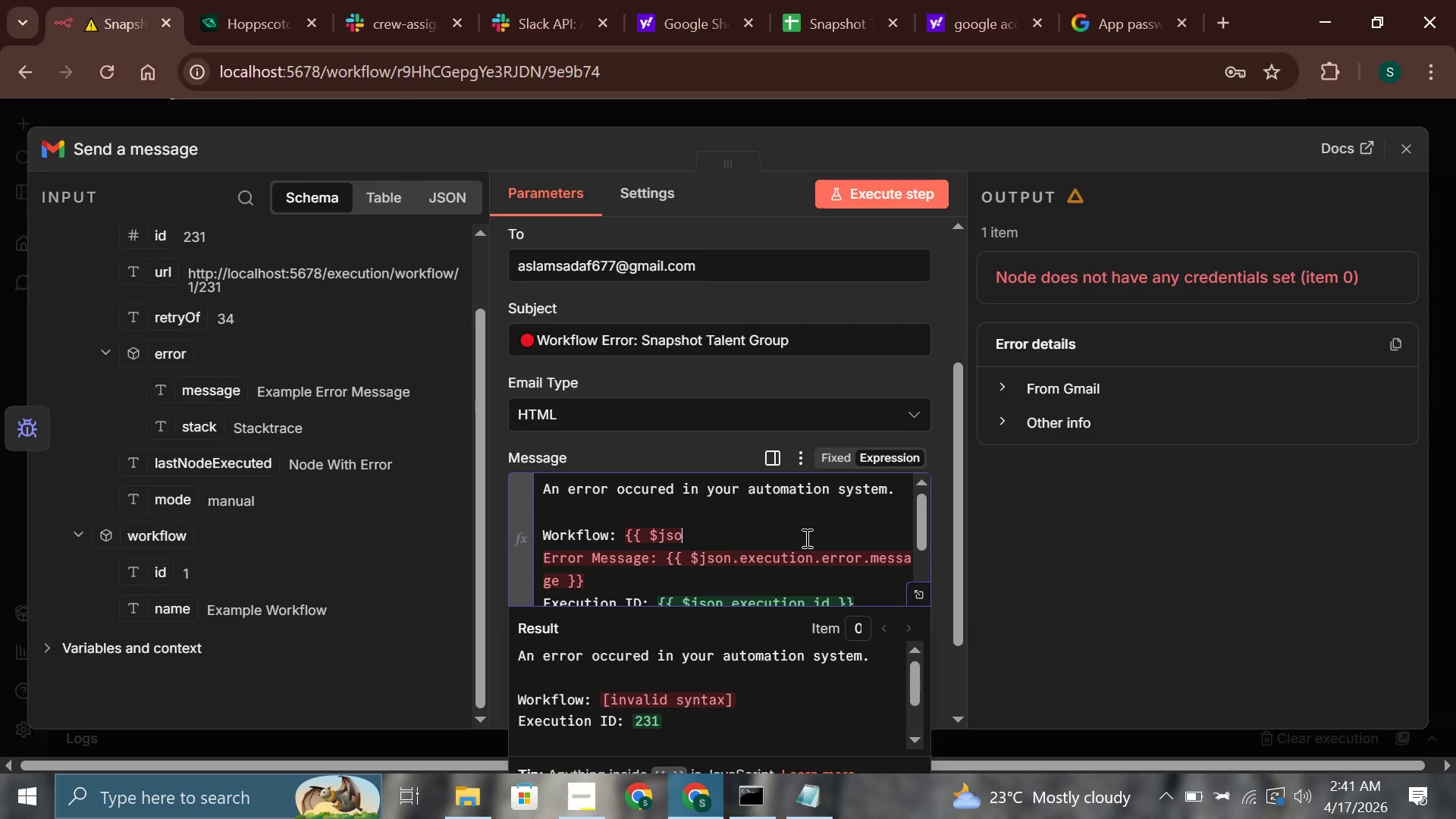 
key(Backspace)
 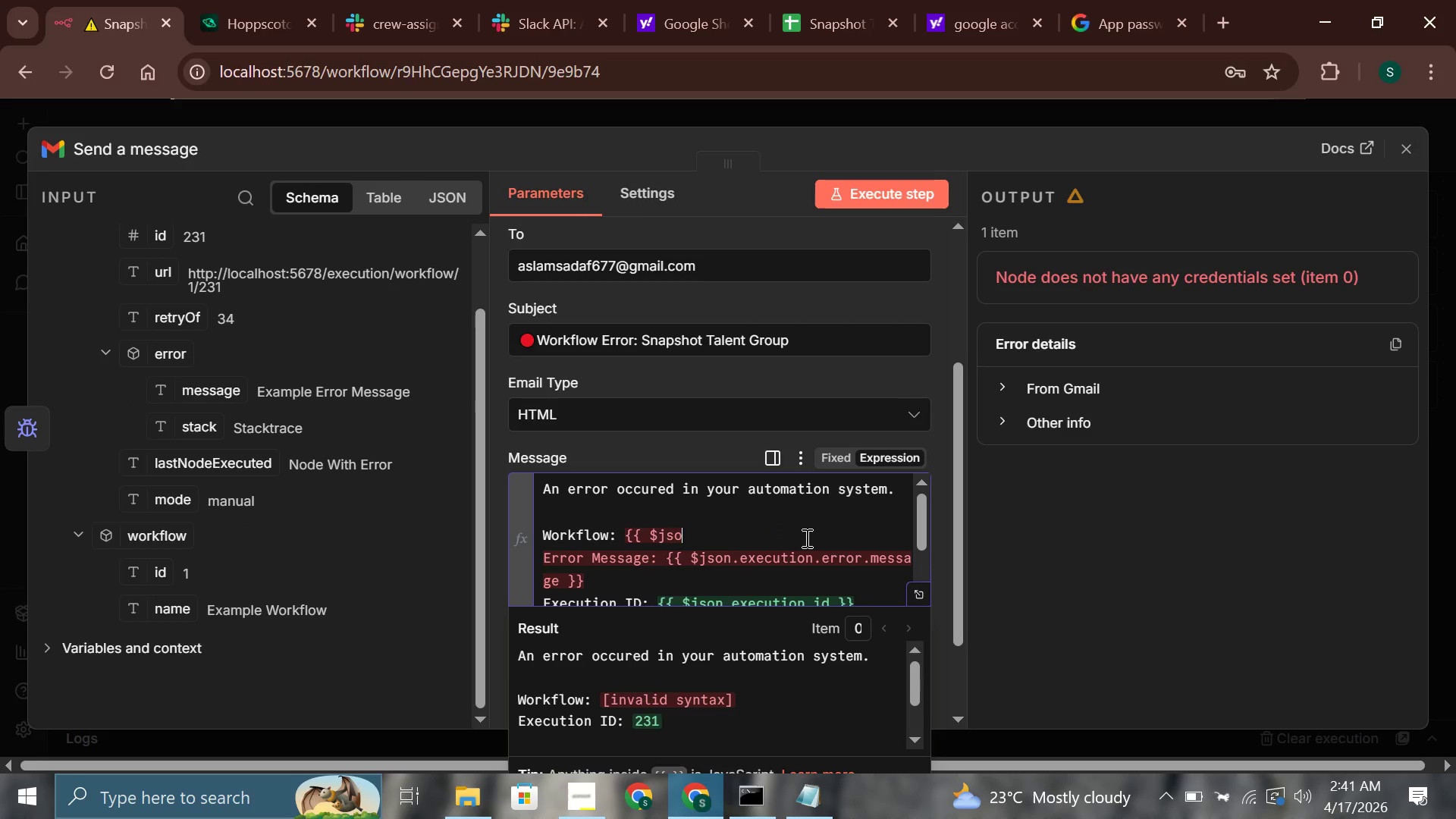 
key(Backspace)
 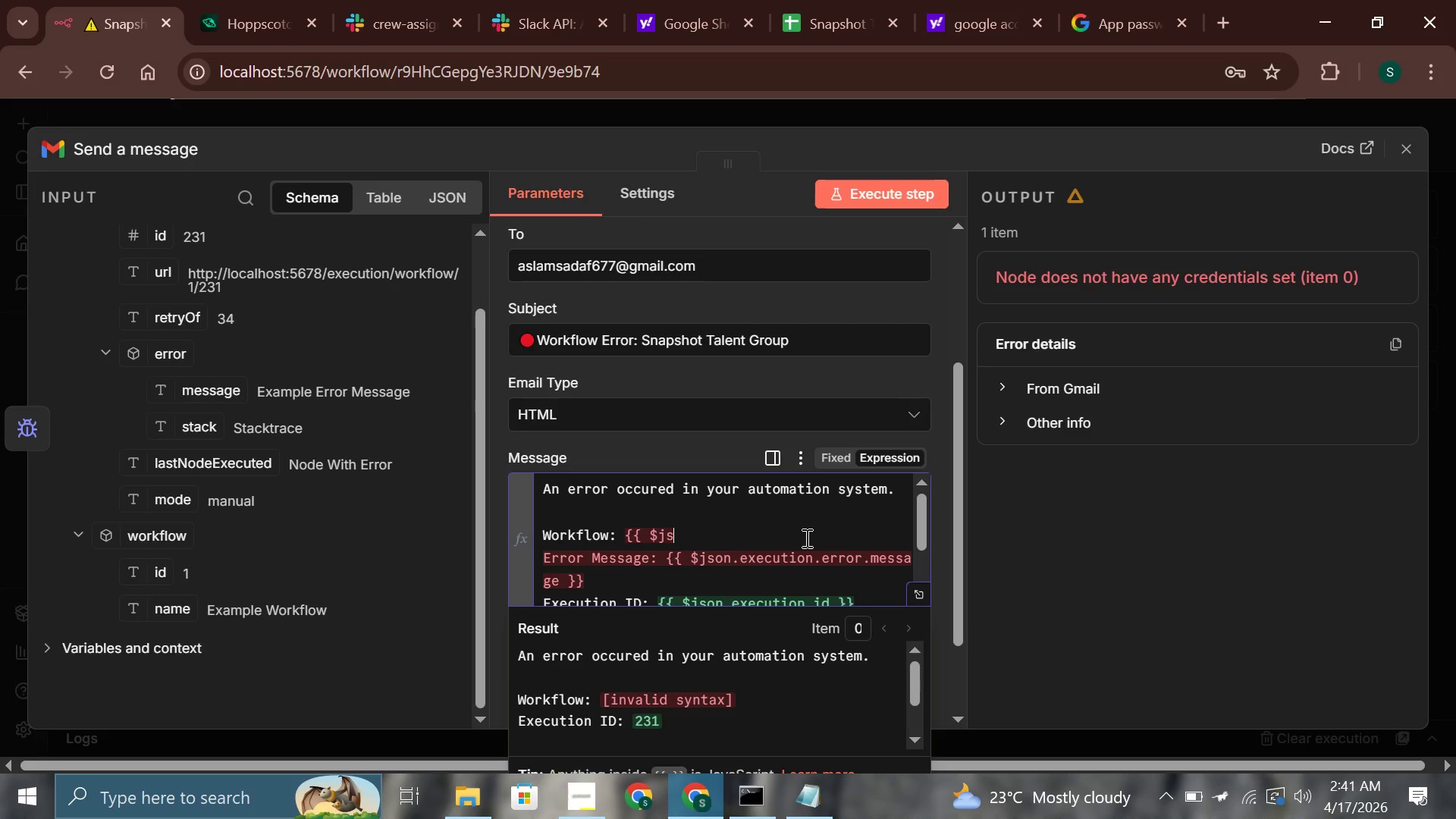 
key(Backspace)
 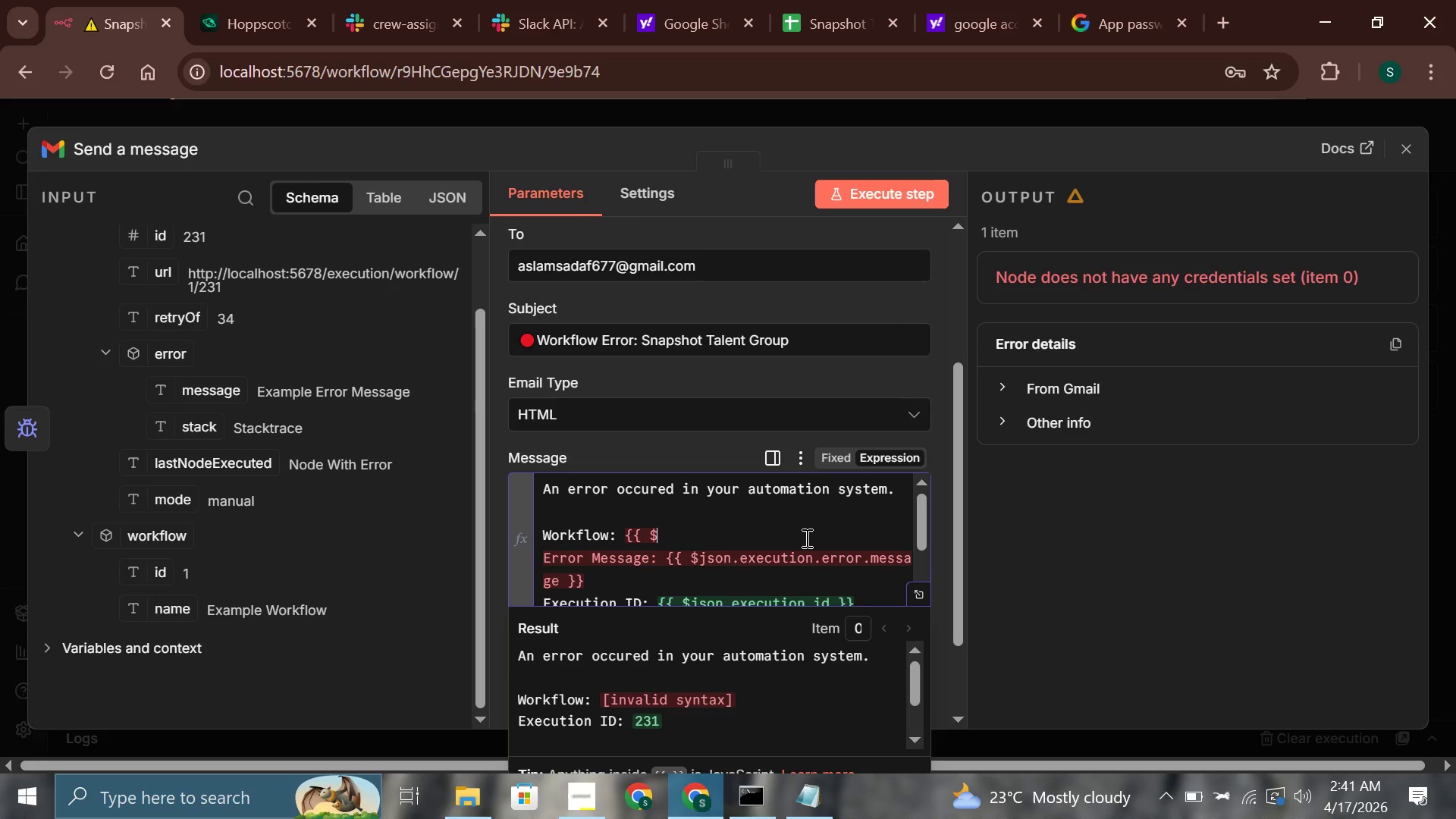 
key(Backspace)
 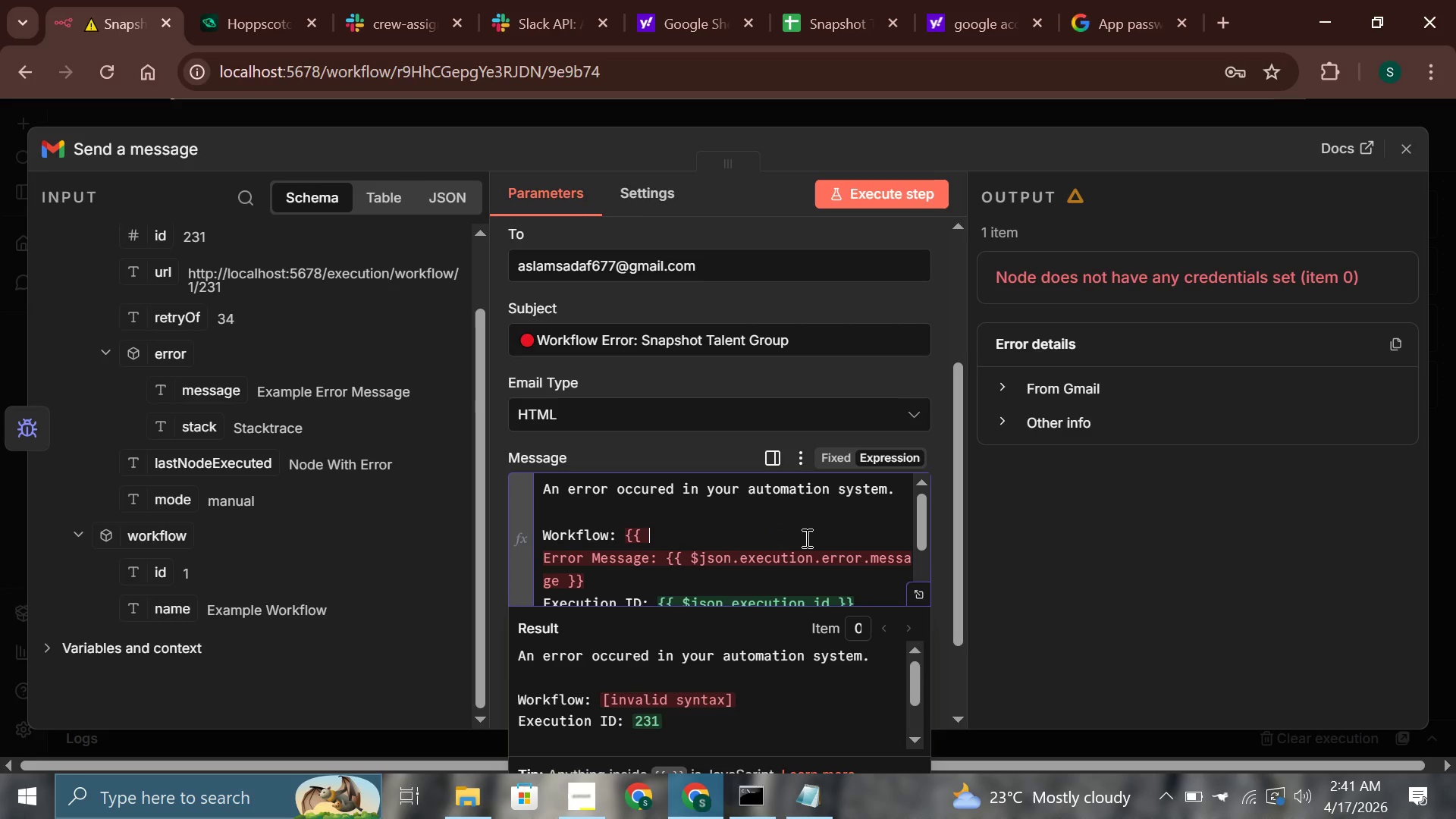 
key(Backspace)
 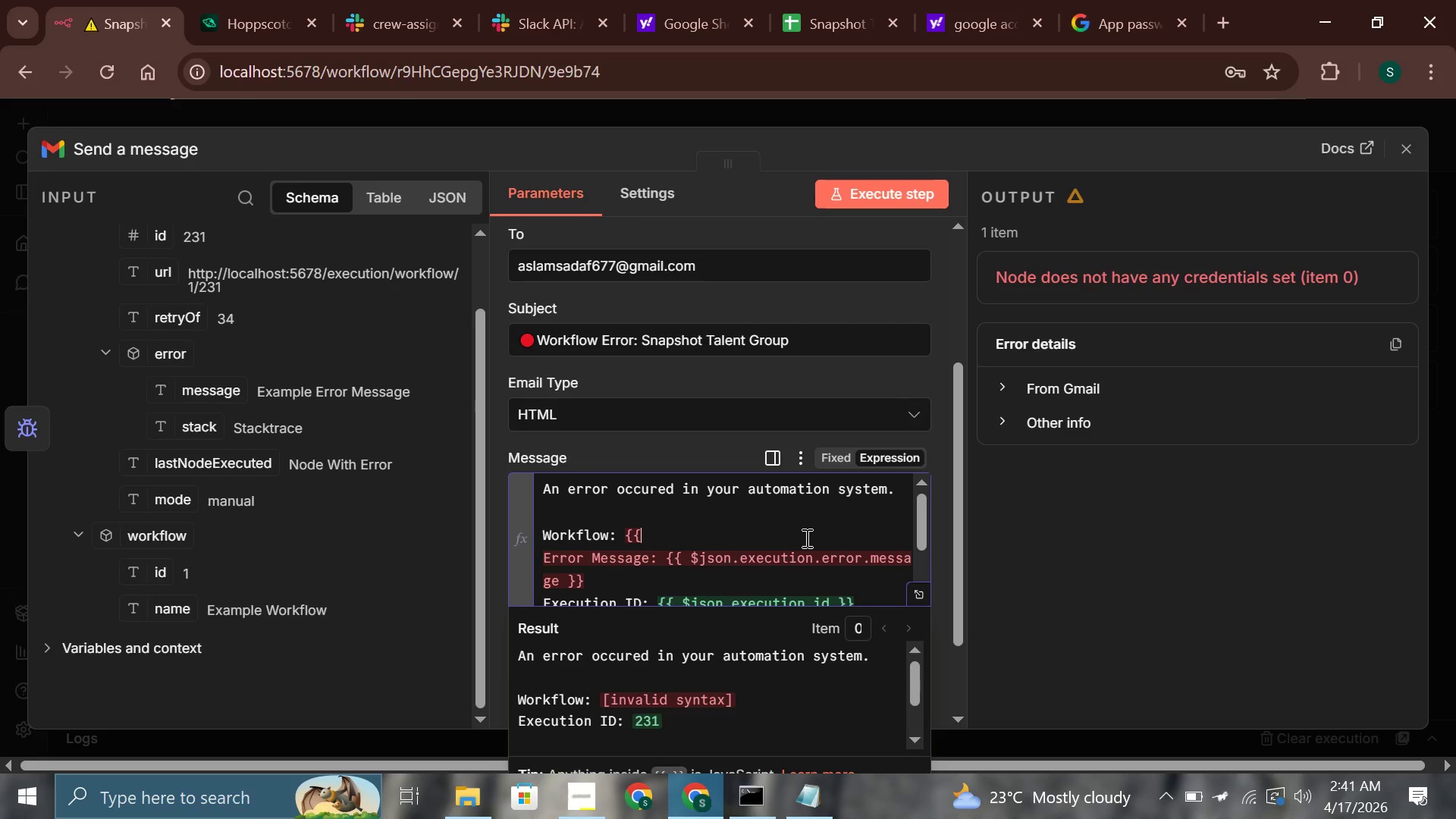 
key(Backspace)
 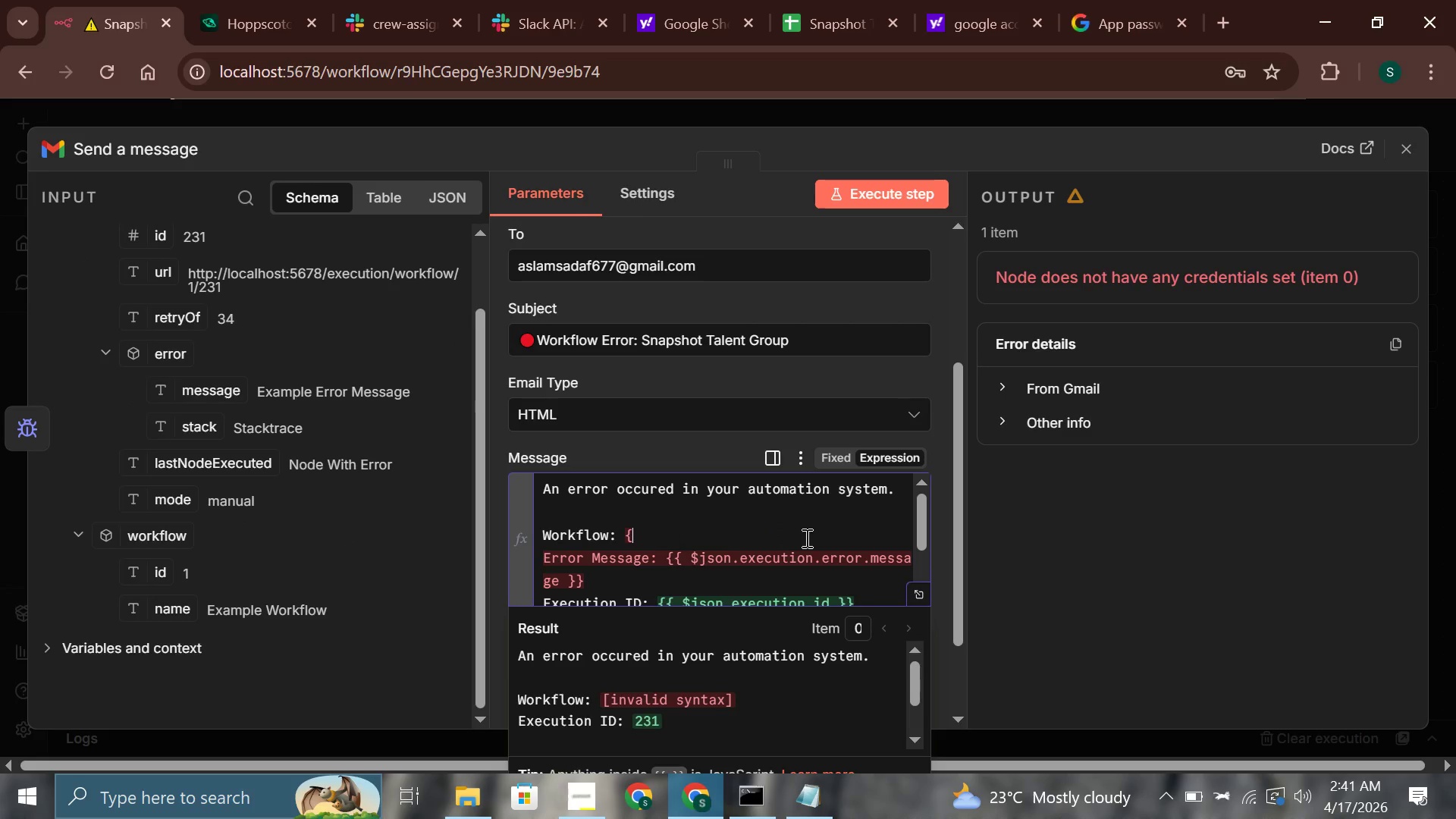 
key(Backspace)
 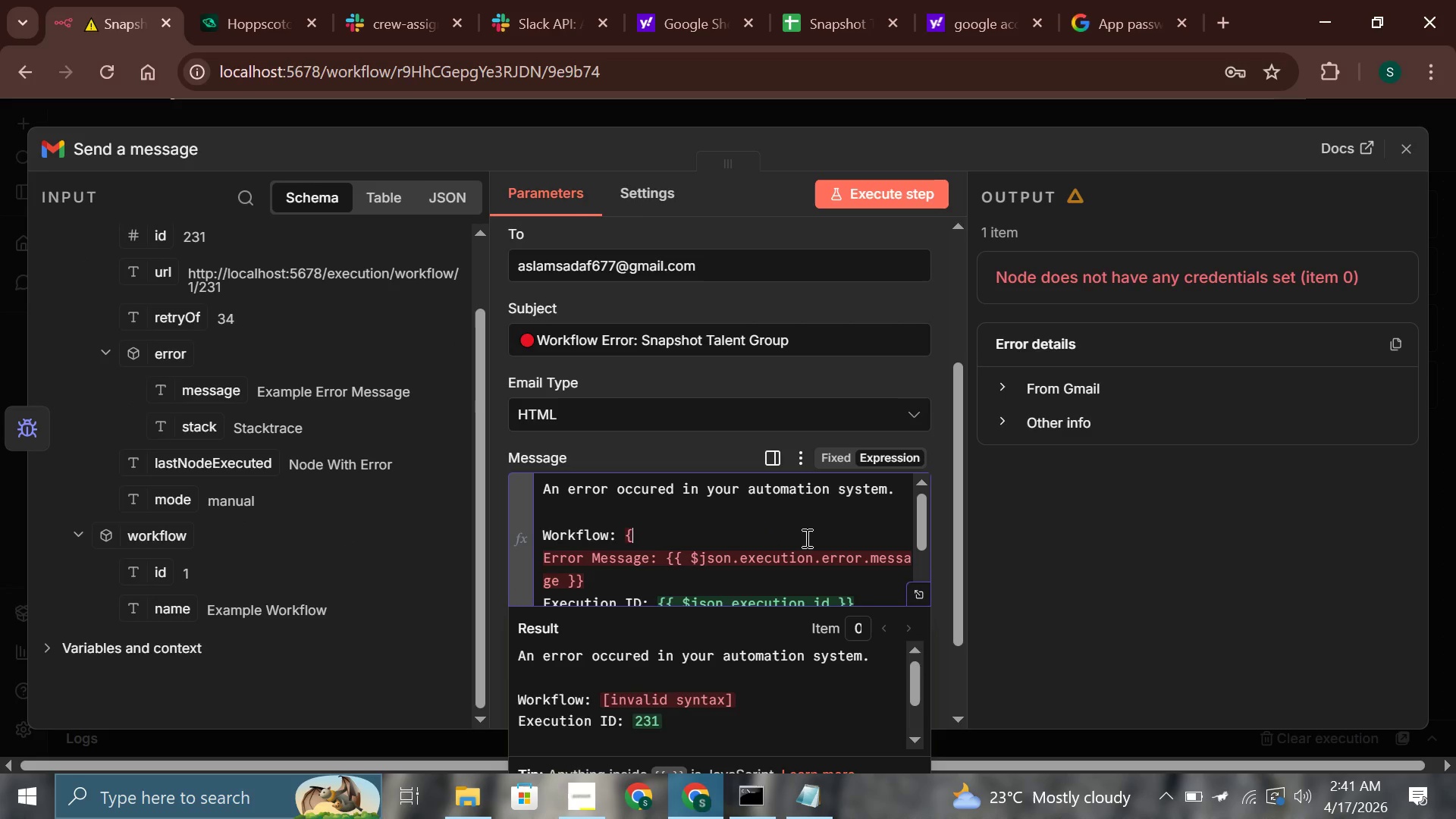 
key(Backspace)
 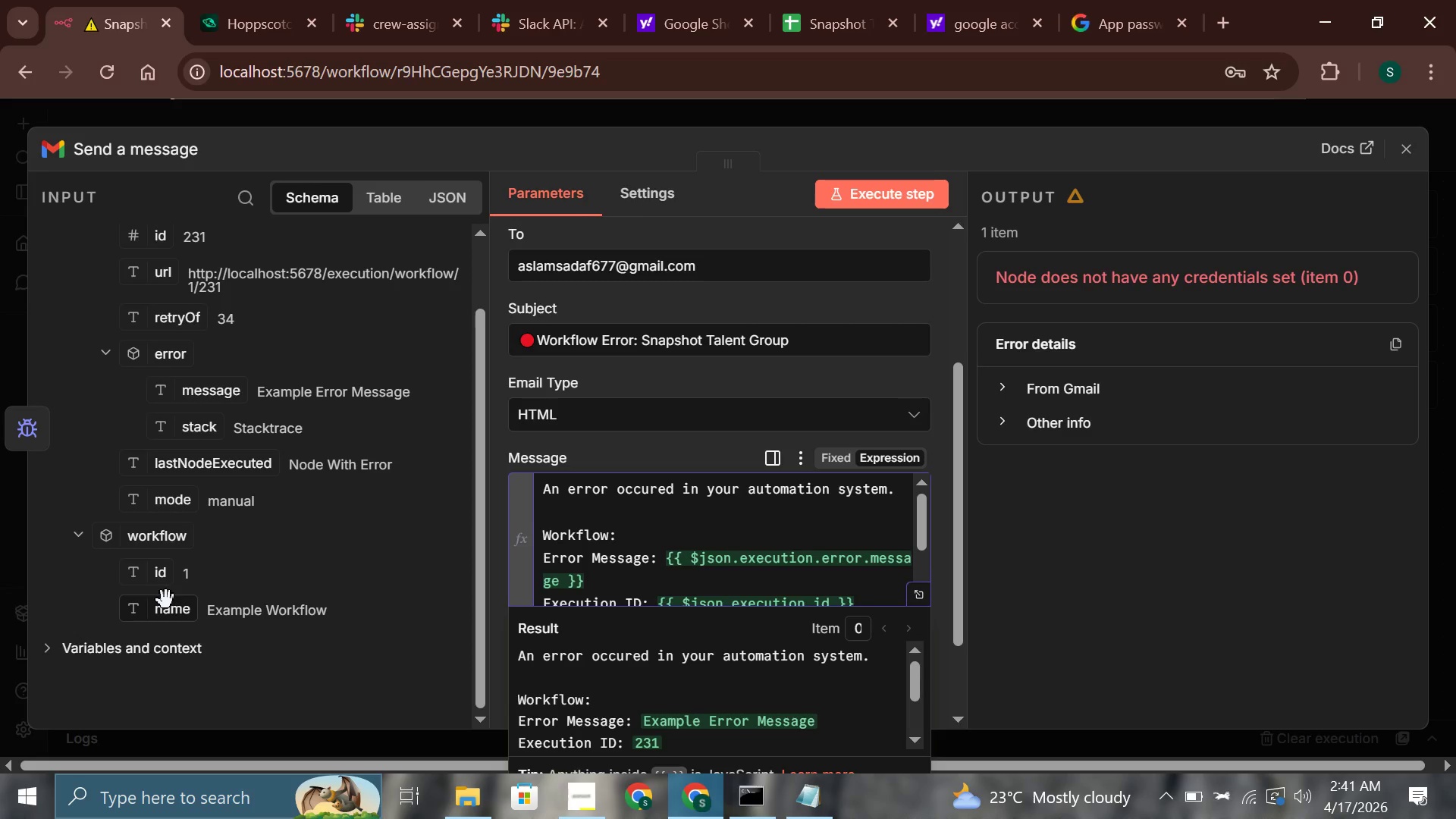 
left_click_drag(start_coordinate=[166, 610], to_coordinate=[652, 543])
 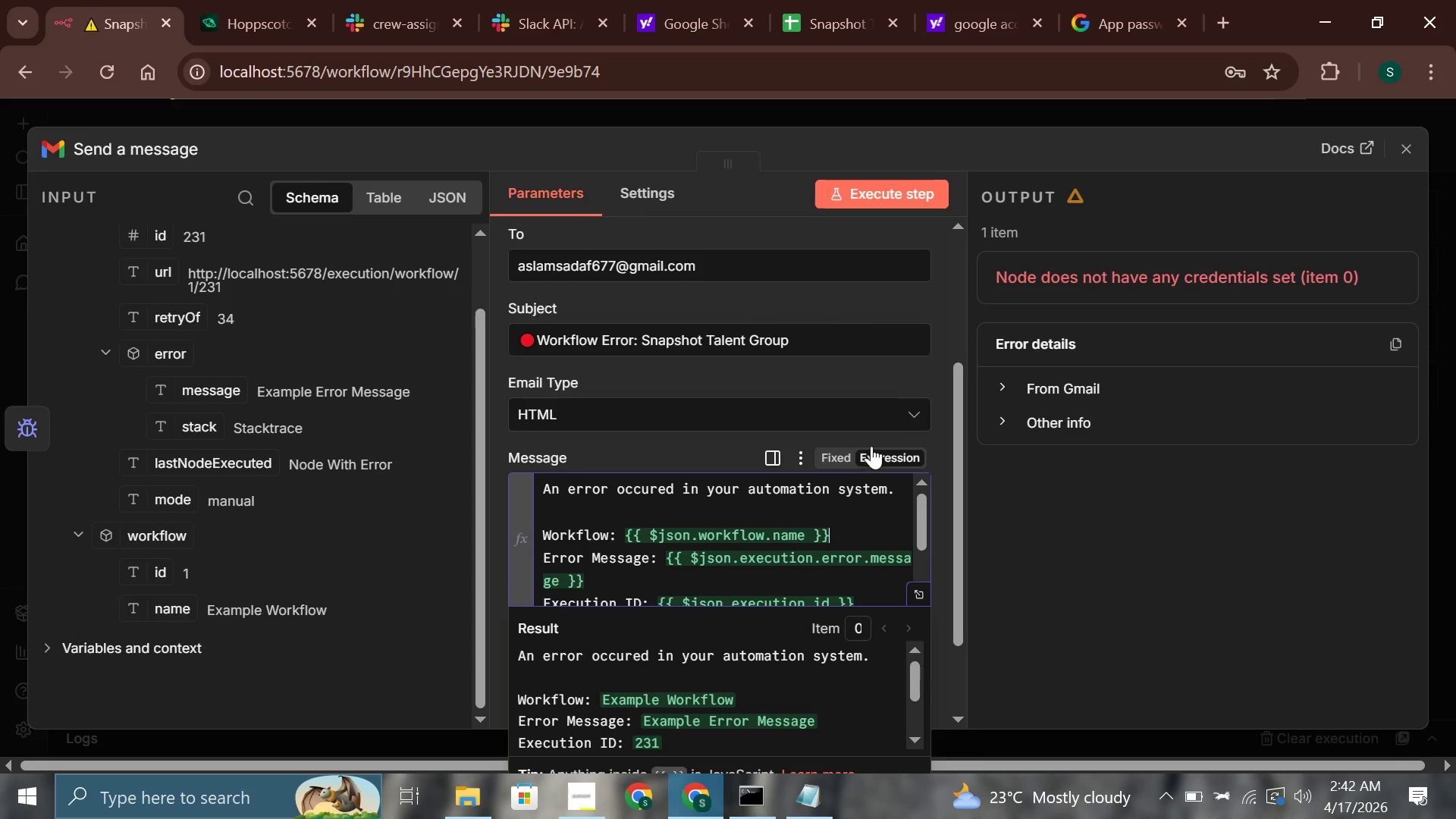 
left_click([924, 189])
 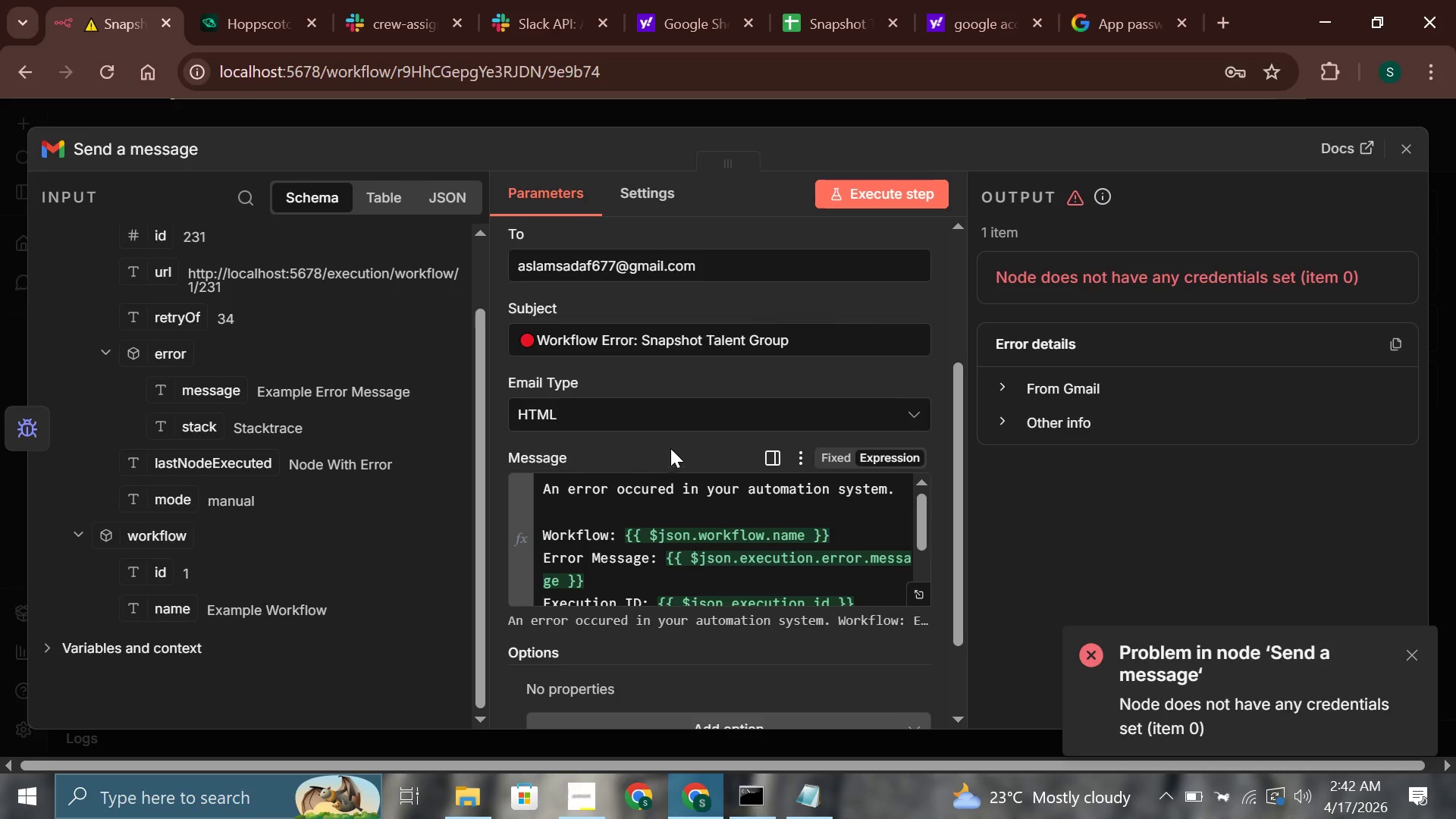 
scroll: coordinate [691, 411], scroll_direction: up, amount: 2.0
 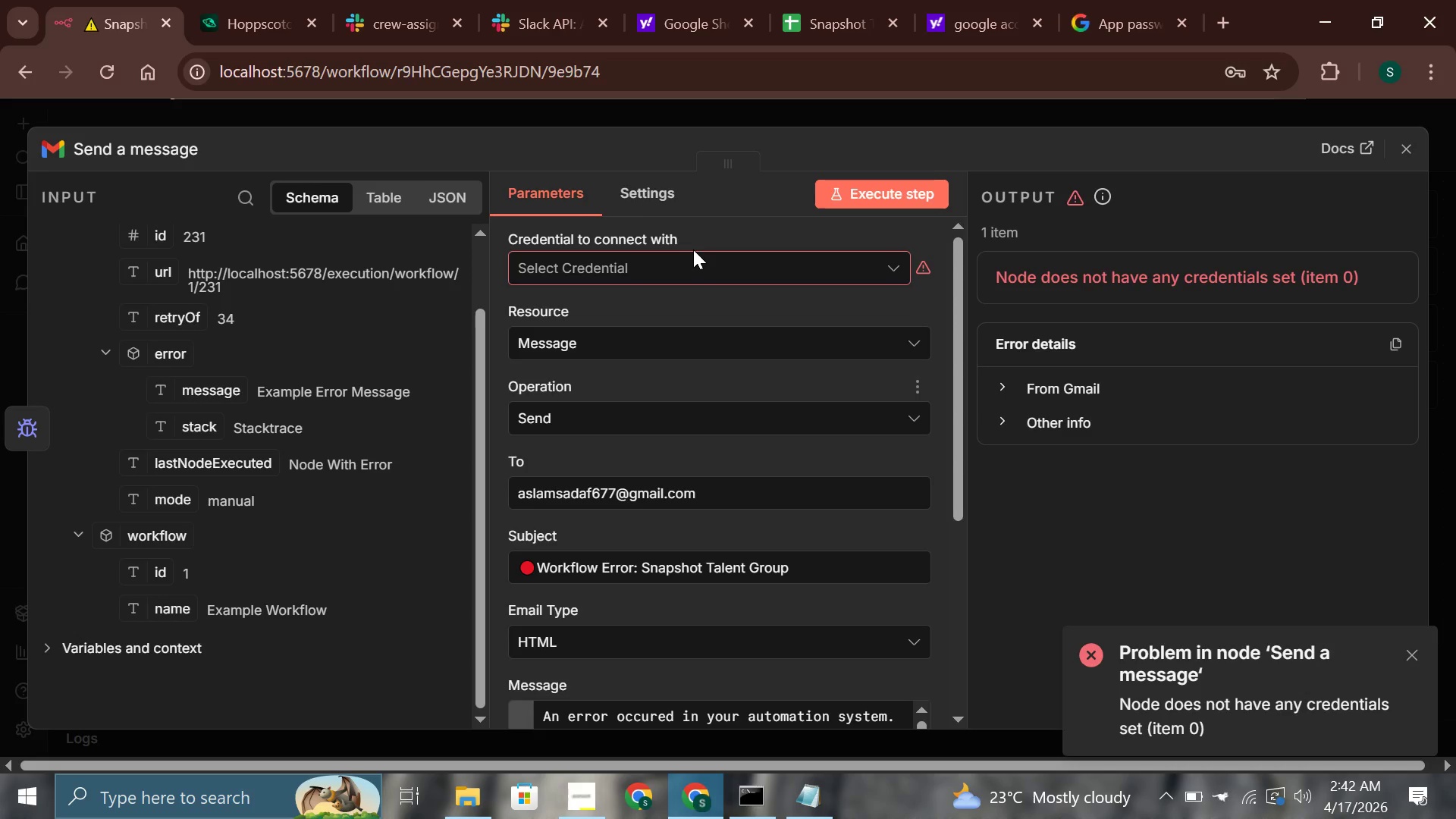 
left_click([696, 258])
 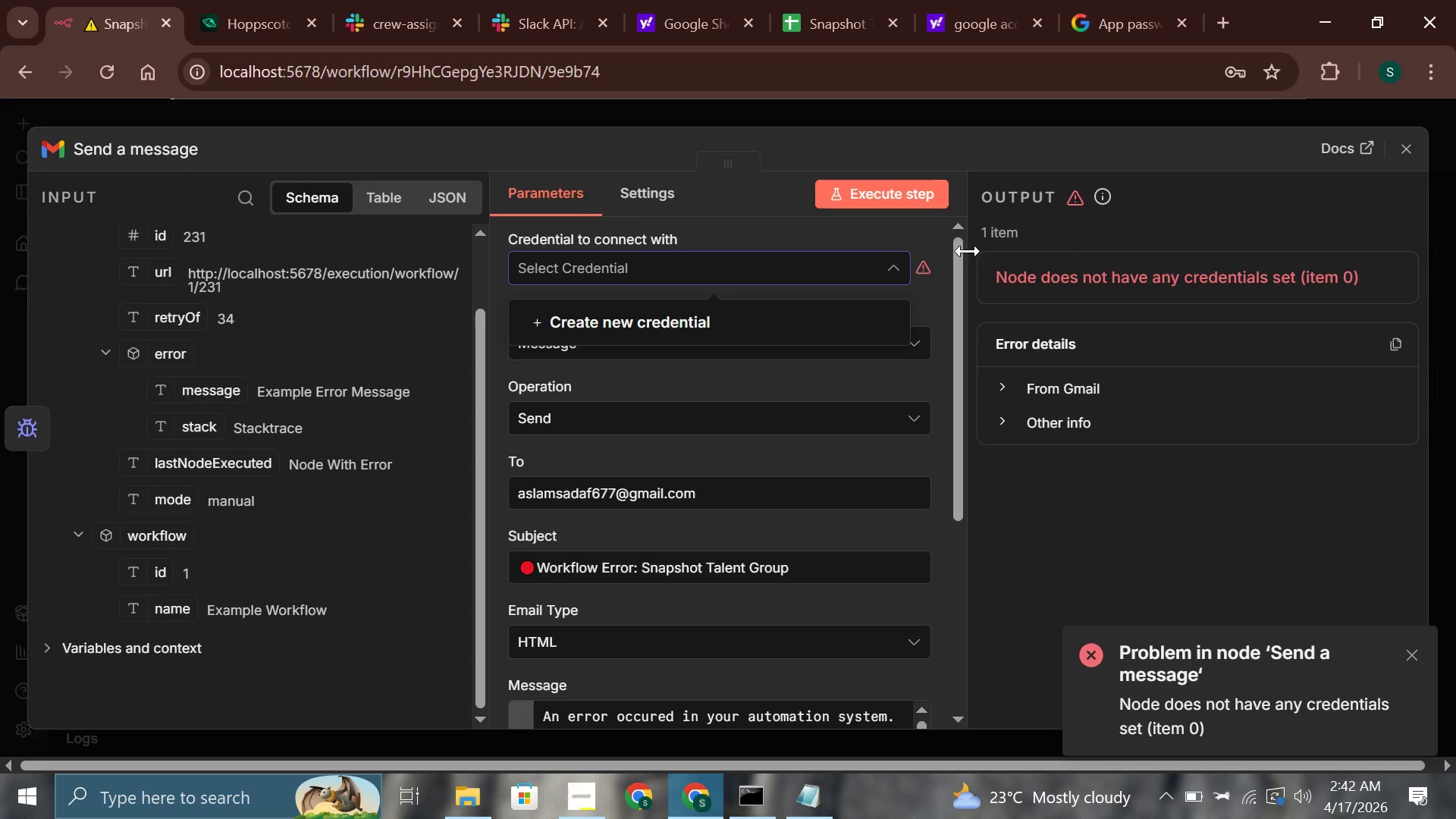 
left_click([933, 240])
 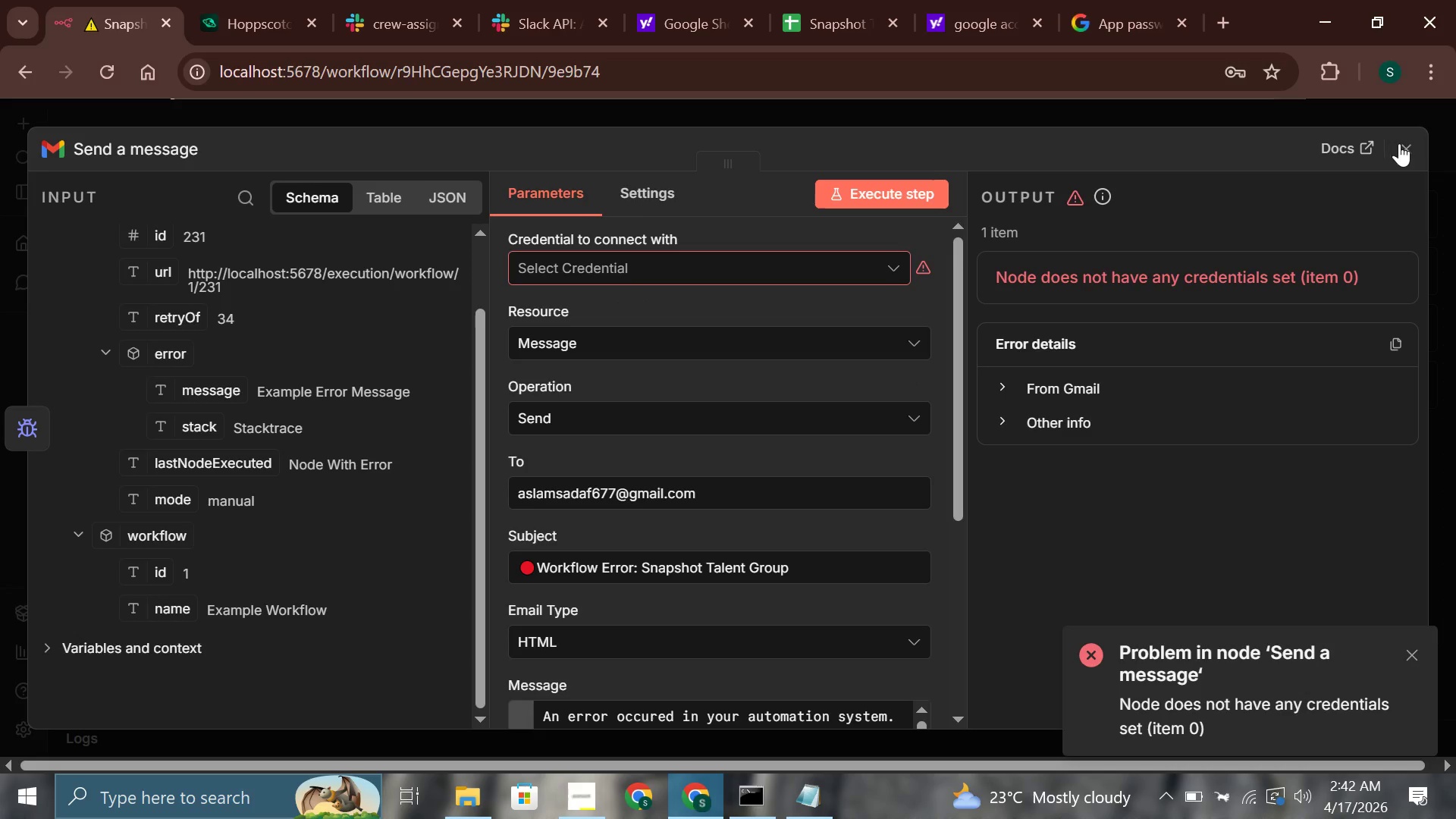 
left_click([1406, 143])
 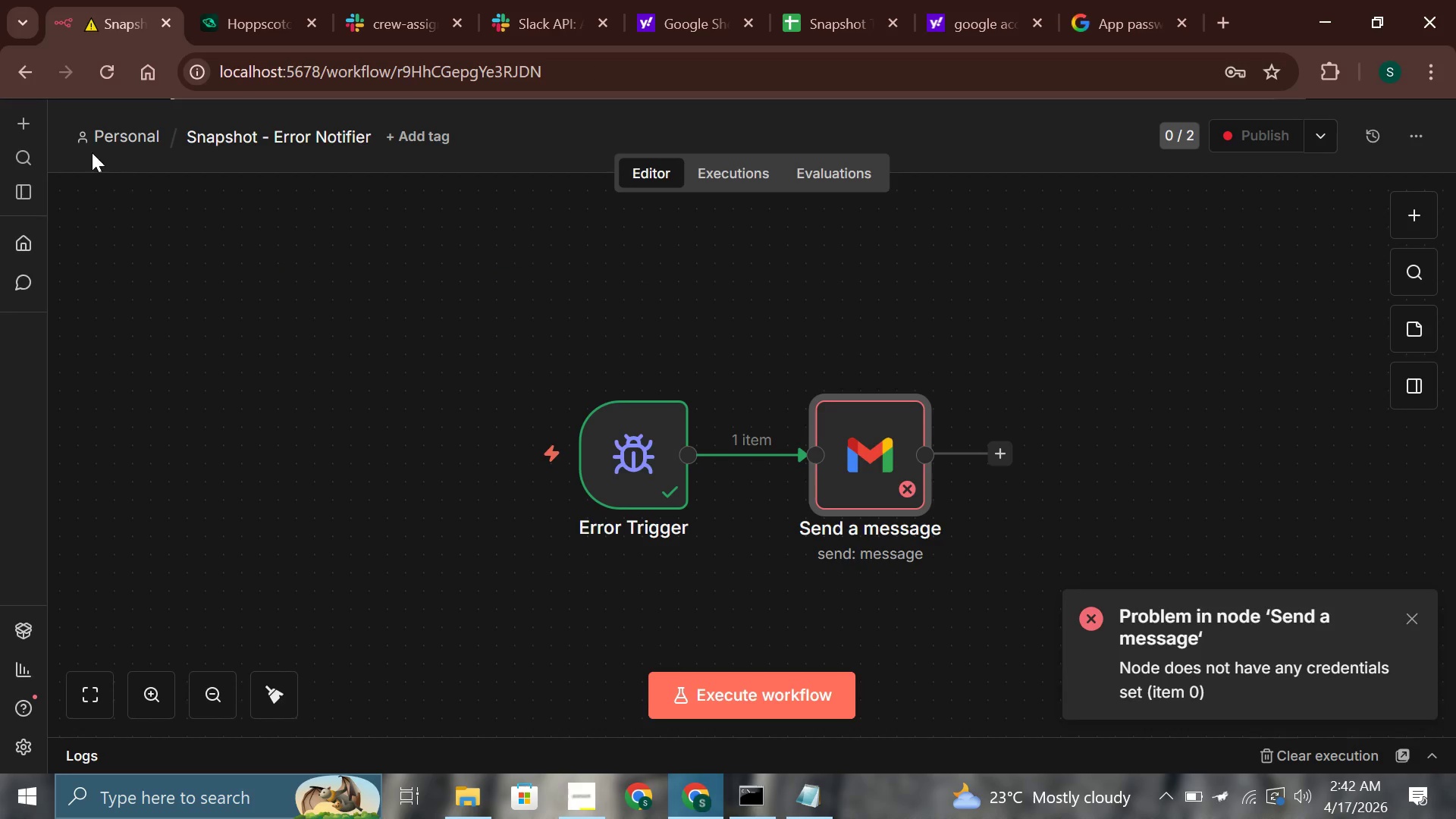 
left_click([105, 141])
 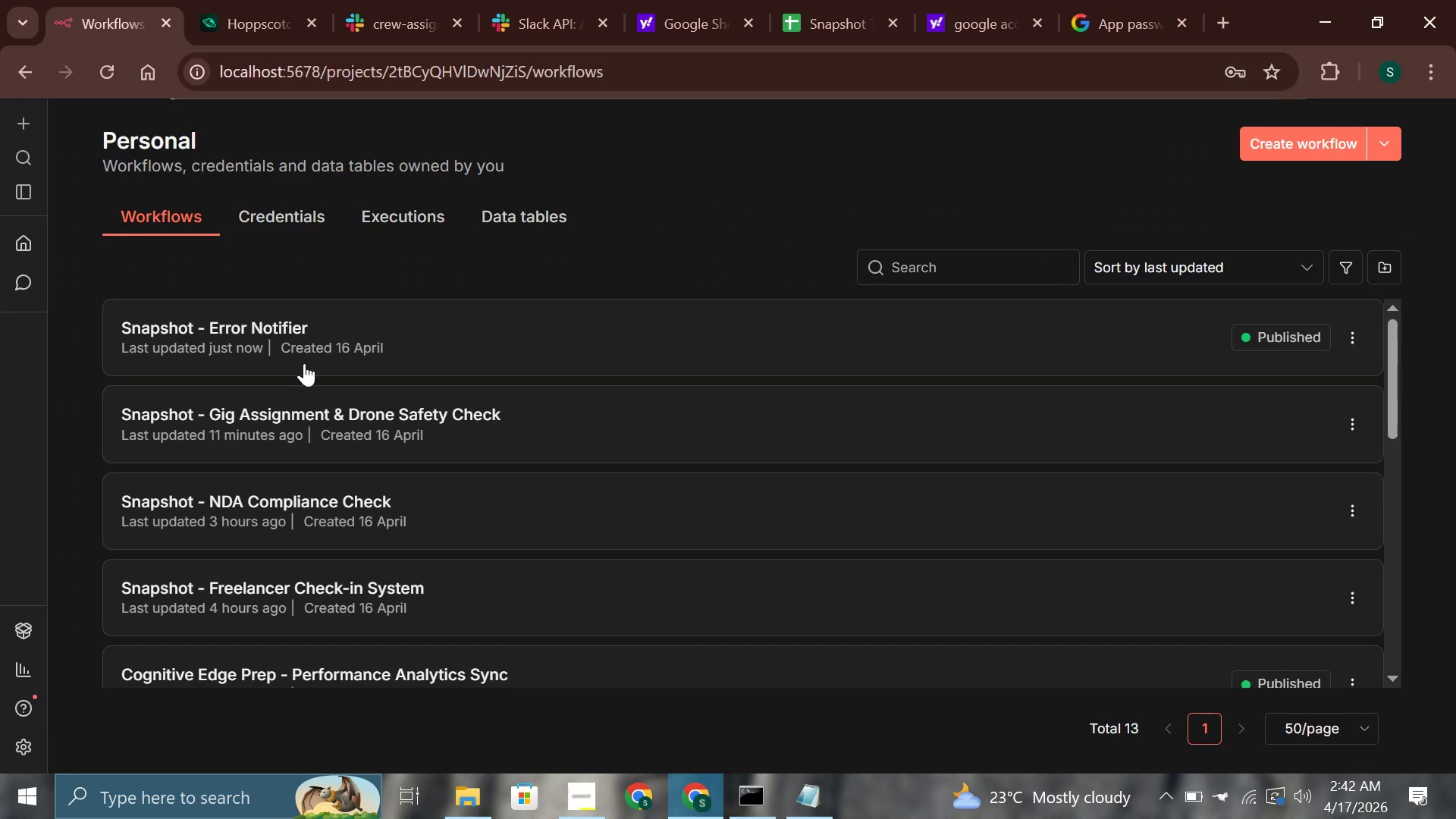 
left_click([277, 324])
 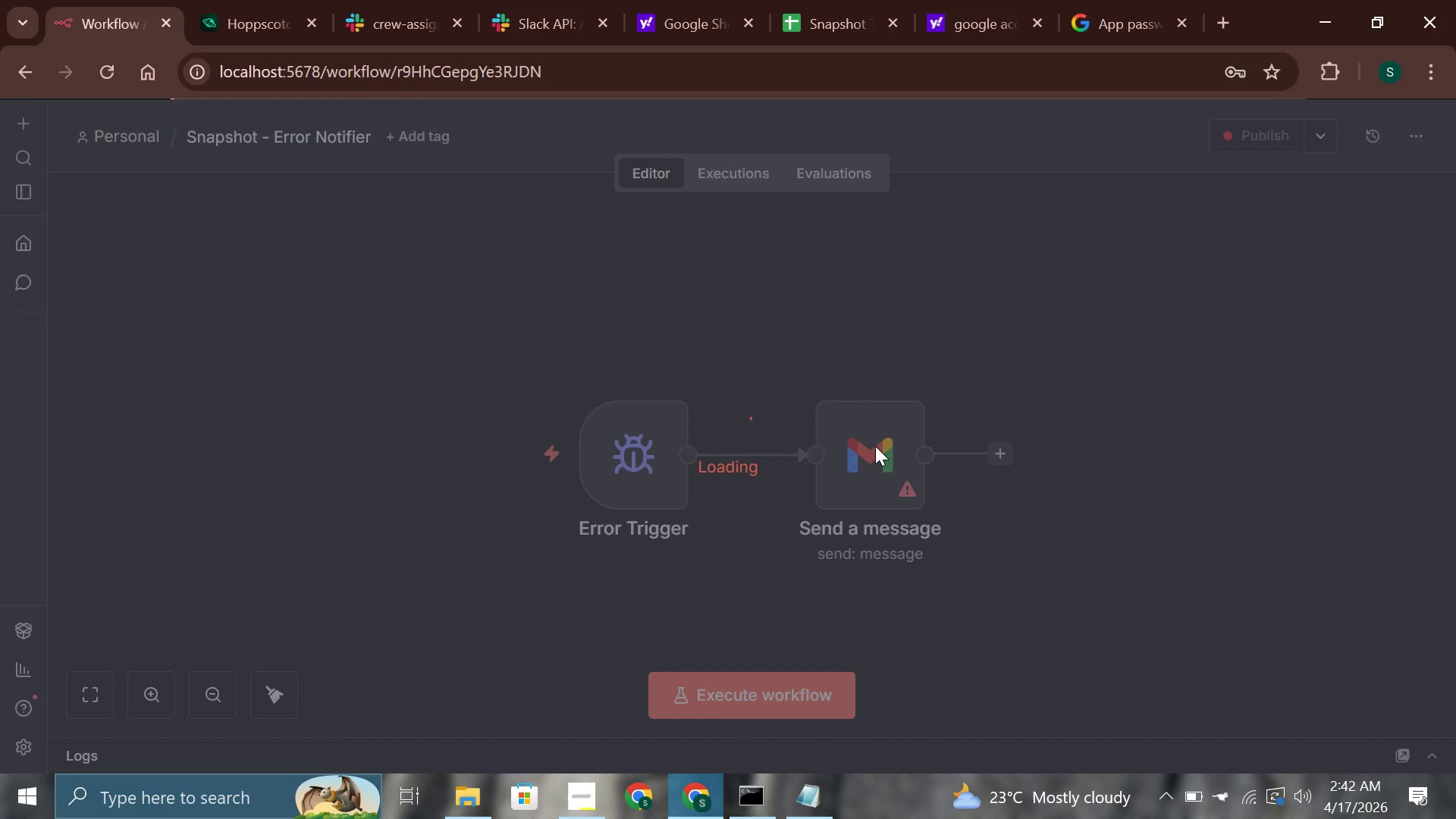 
double_click([875, 446])
 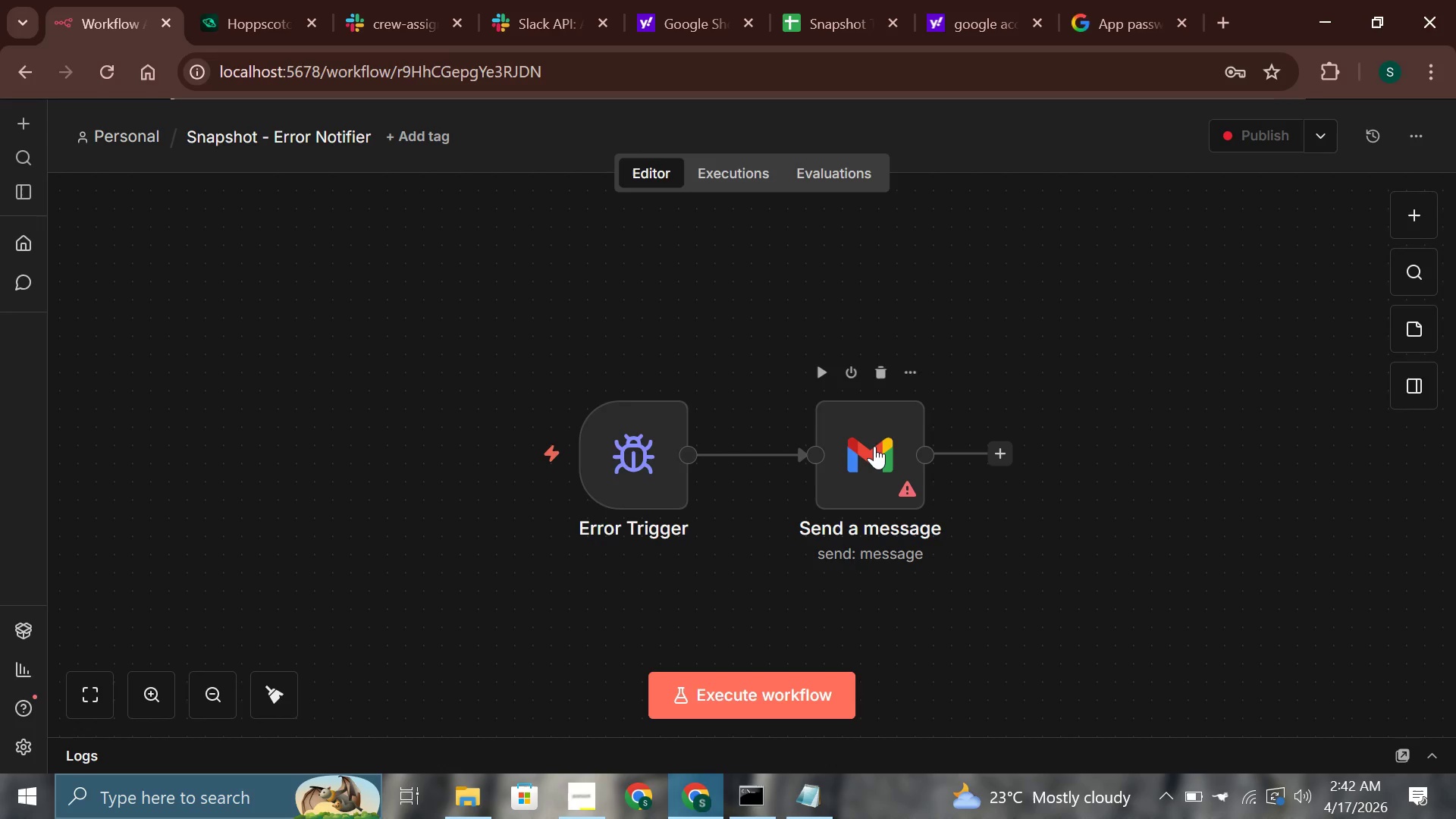 
triple_click([875, 446])
 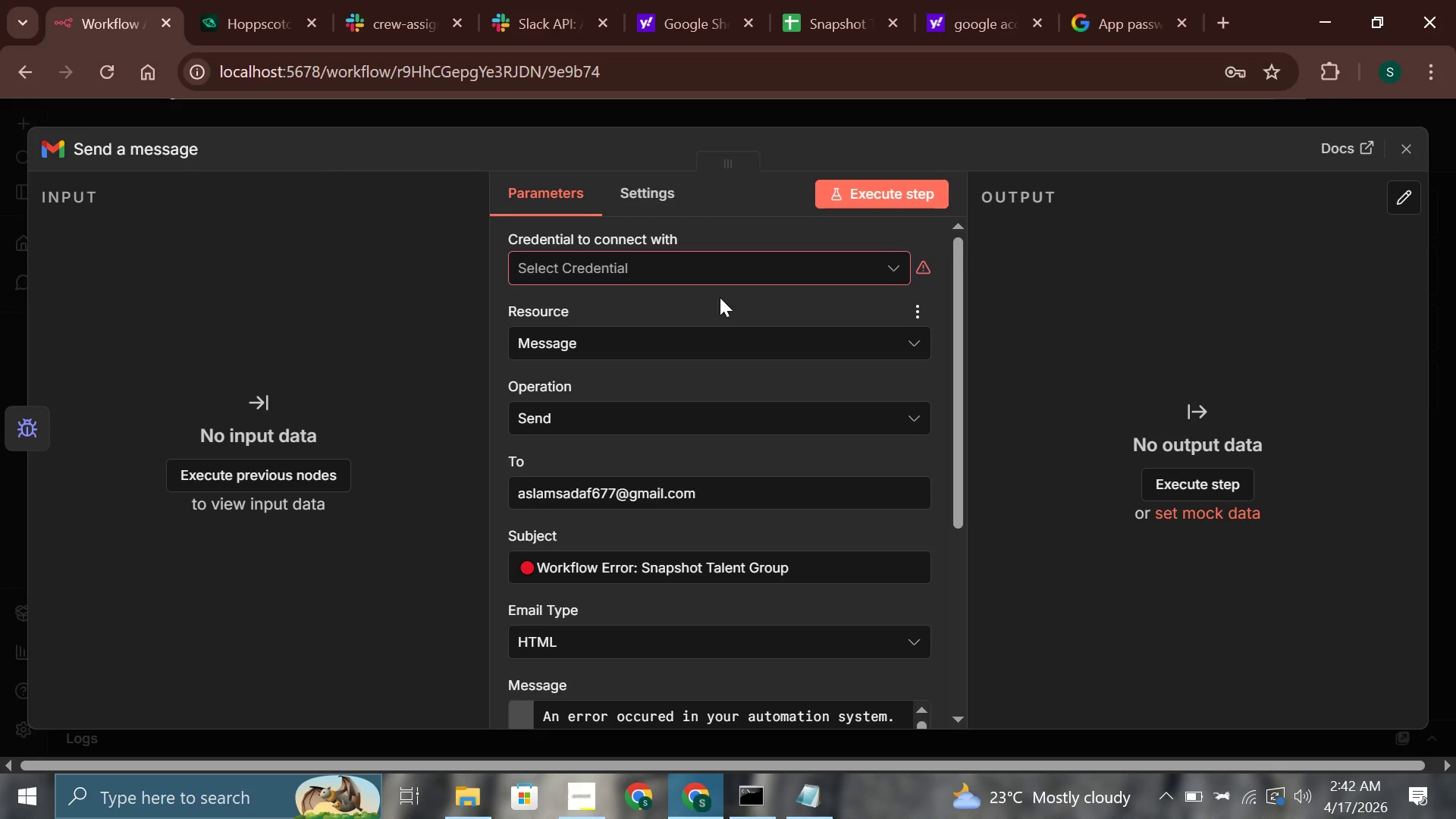 
left_click([714, 268])
 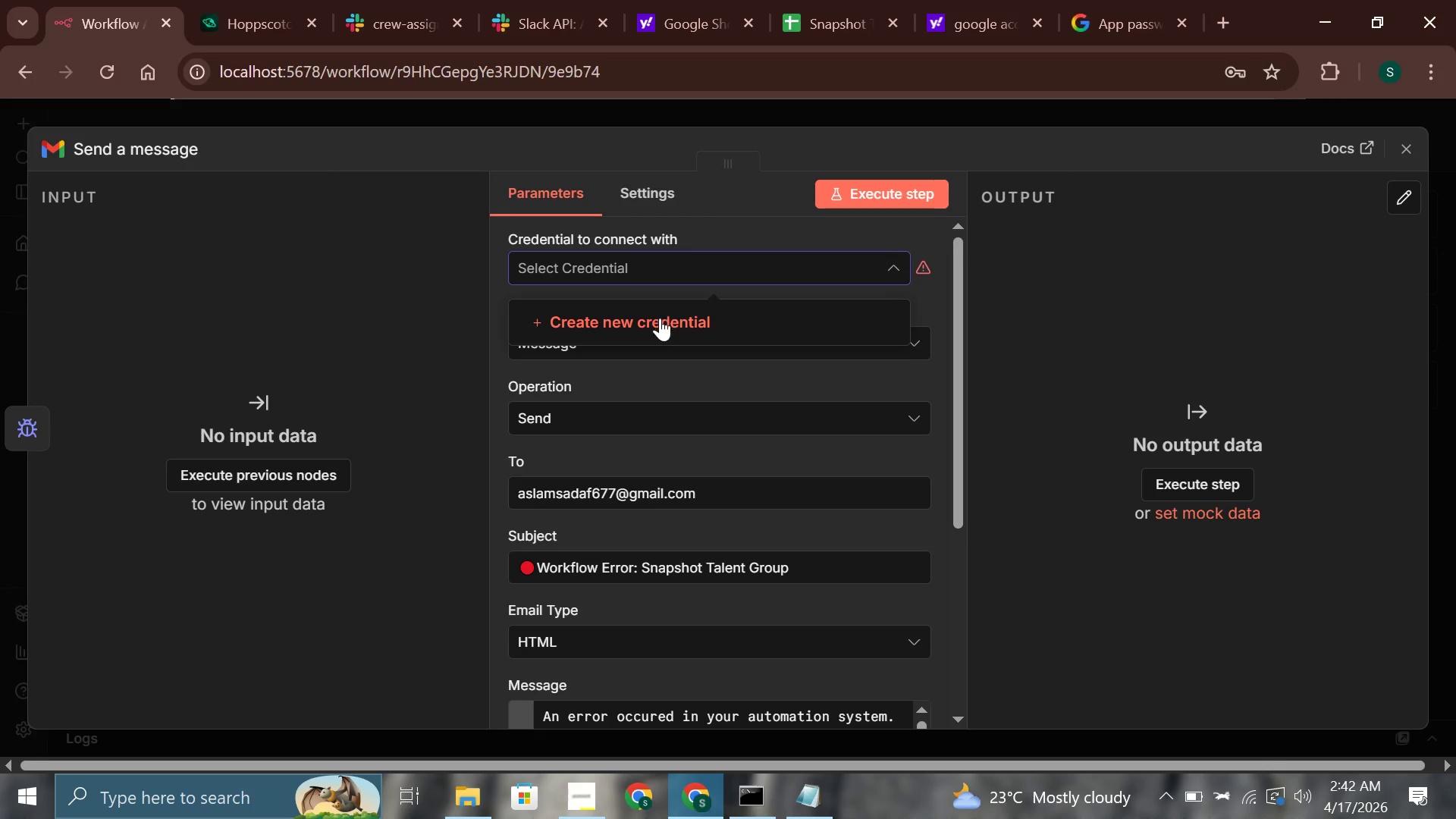 
left_click([658, 319])
 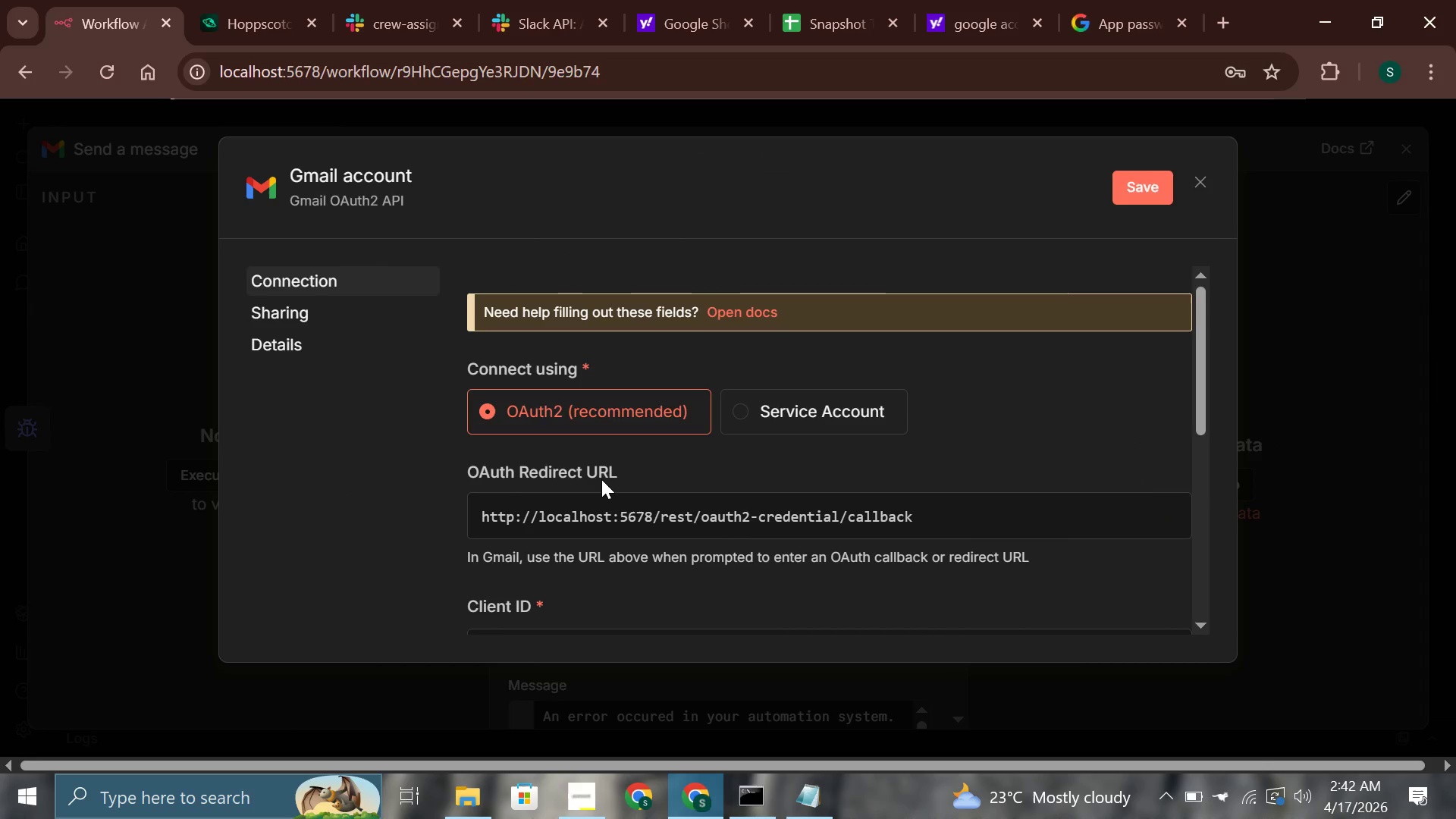 
scroll: coordinate [601, 479], scroll_direction: none, amount: 0.0
 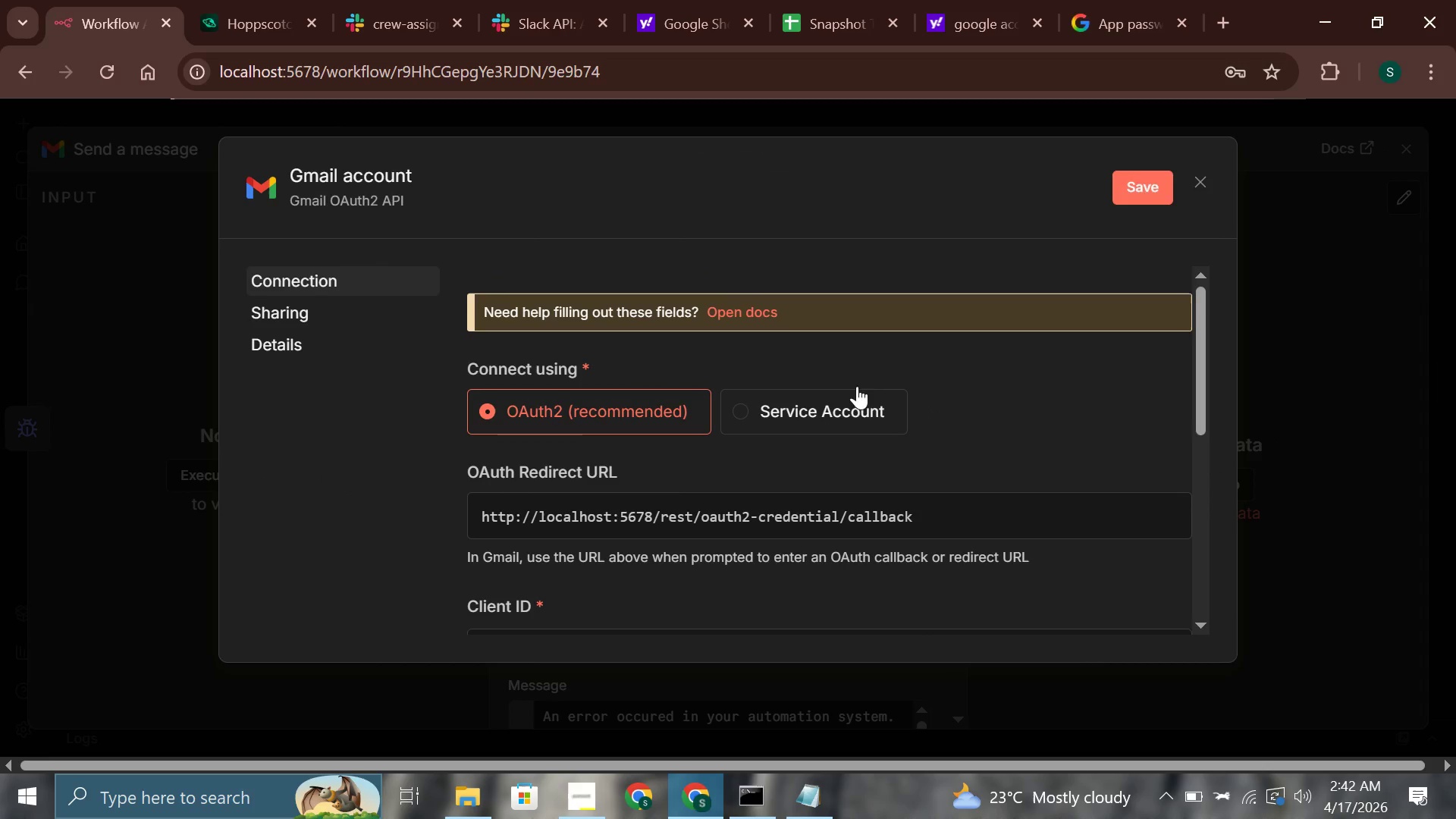 
left_click([1197, 174])
 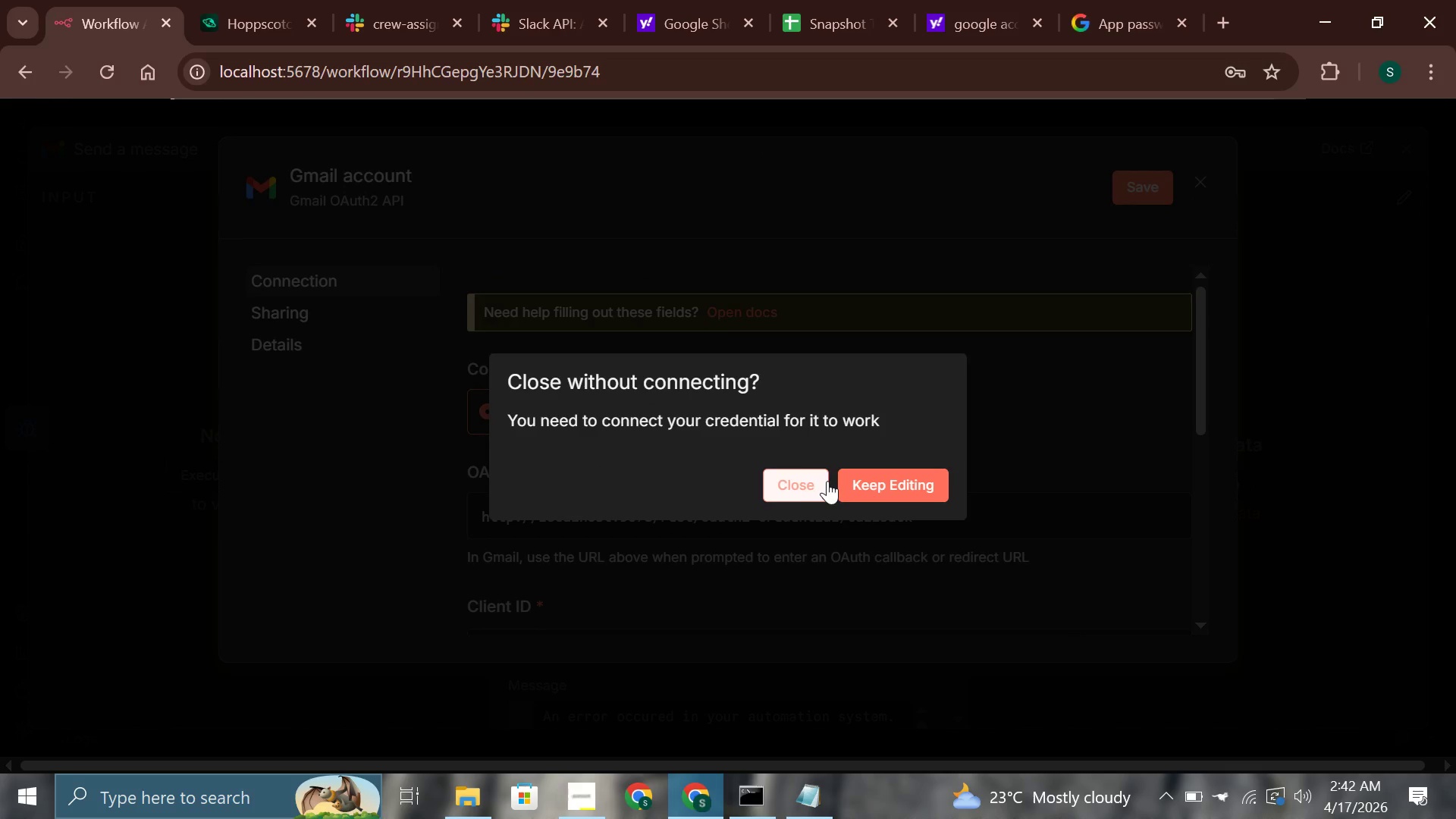 
left_click([809, 482])
 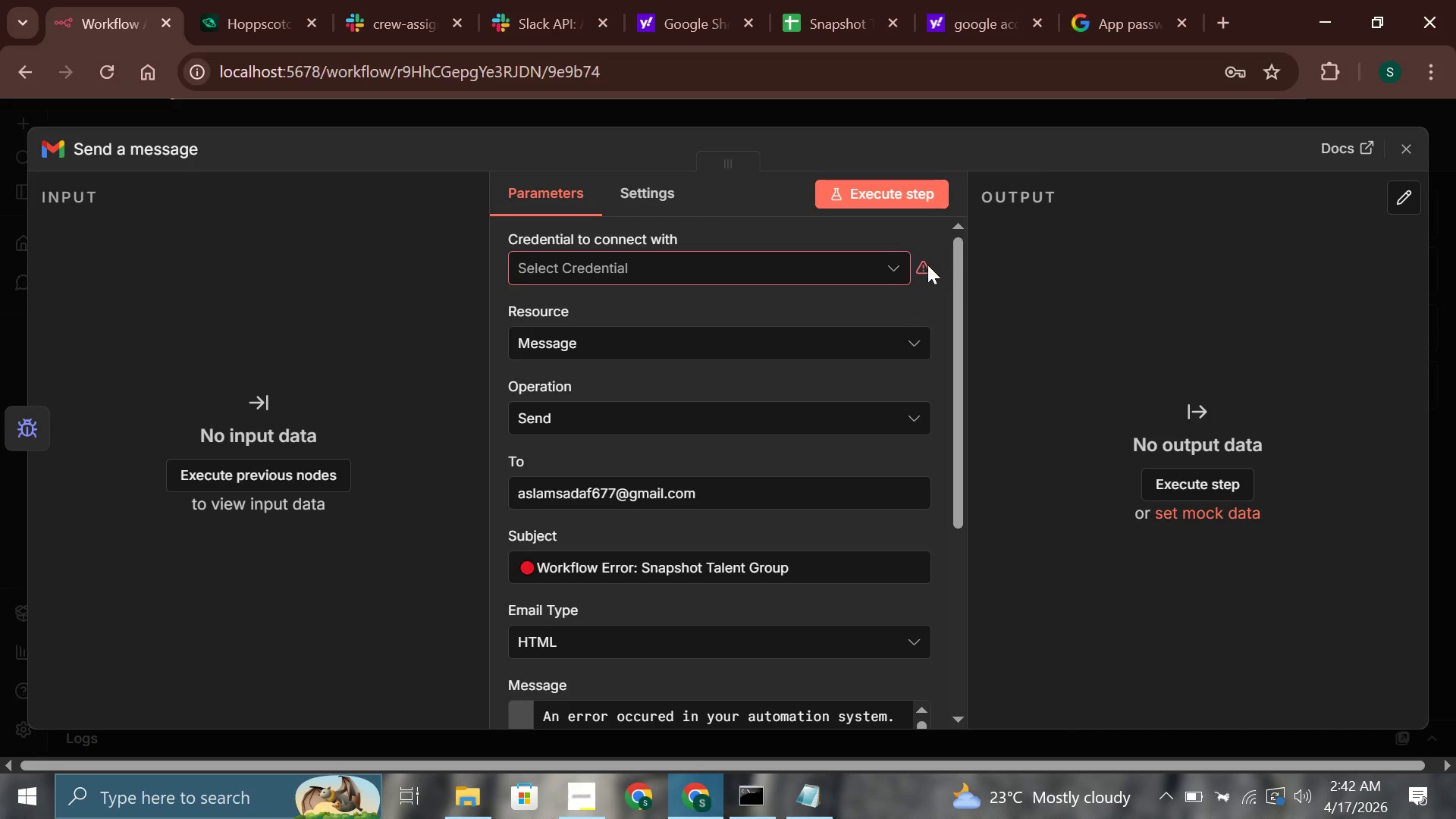 
left_click([924, 266])
 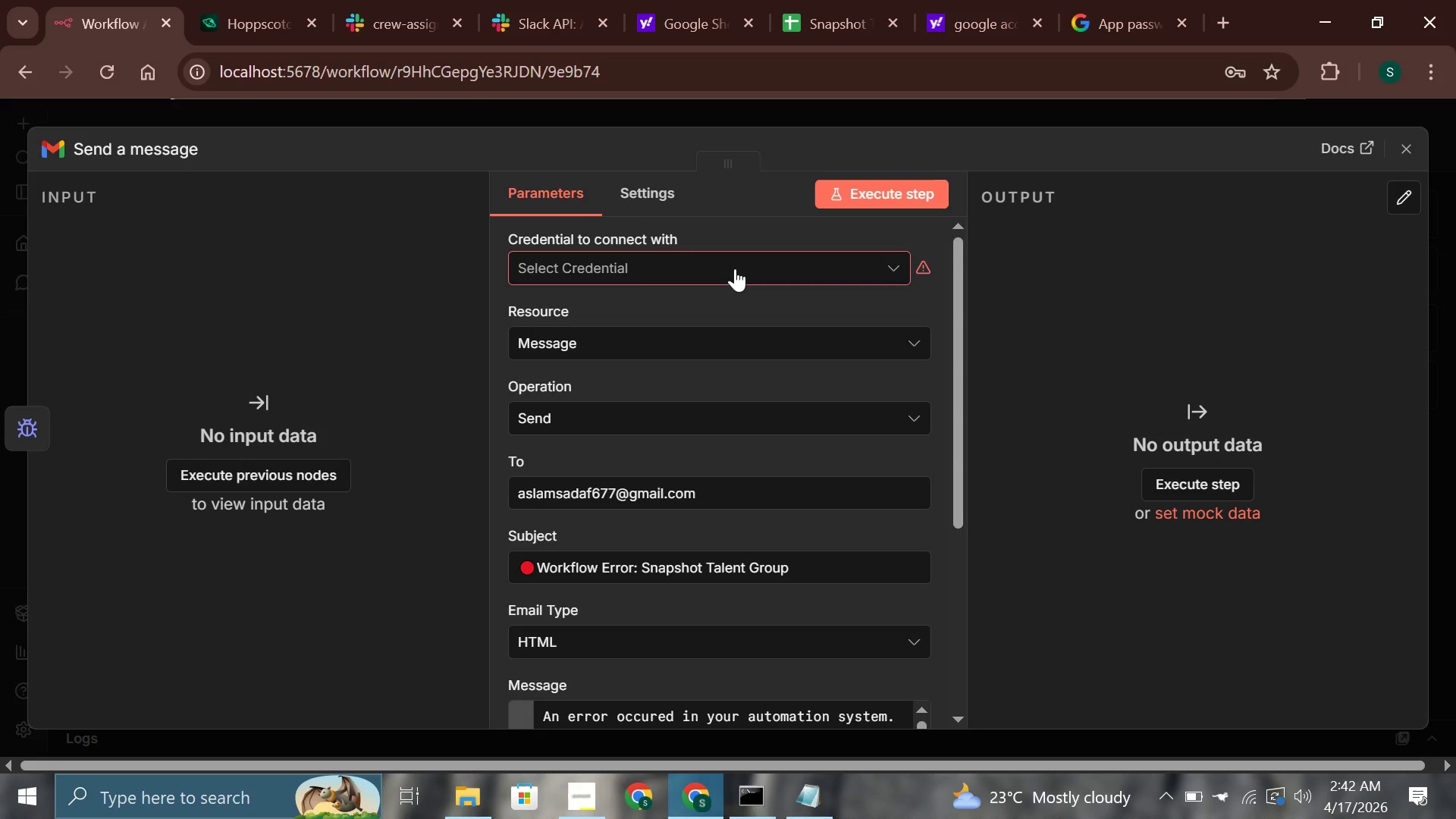 
scroll: coordinate [735, 268], scroll_direction: up, amount: 2.0
 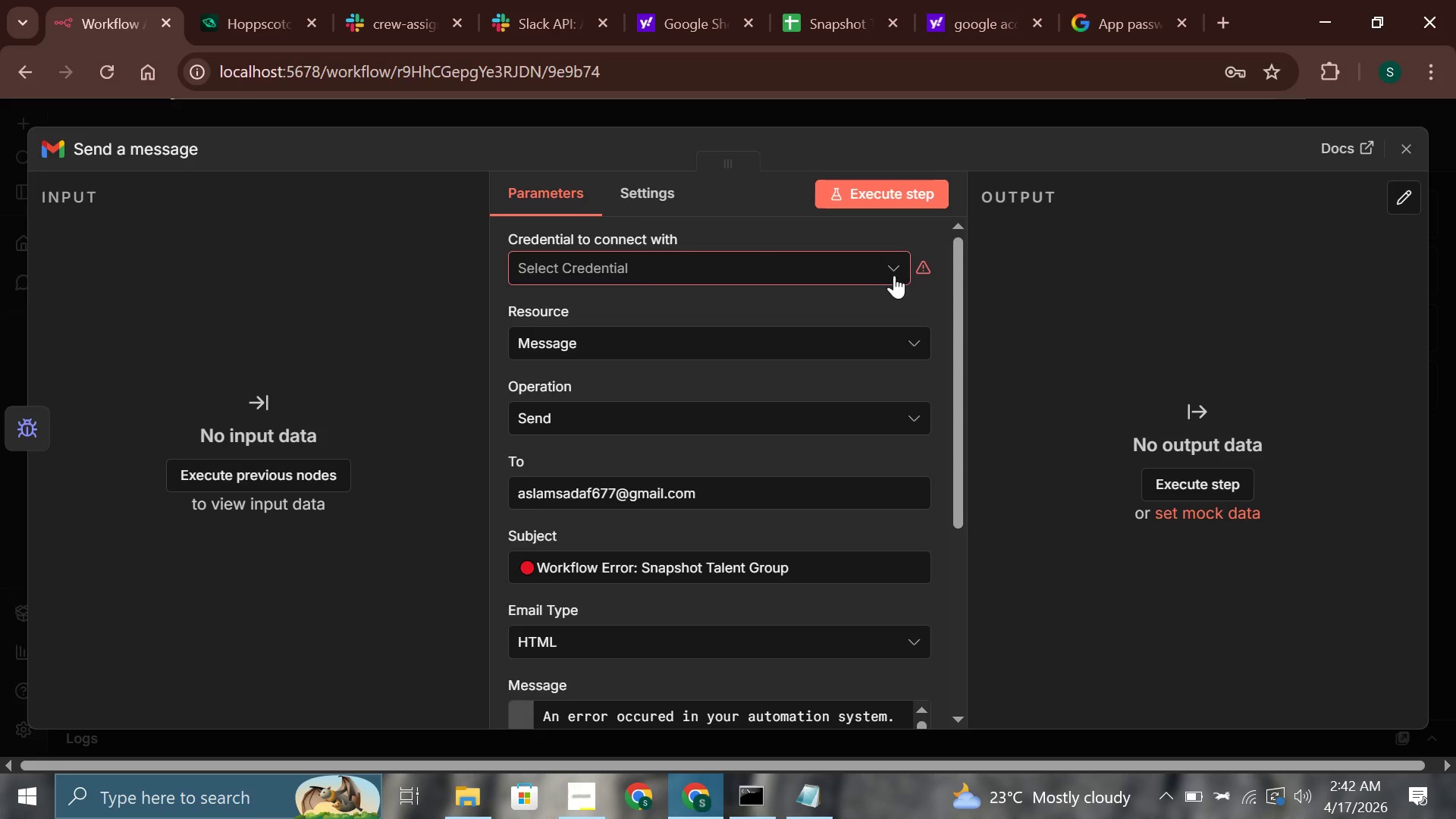 
left_click([877, 265])
 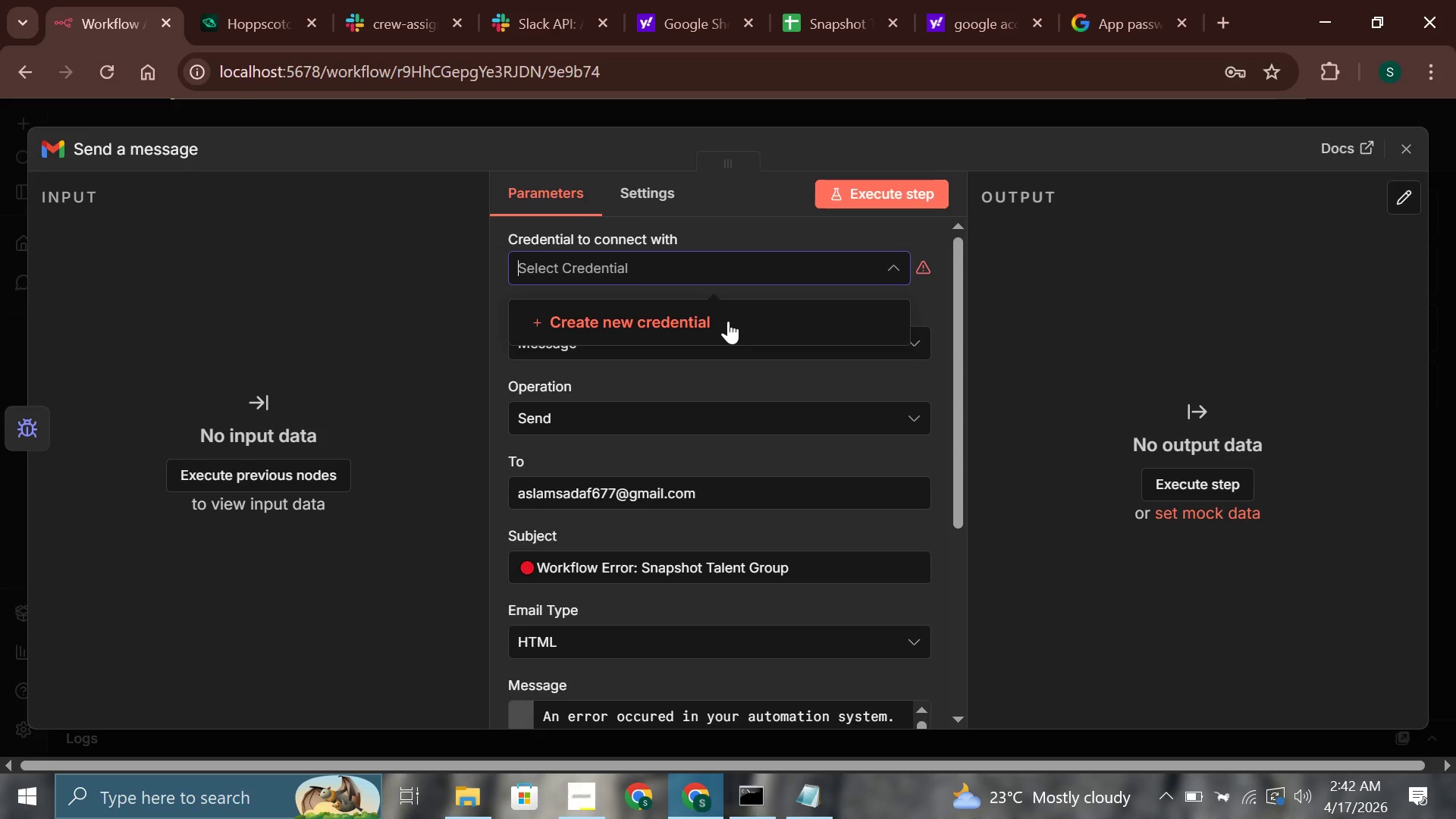 
left_click([728, 321])
 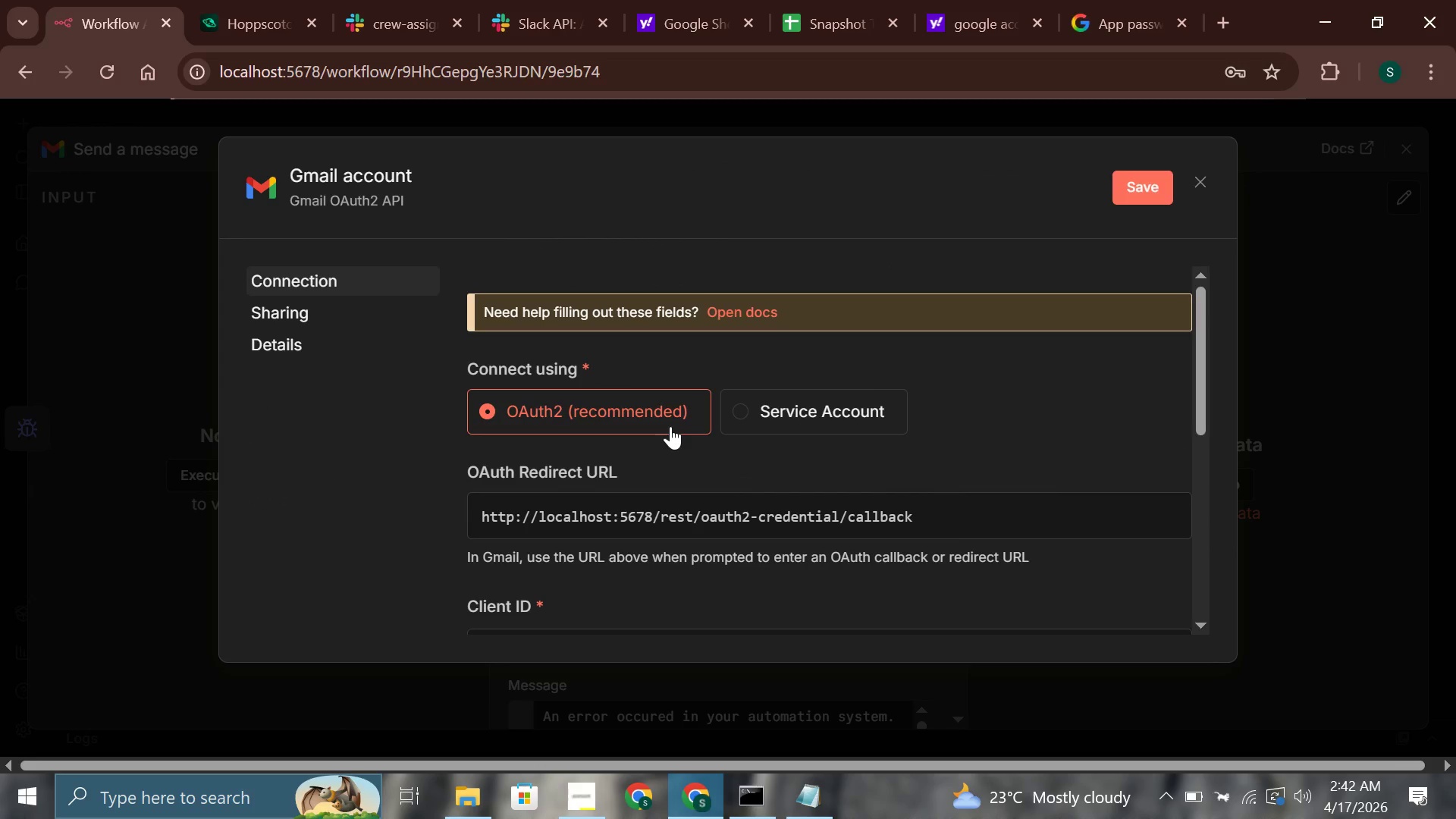 
scroll: coordinate [670, 426], scroll_direction: down, amount: 1.0
 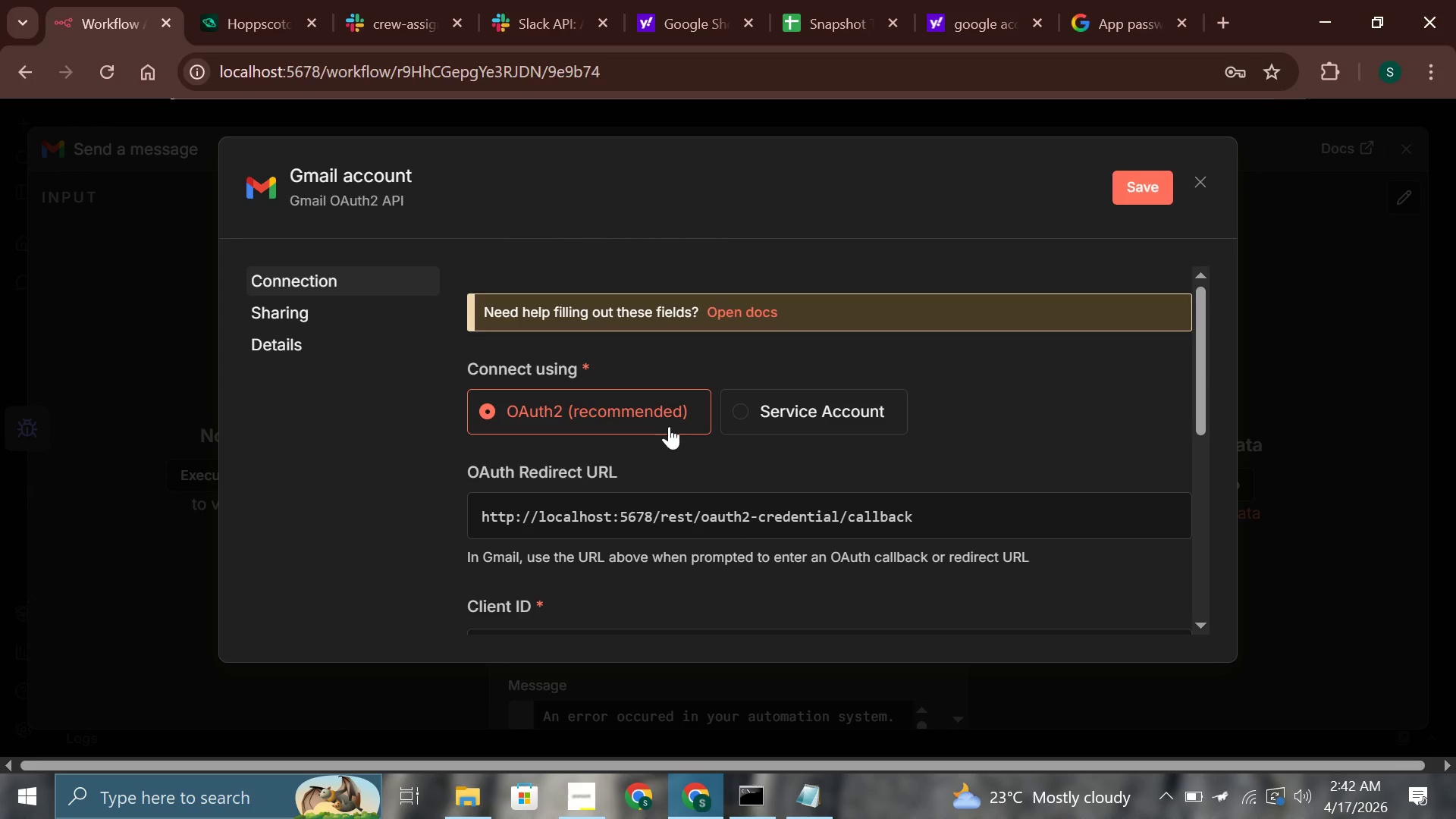 
left_click([805, 416])
 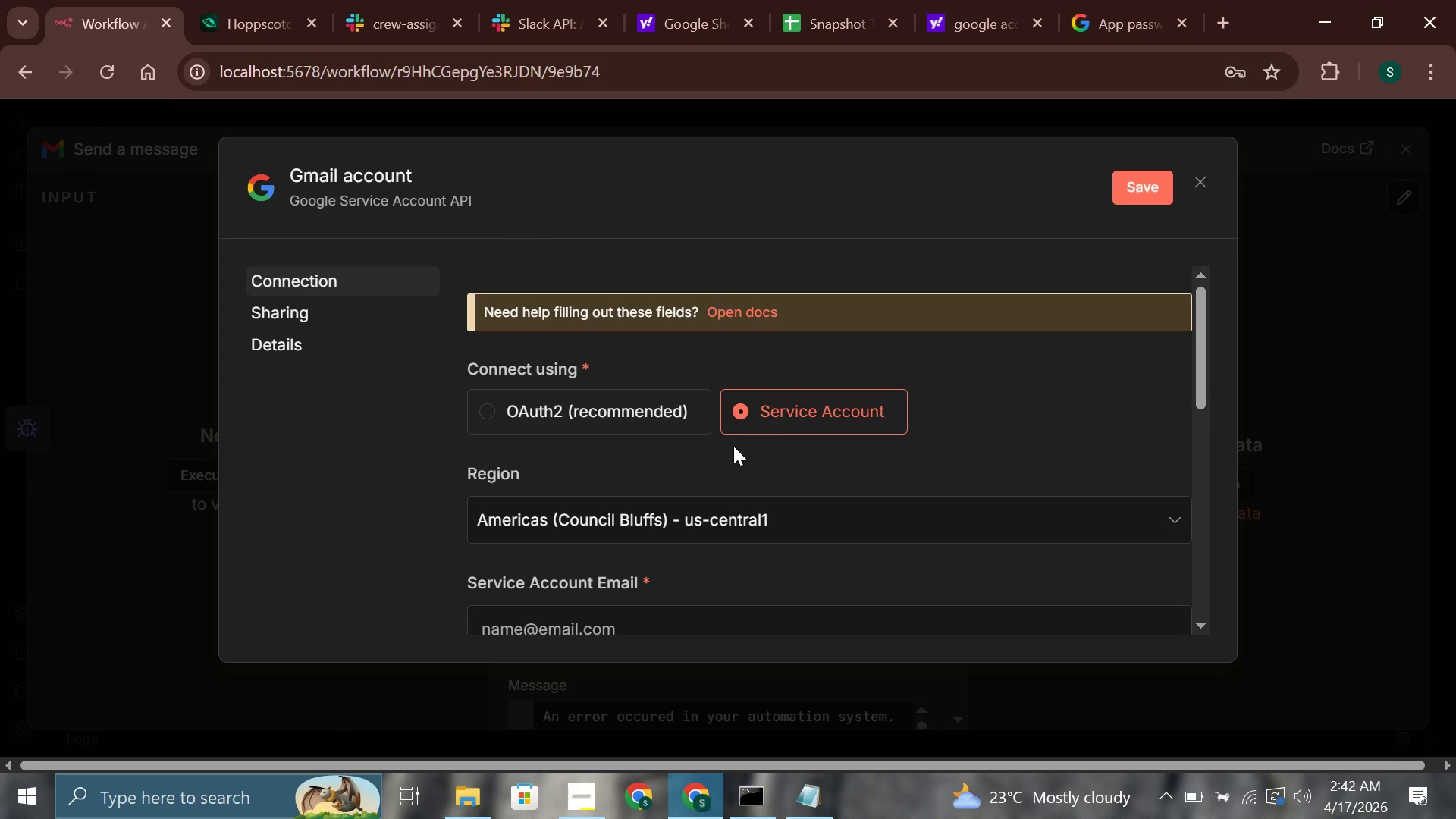 
scroll: coordinate [682, 426], scroll_direction: up, amount: 2.0
 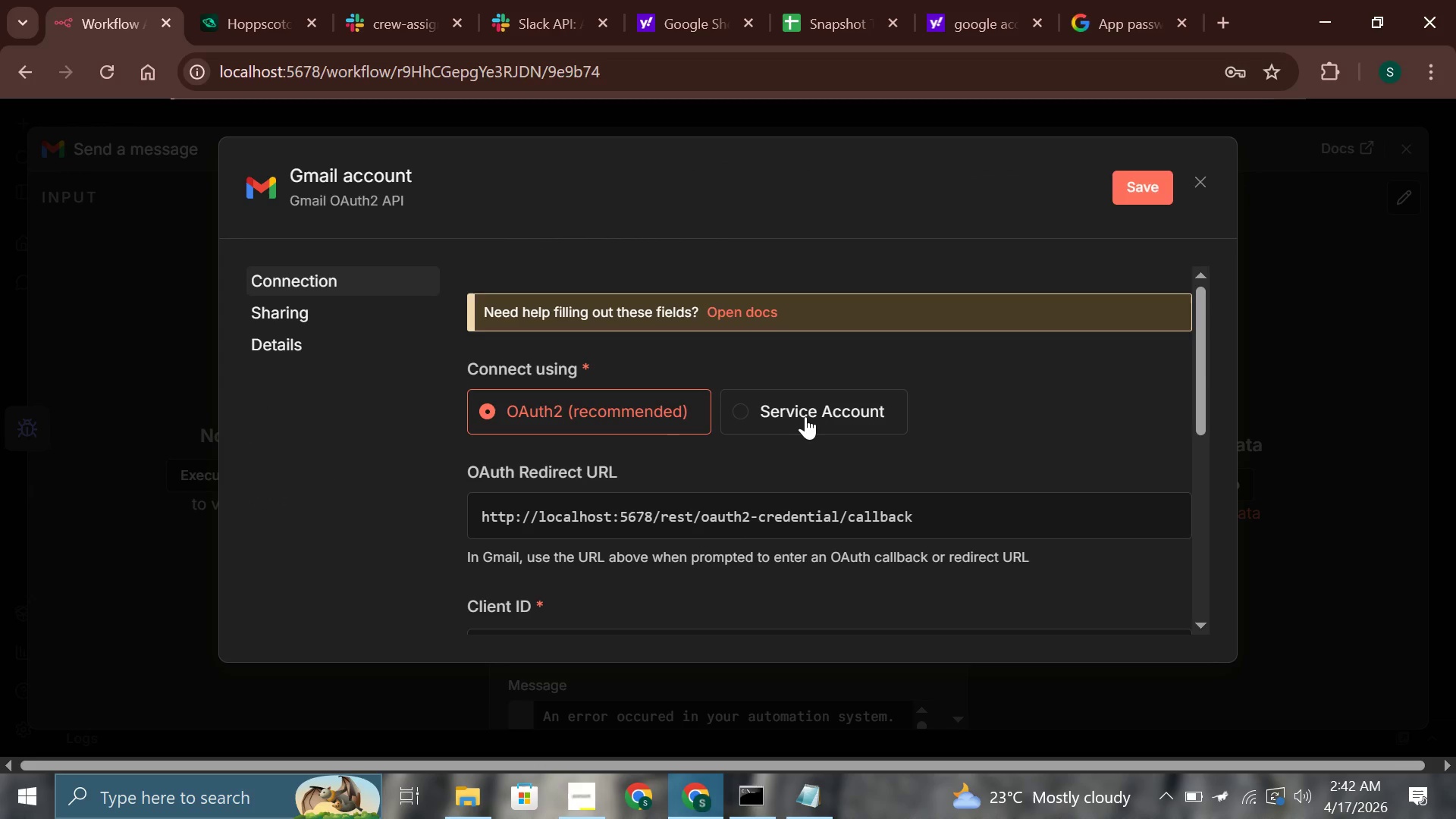 
scroll: coordinate [732, 446], scroll_direction: down, amount: 2.0
 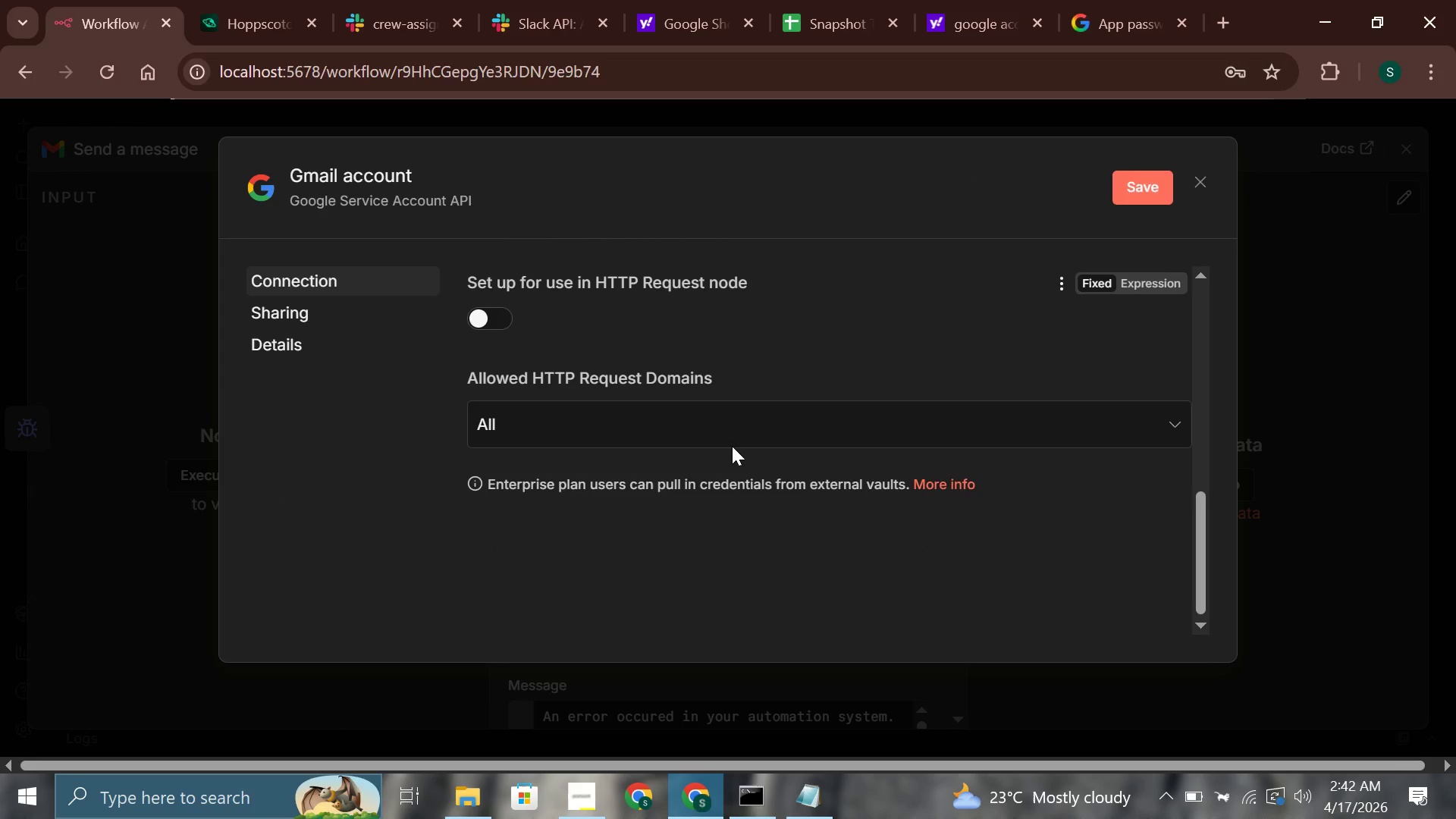 
scroll: coordinate [538, 378], scroll_direction: up, amount: 12.0
 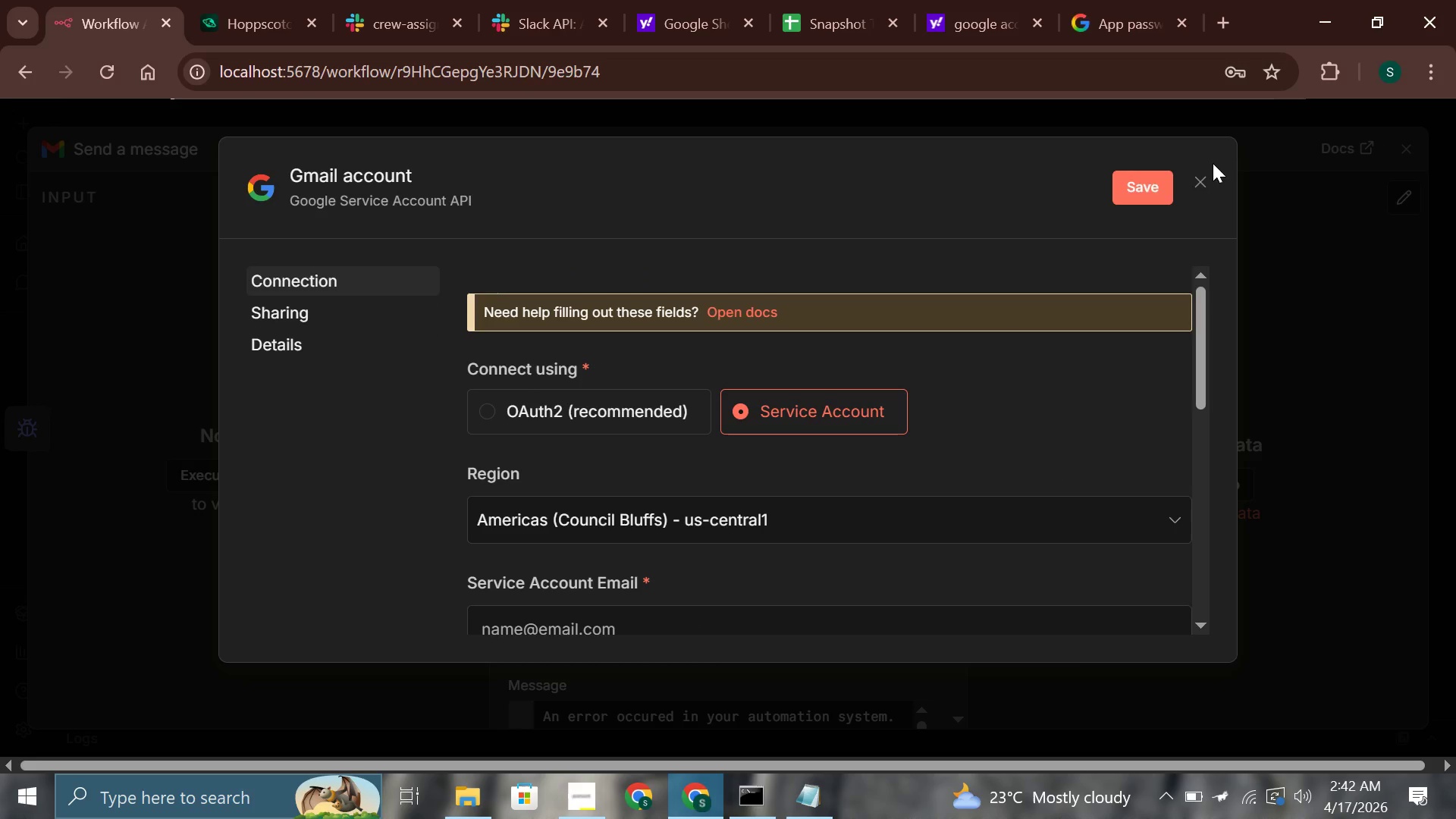 
left_click([1201, 177])
 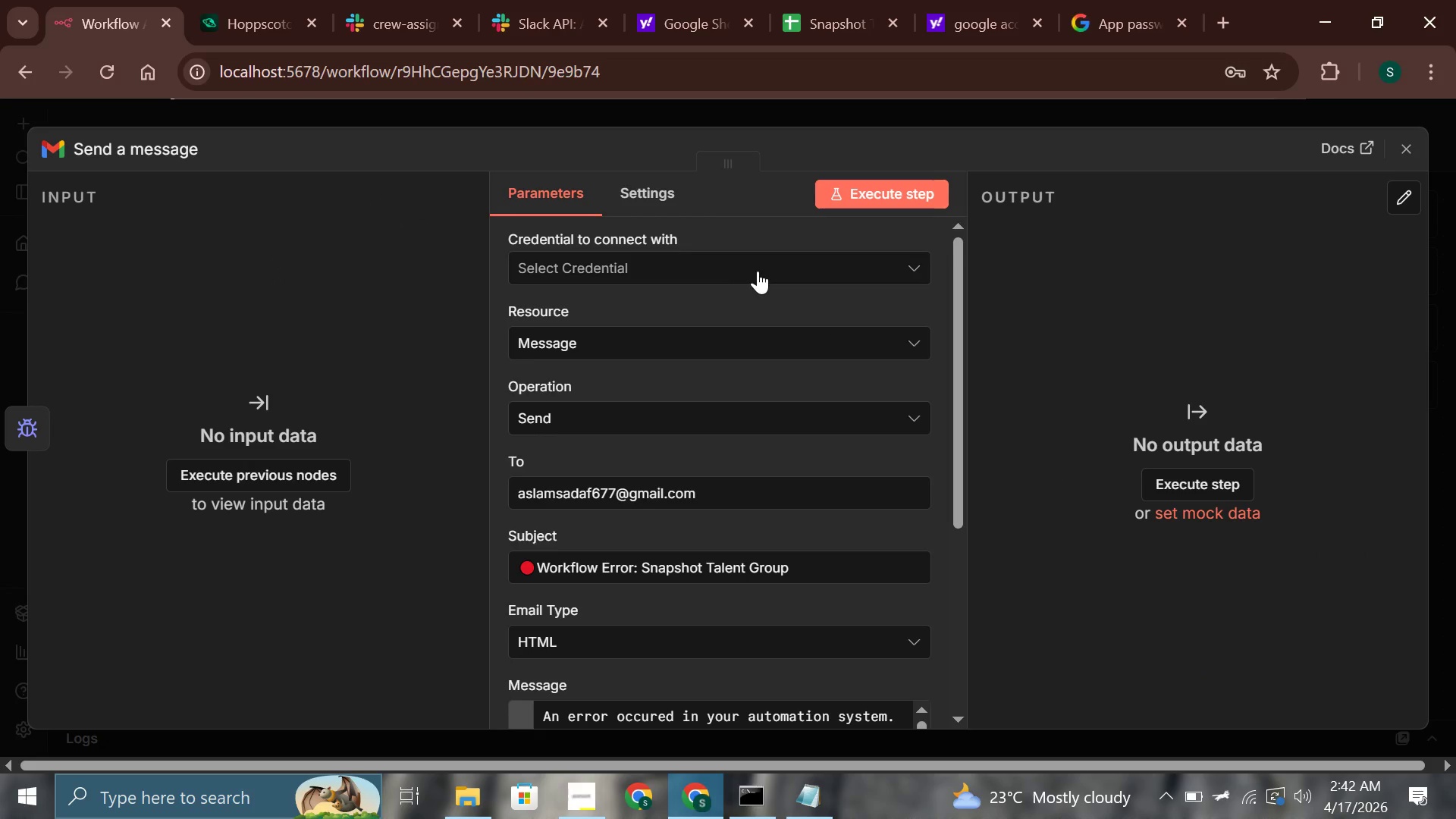 
wait(7.38)
 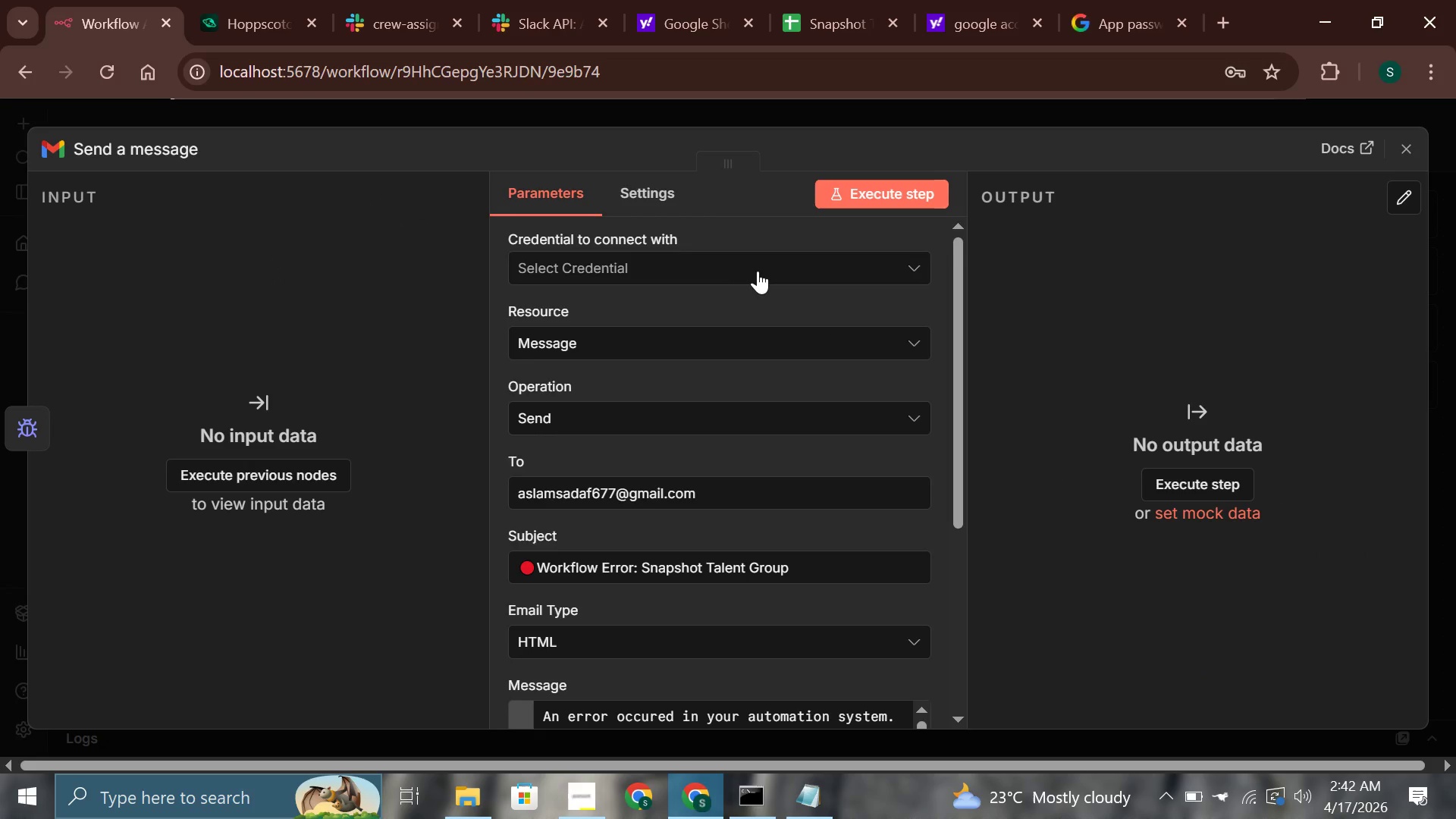 
scroll: coordinate [823, 331], scroll_direction: up, amount: 4.0
 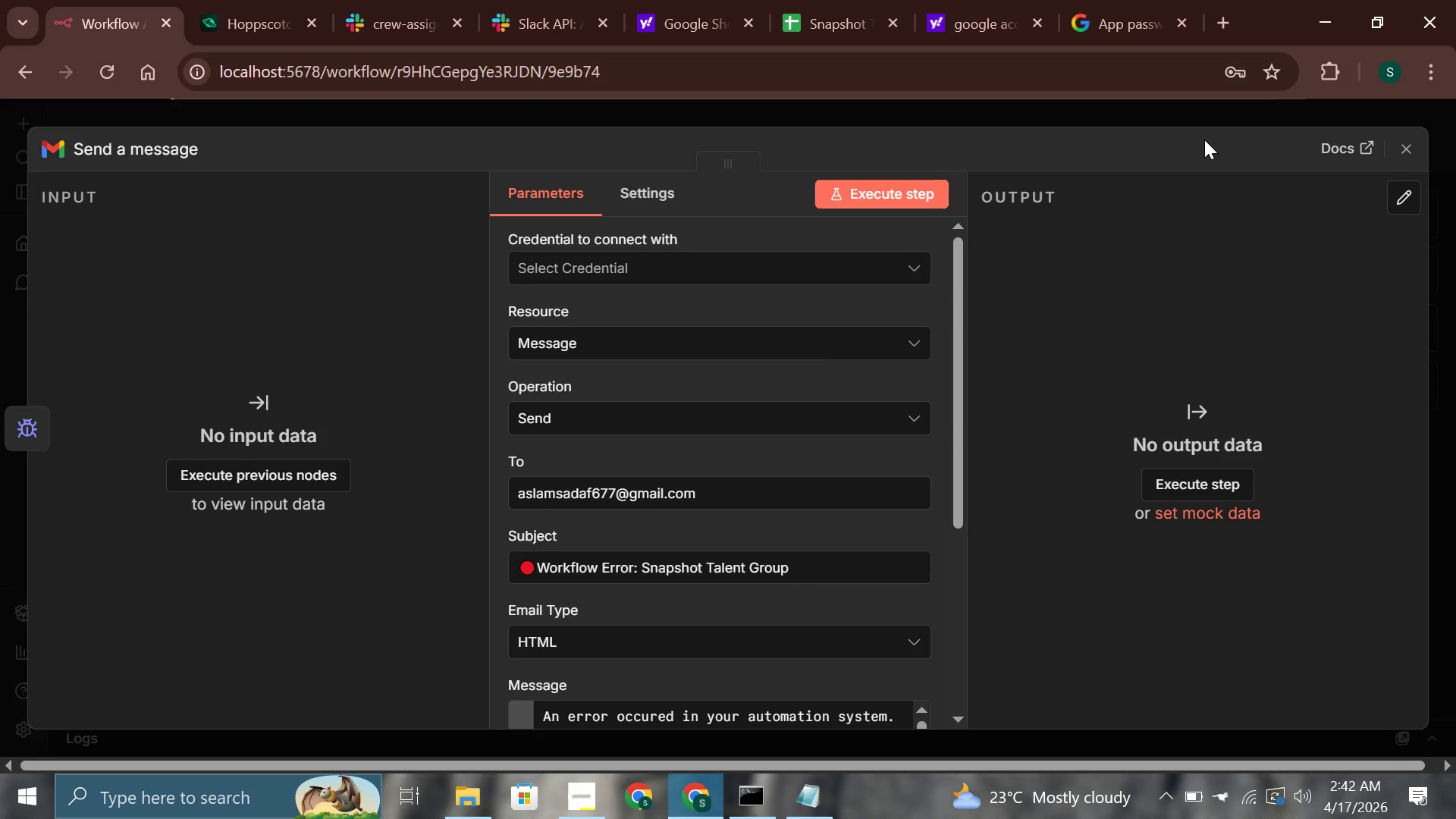 
left_click([1392, 145])
 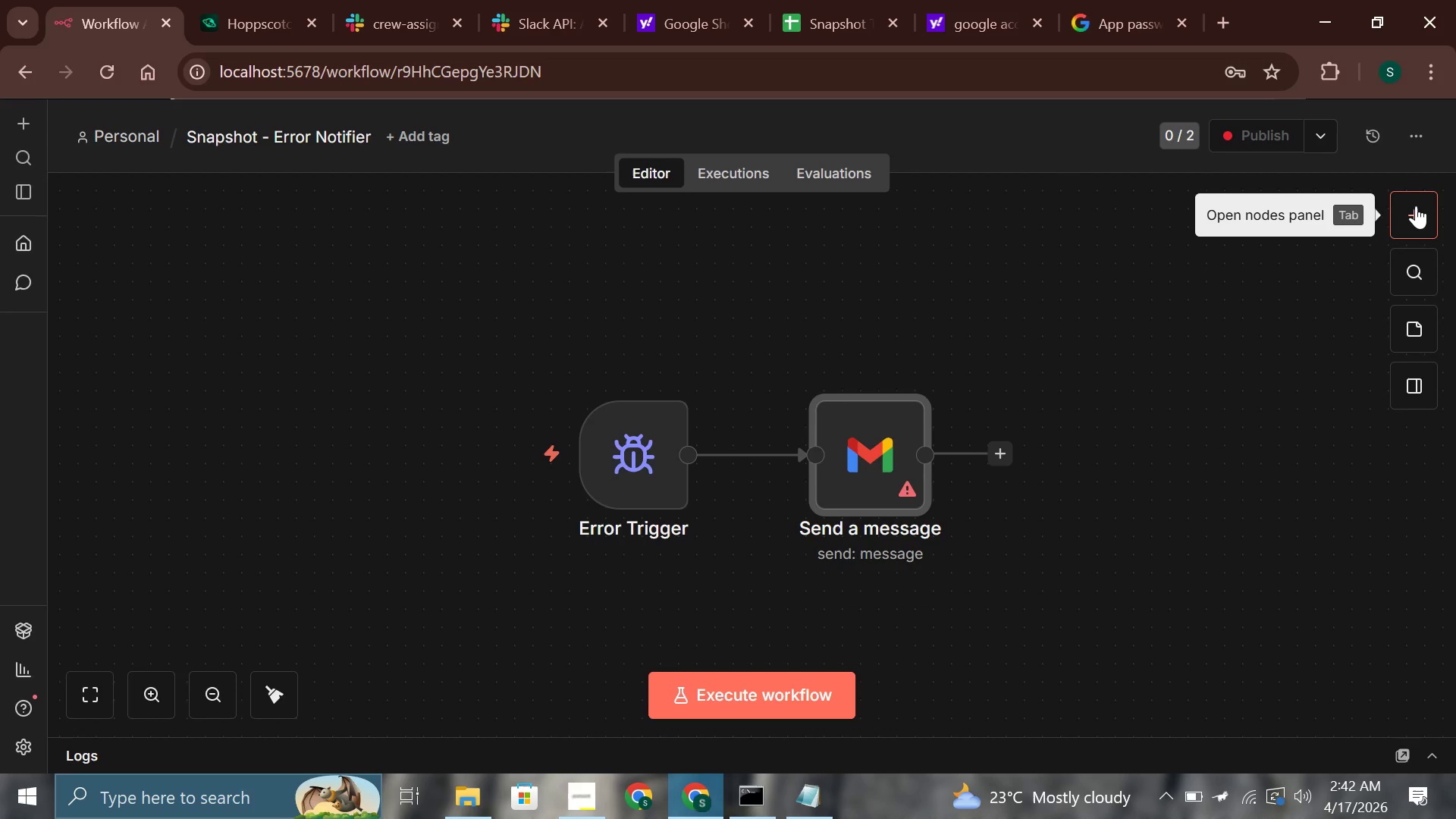 
left_click([1416, 206])
 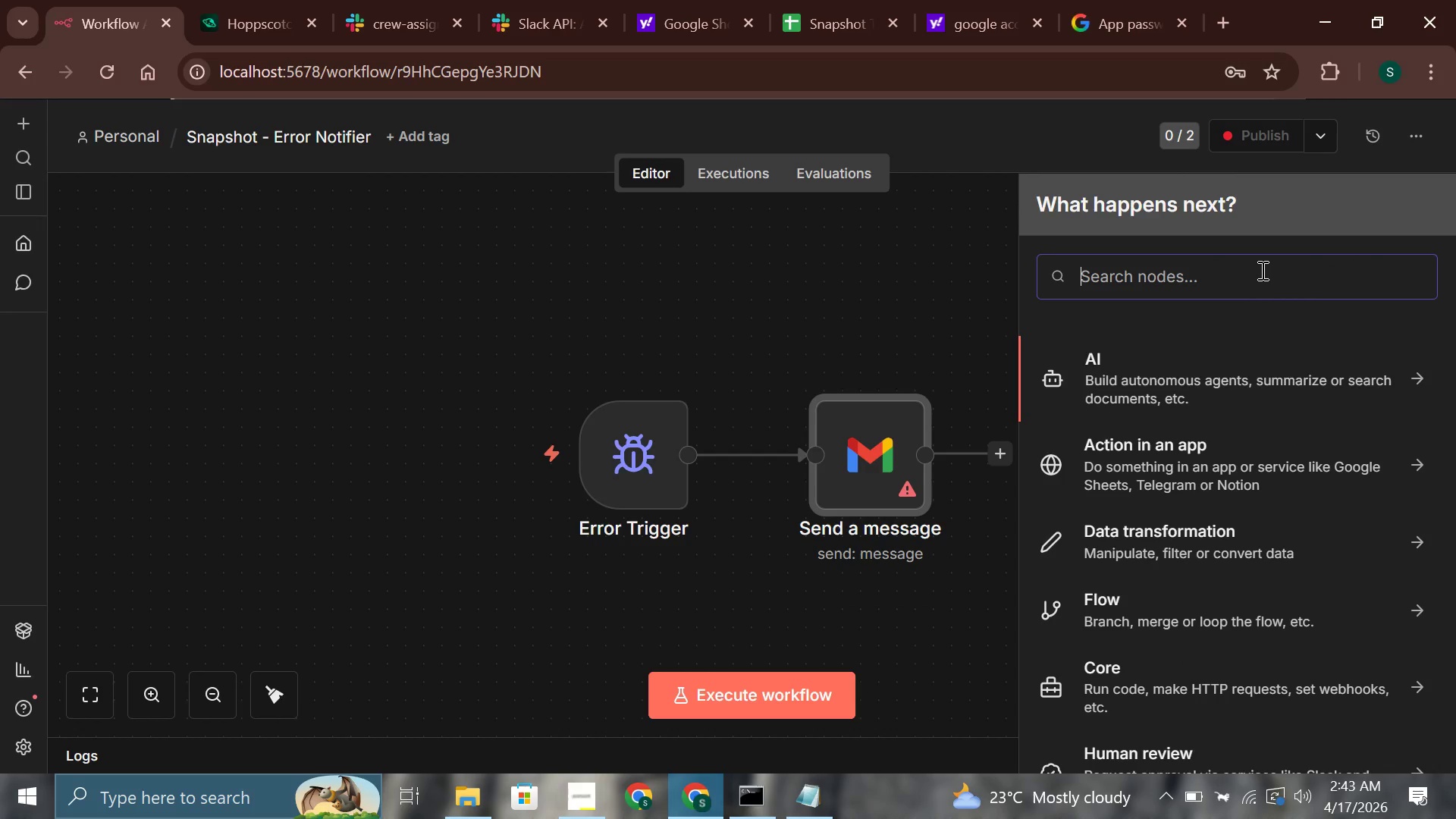 
key(G)
 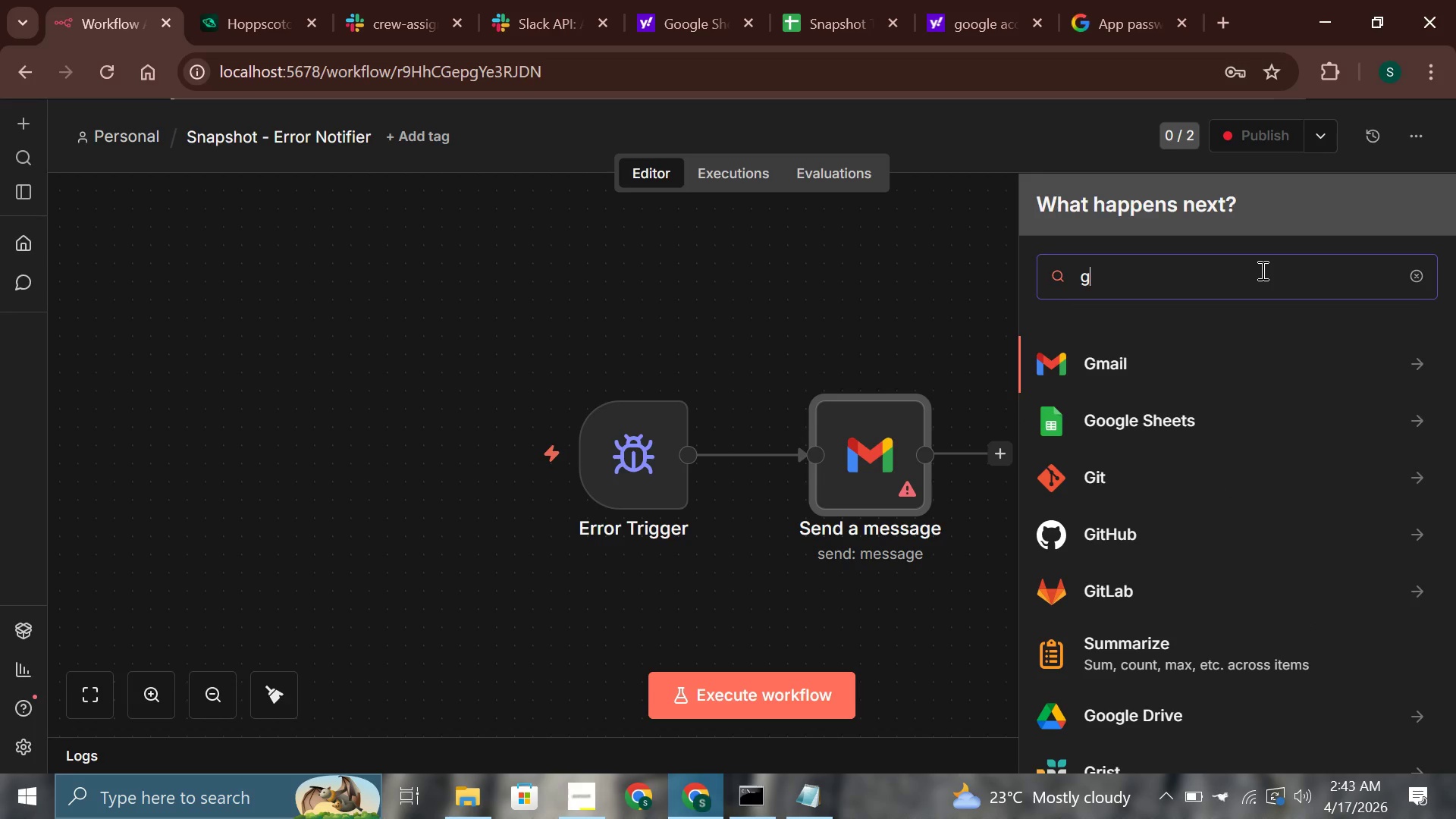 
key(Backspace)
 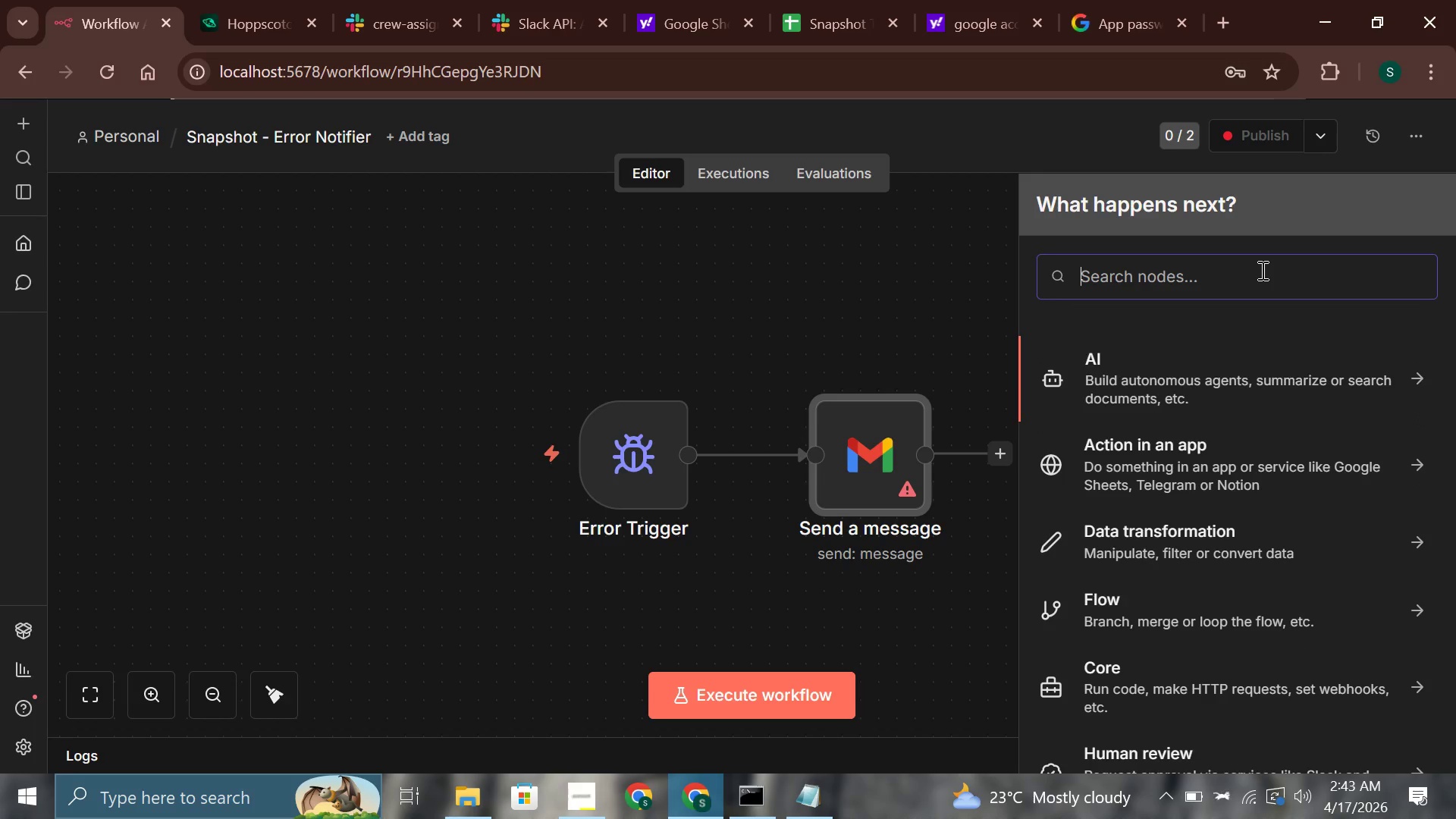 
key(E)
 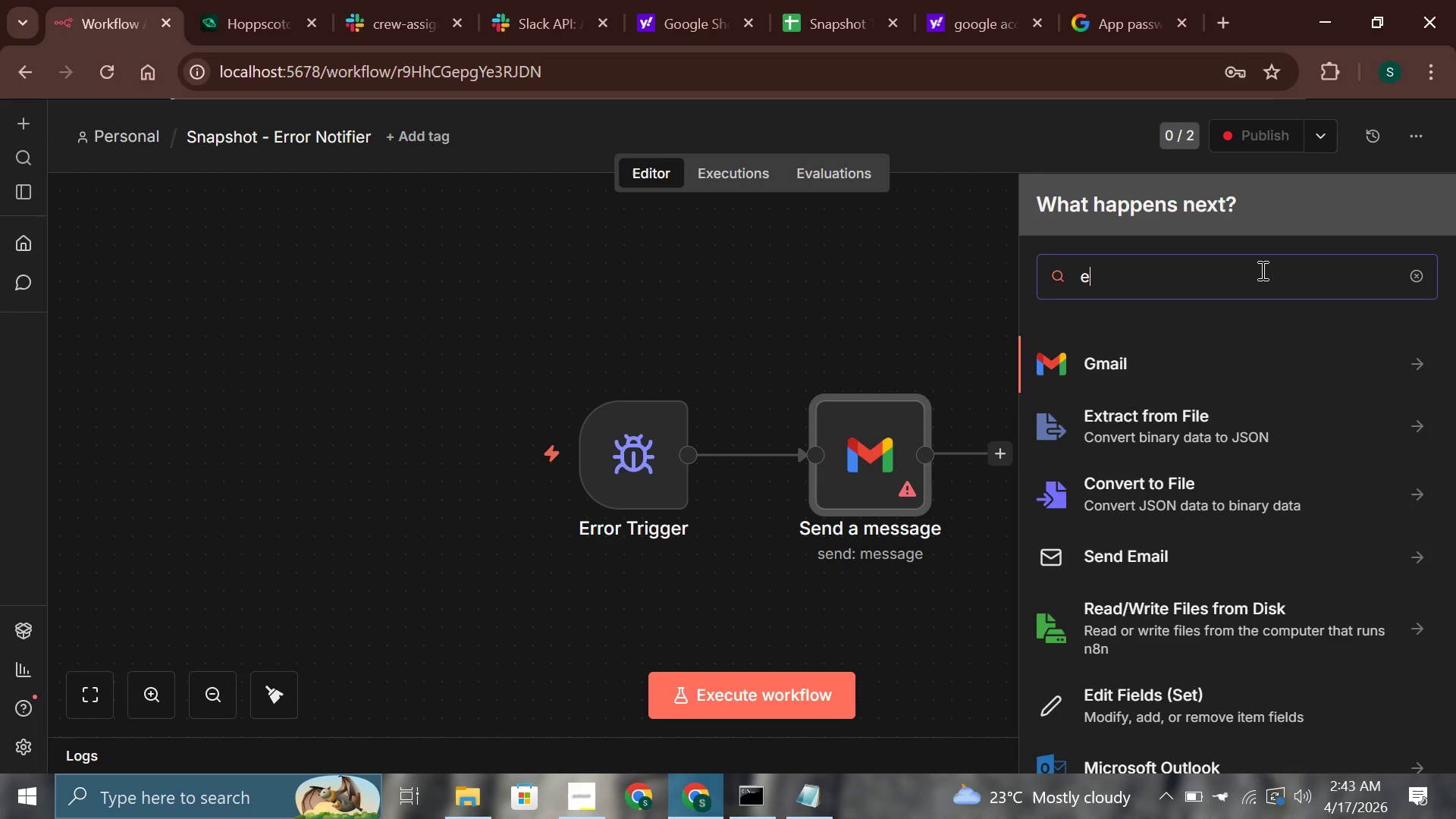 
left_click([1195, 548])
 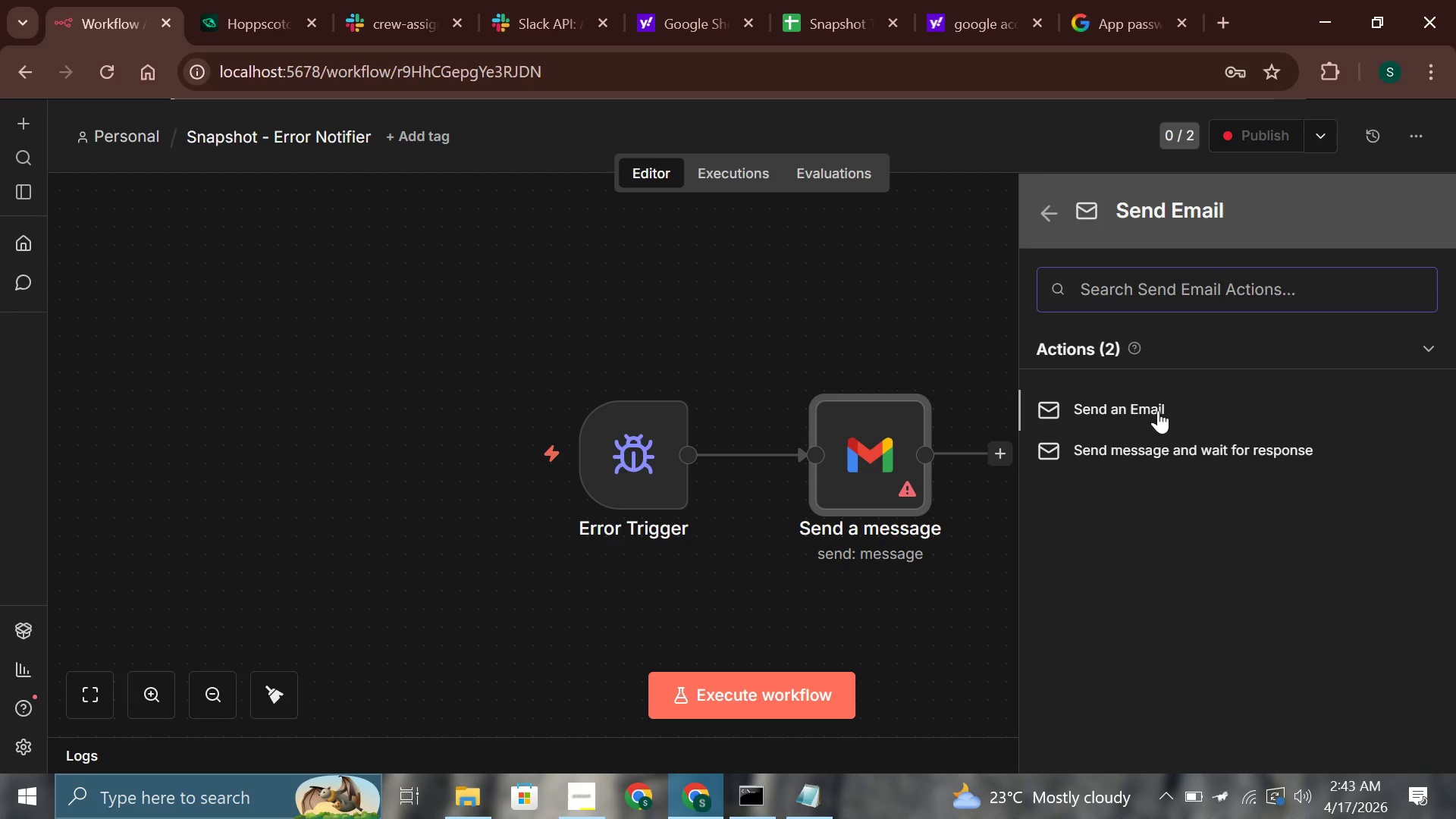 
left_click([1158, 408])
 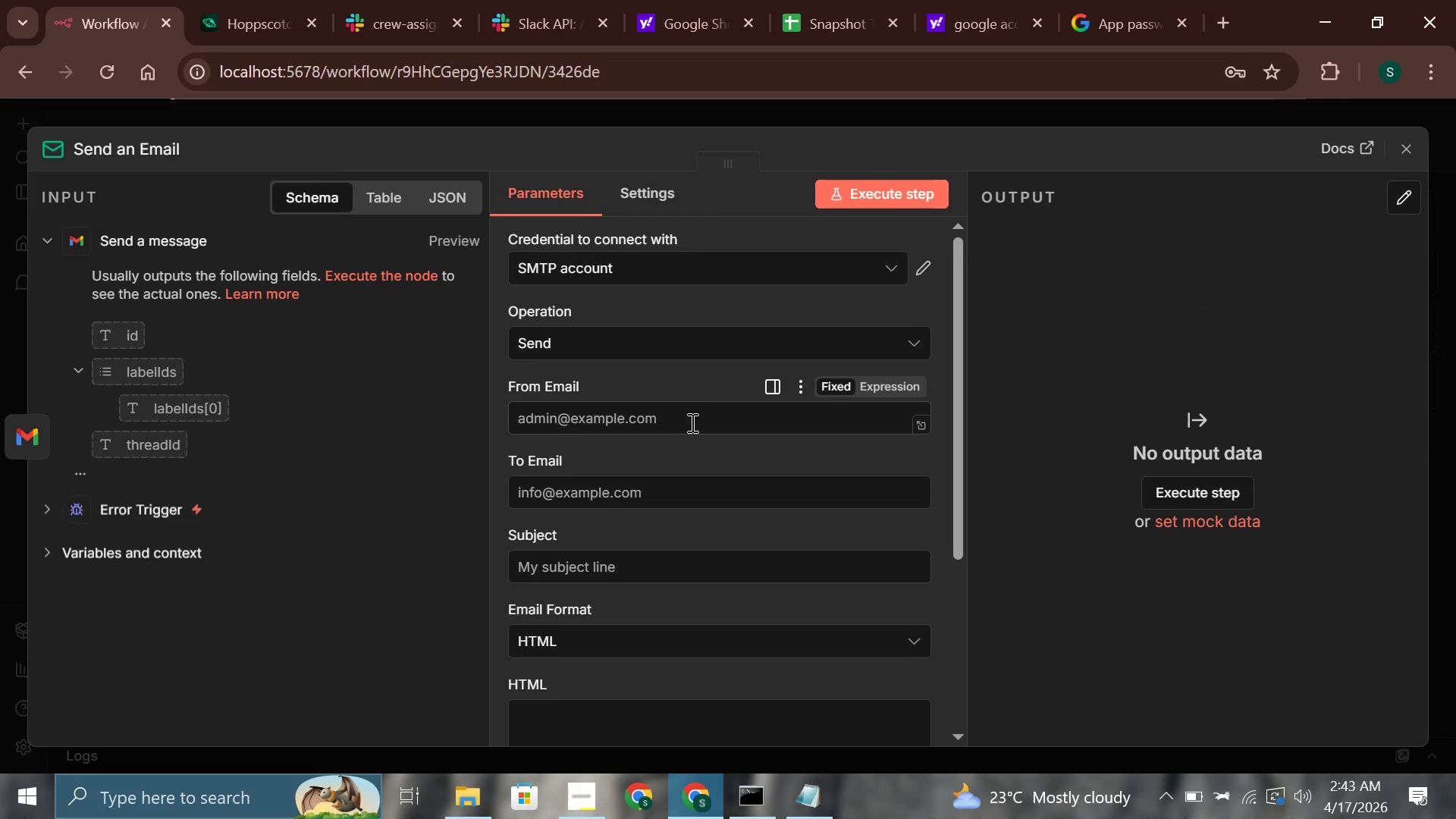 
scroll: coordinate [743, 484], scroll_direction: down, amount: 2.0
 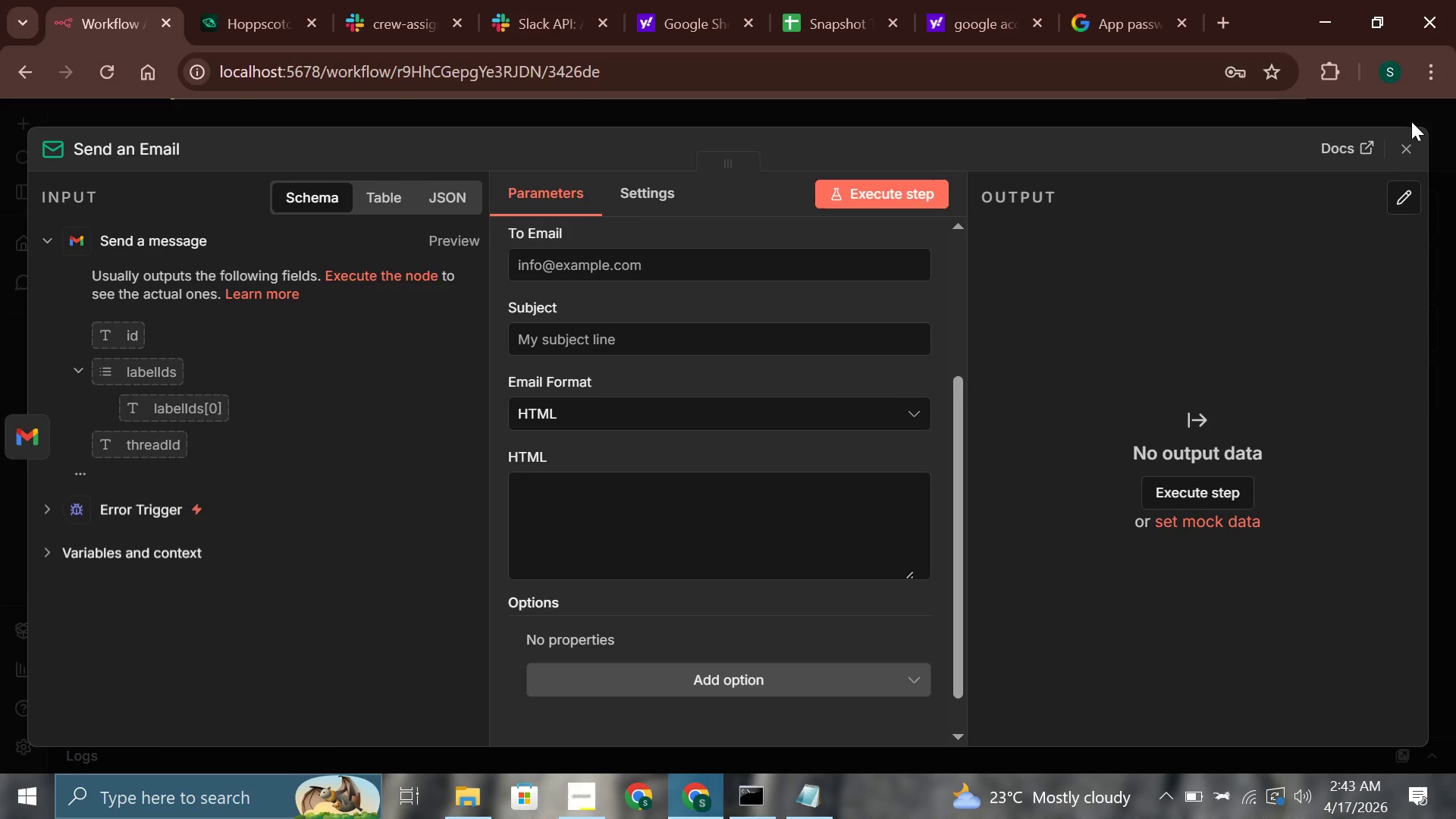 
left_click([1406, 145])
 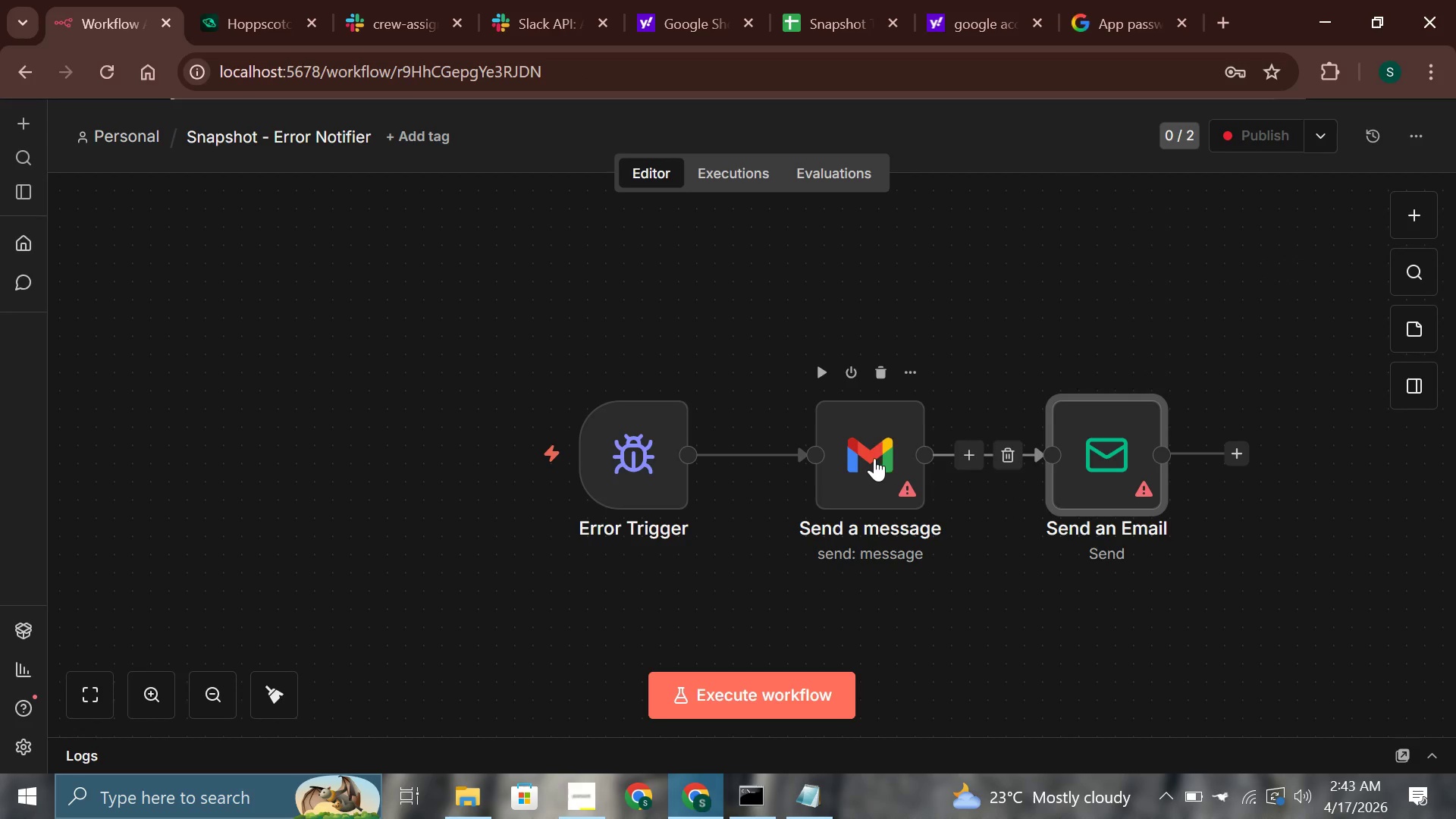 
double_click([874, 458])
 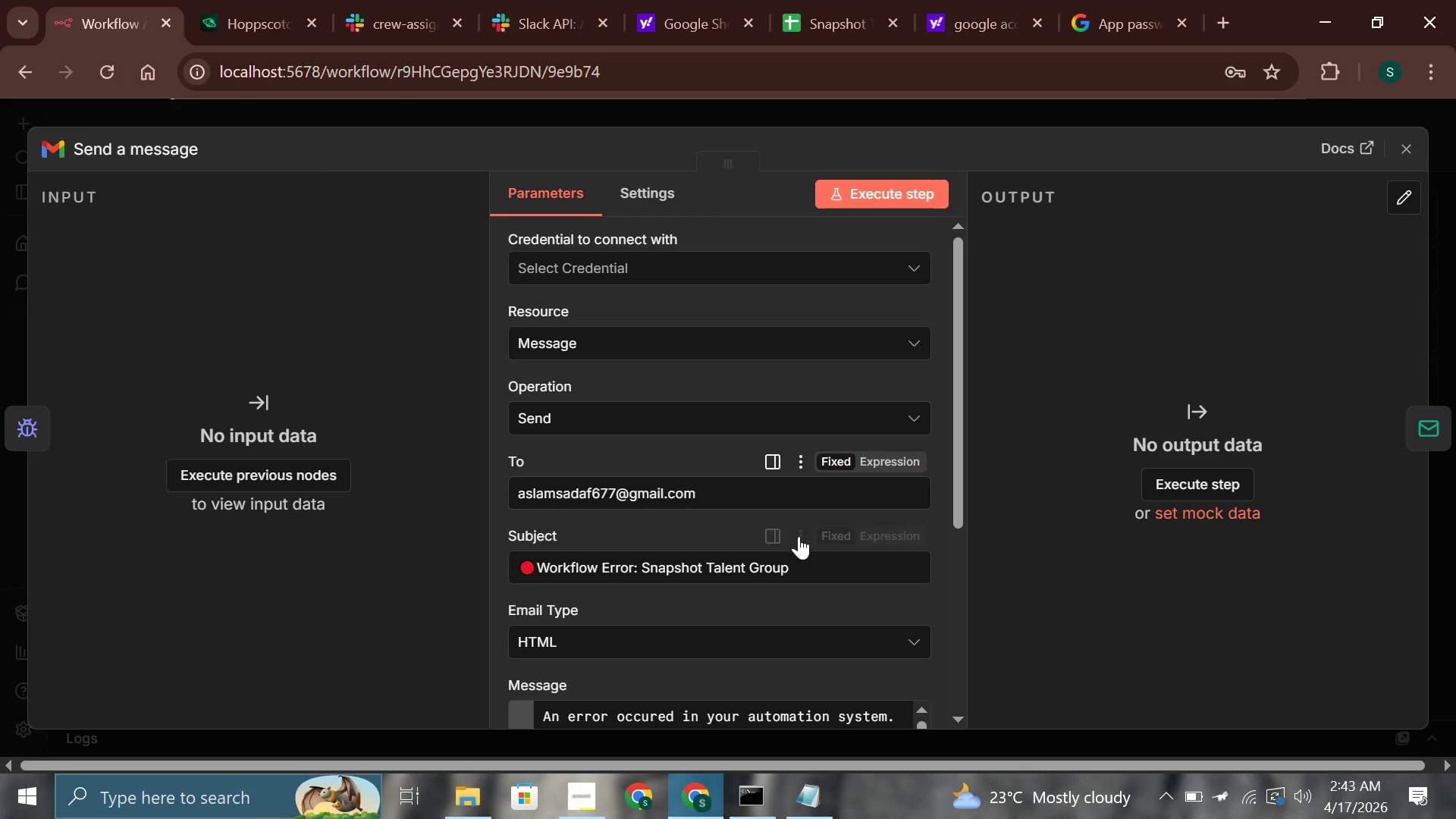 
scroll: coordinate [788, 535], scroll_direction: down, amount: 2.0
 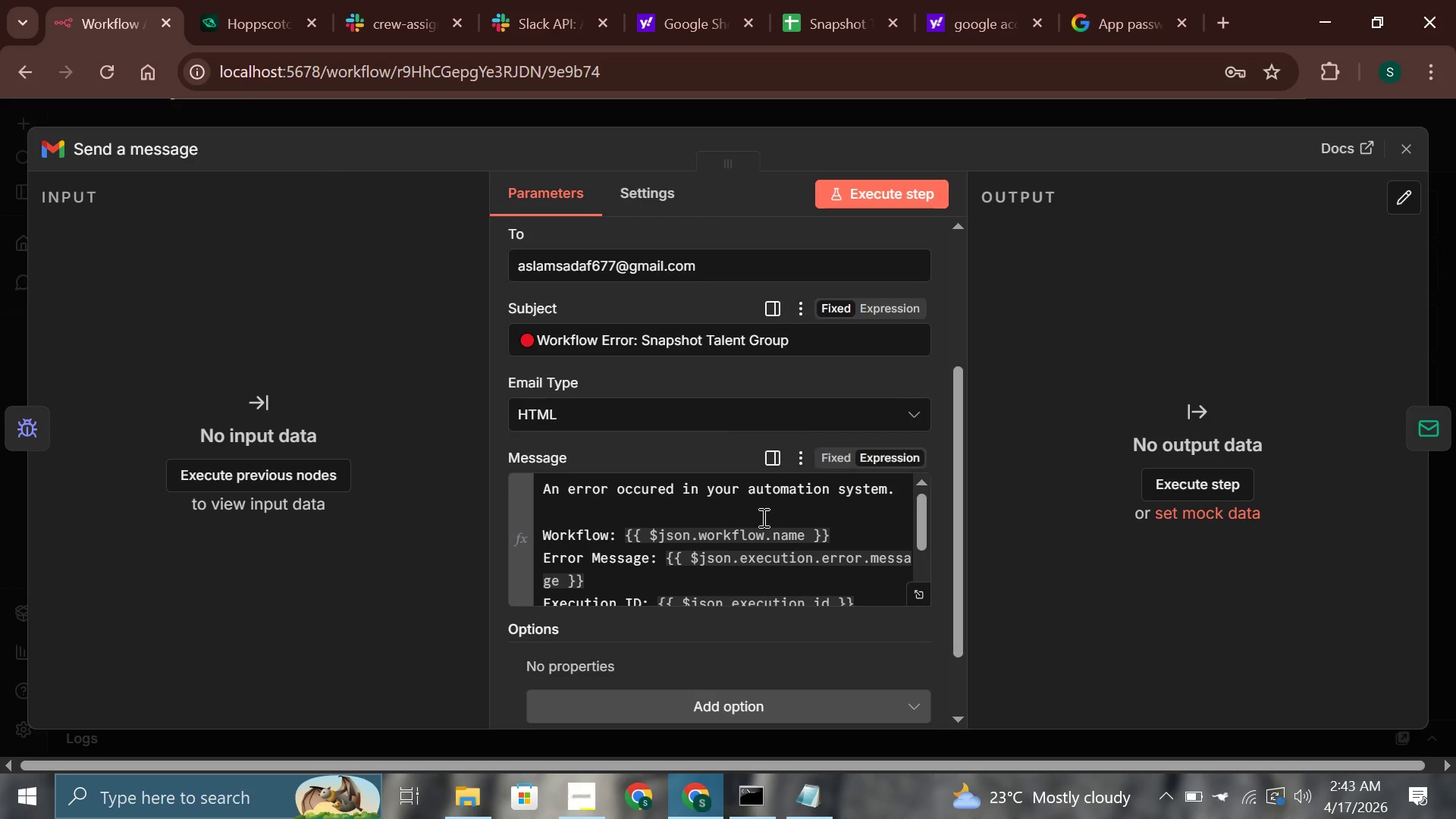 
left_click([762, 517])
 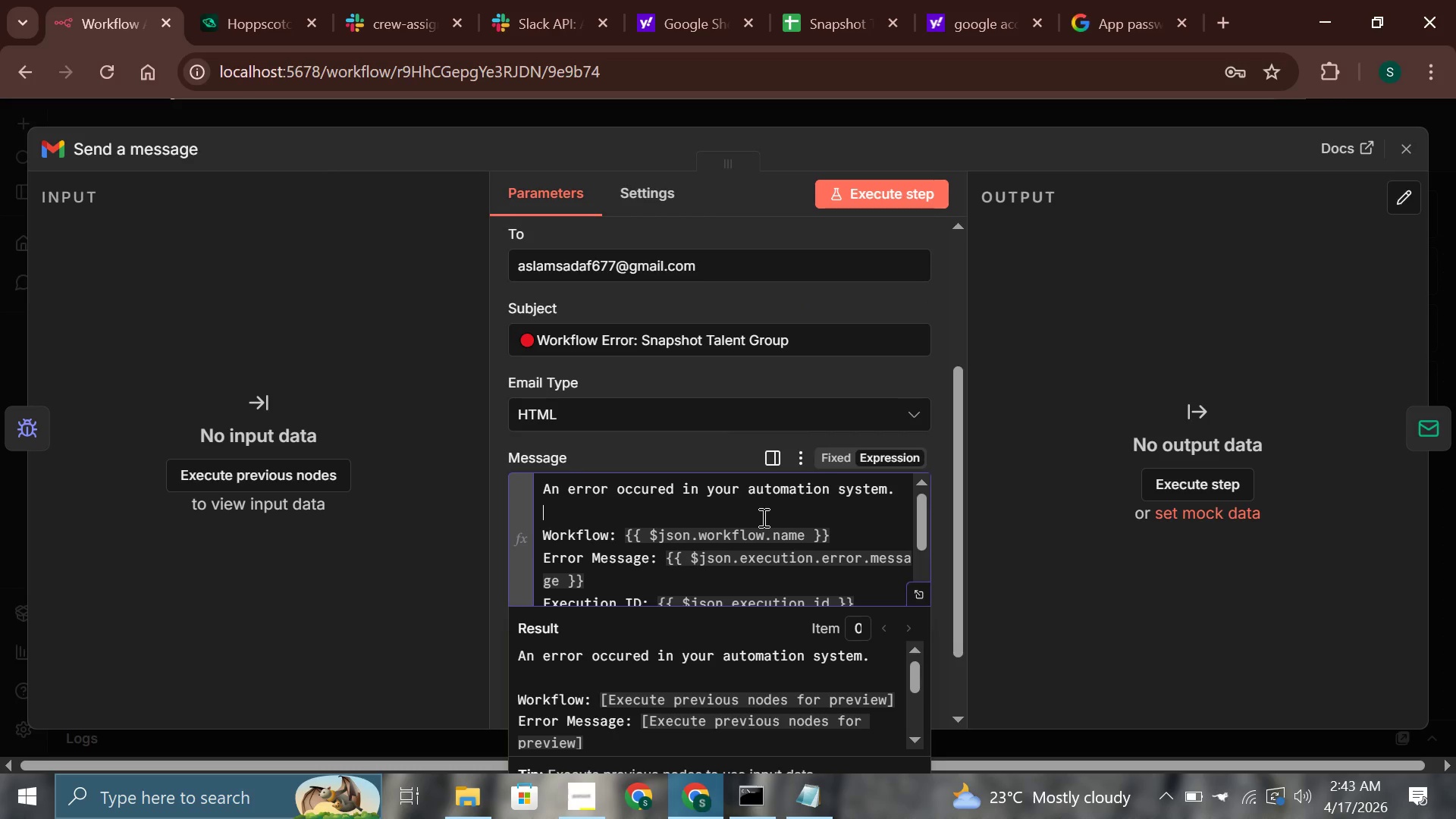 
key(Control+A)
 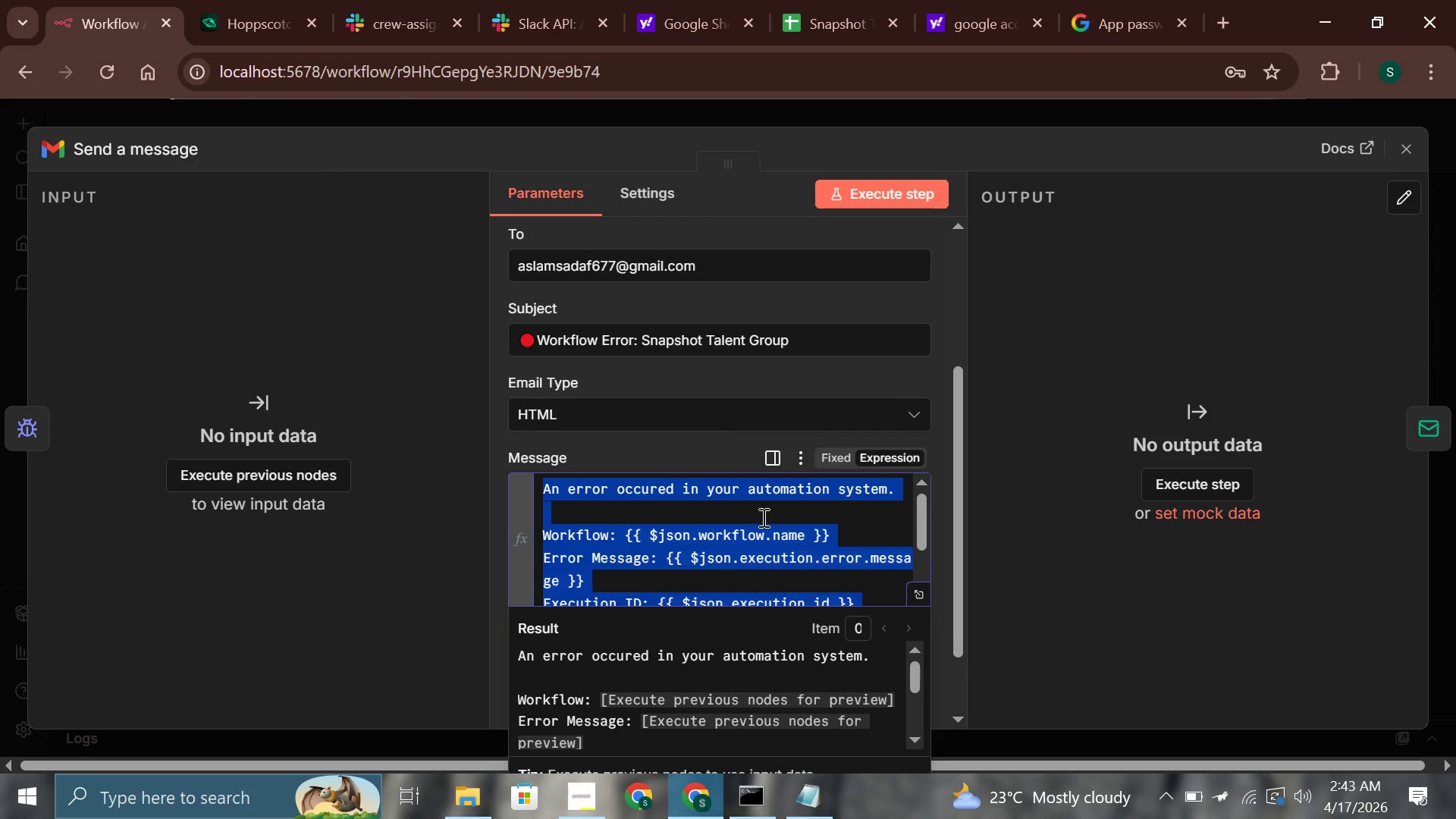 
key(Control+C)
 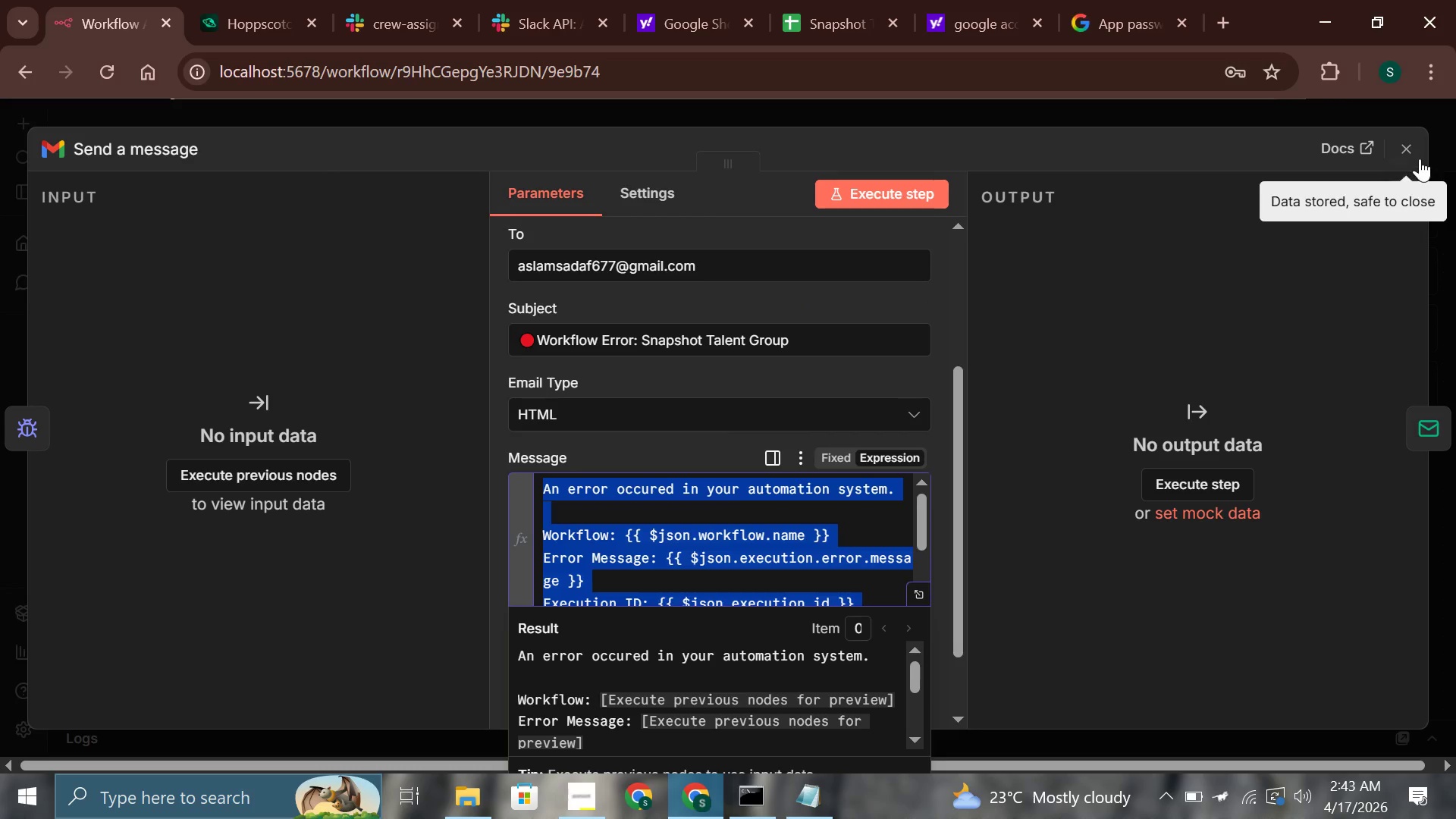 
left_click([1417, 154])
 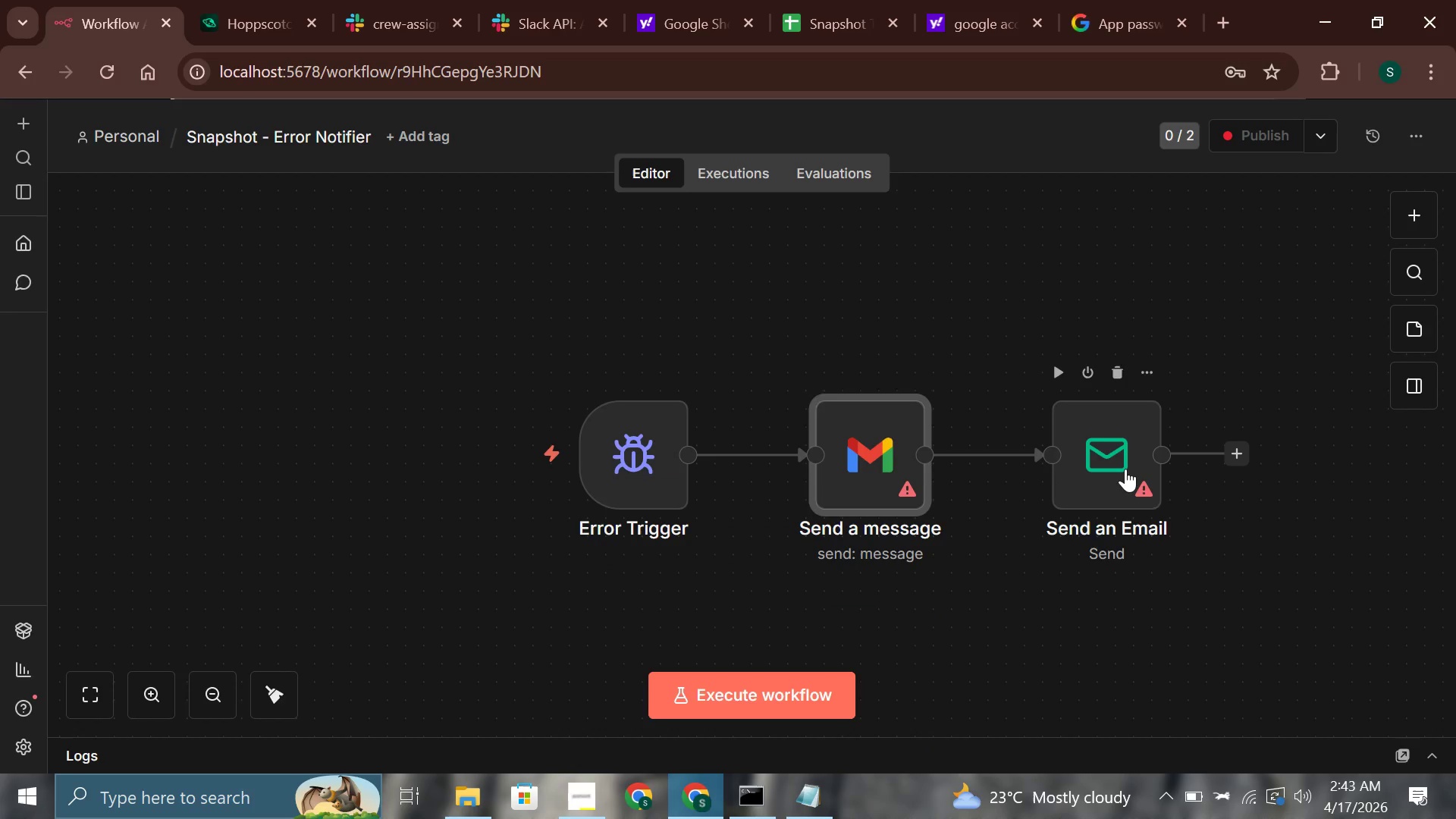 
double_click([1125, 469])
 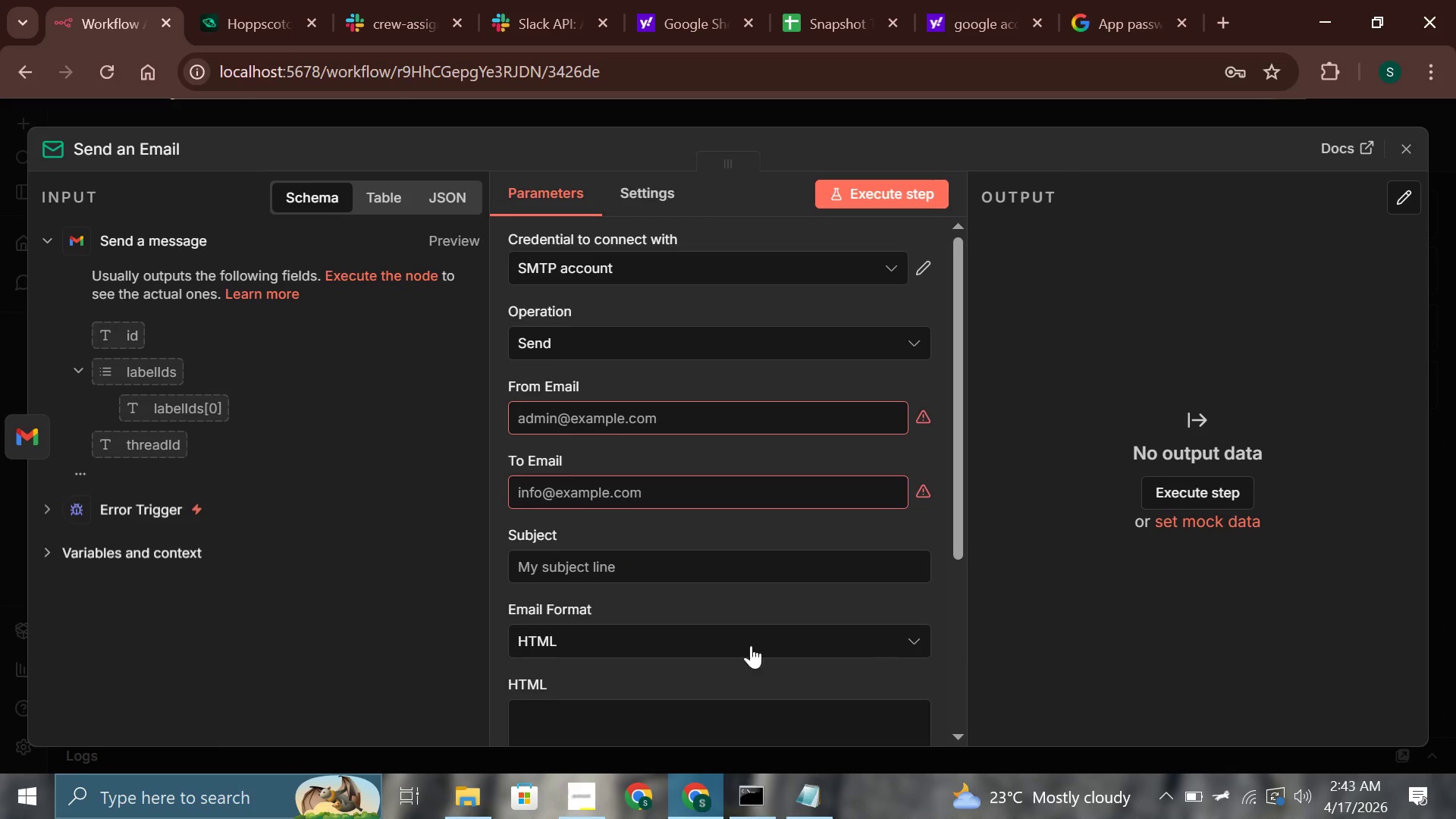 
scroll: coordinate [703, 582], scroll_direction: down, amount: 2.0
 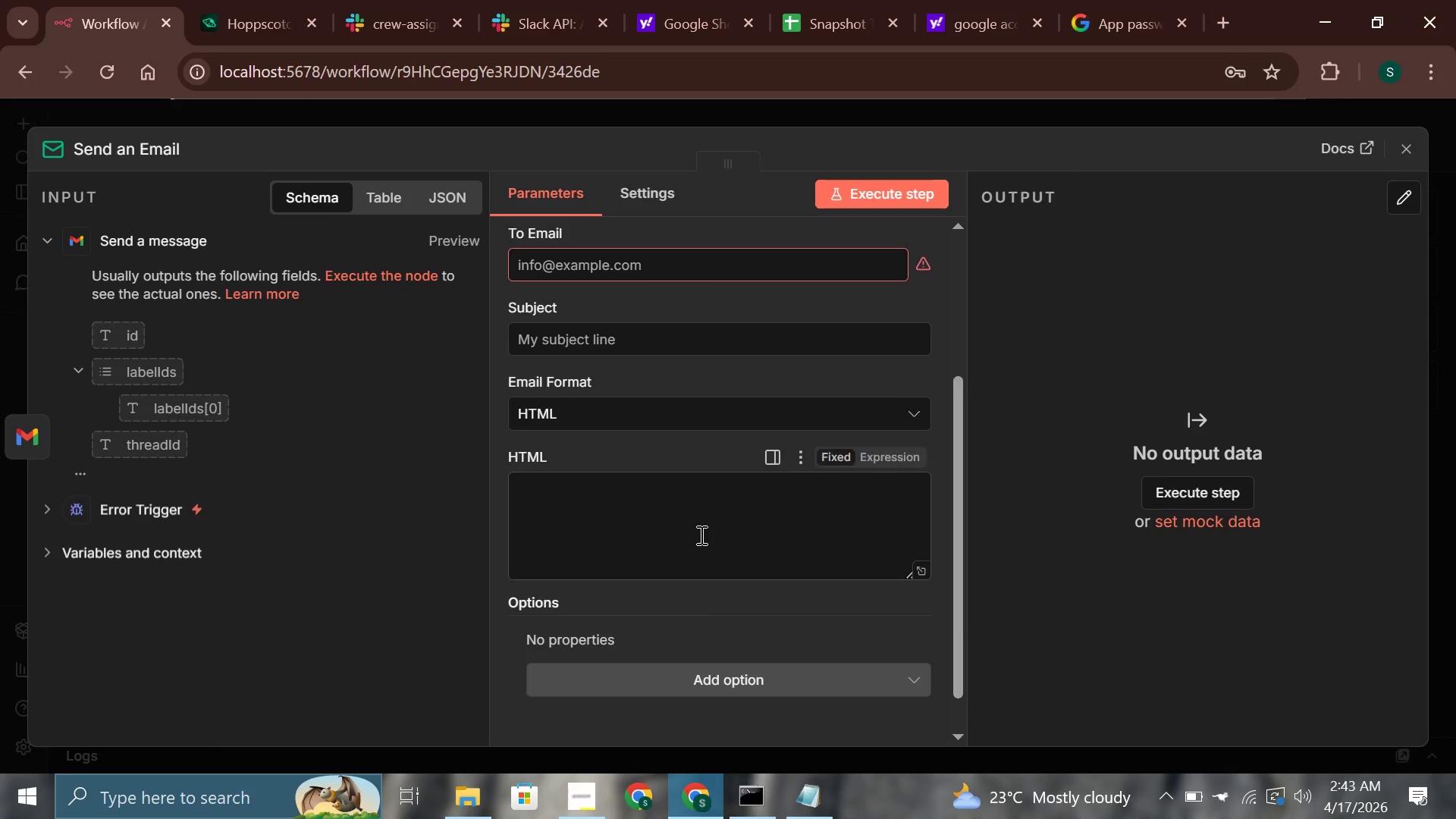 
left_click([700, 535])
 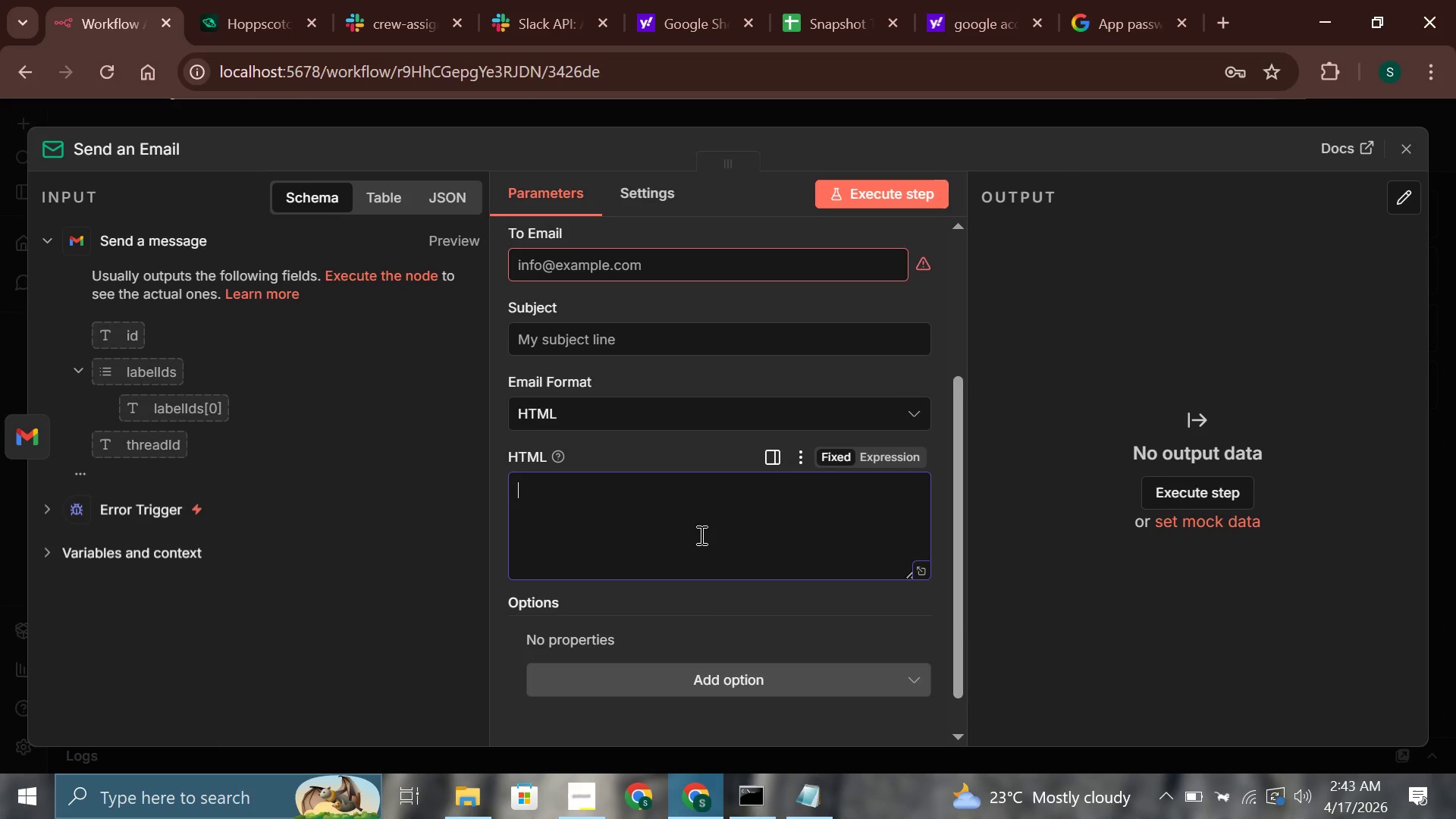 
key(Control+V)
 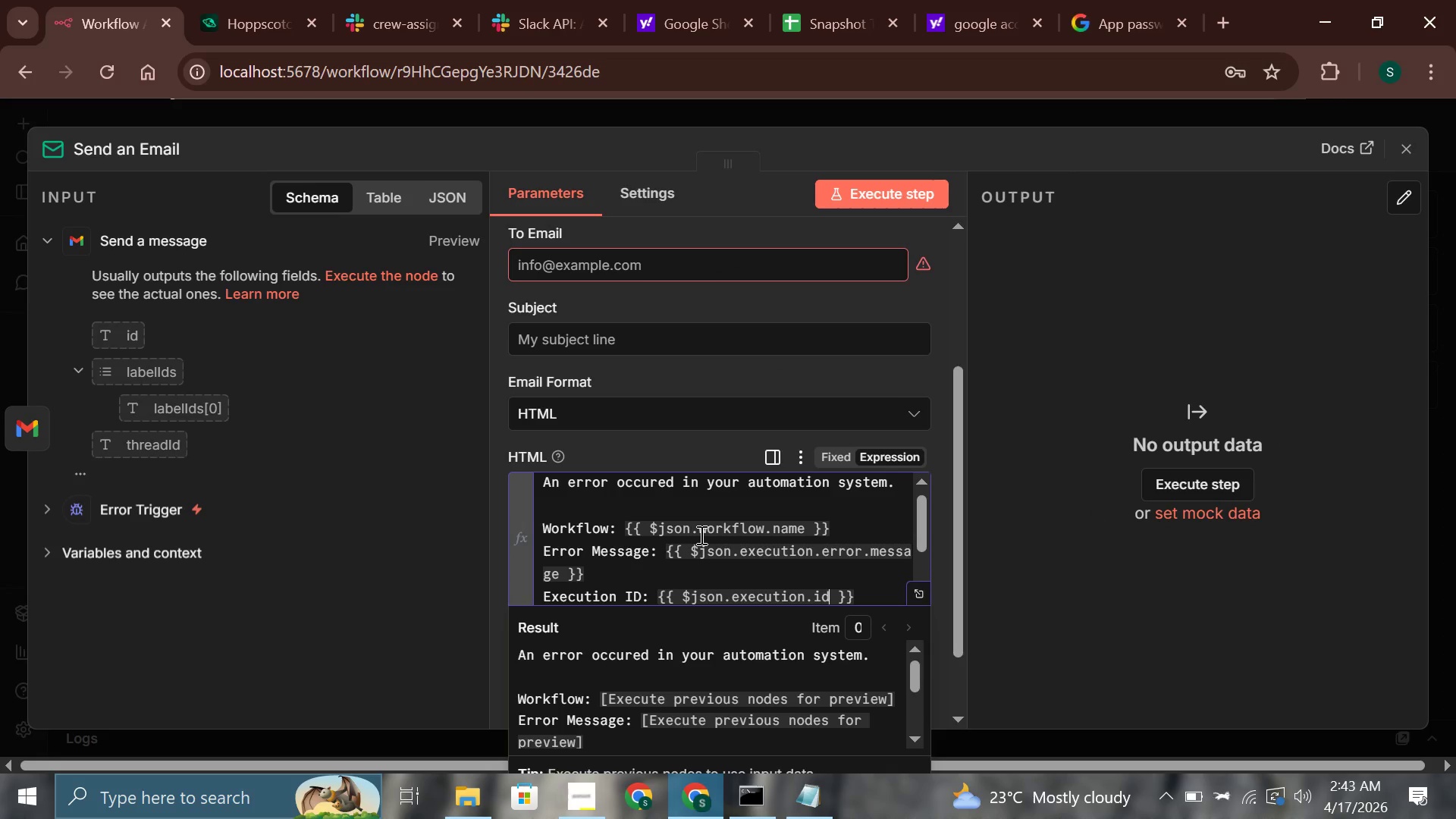 
scroll: coordinate [648, 452], scroll_direction: up, amount: 6.0
 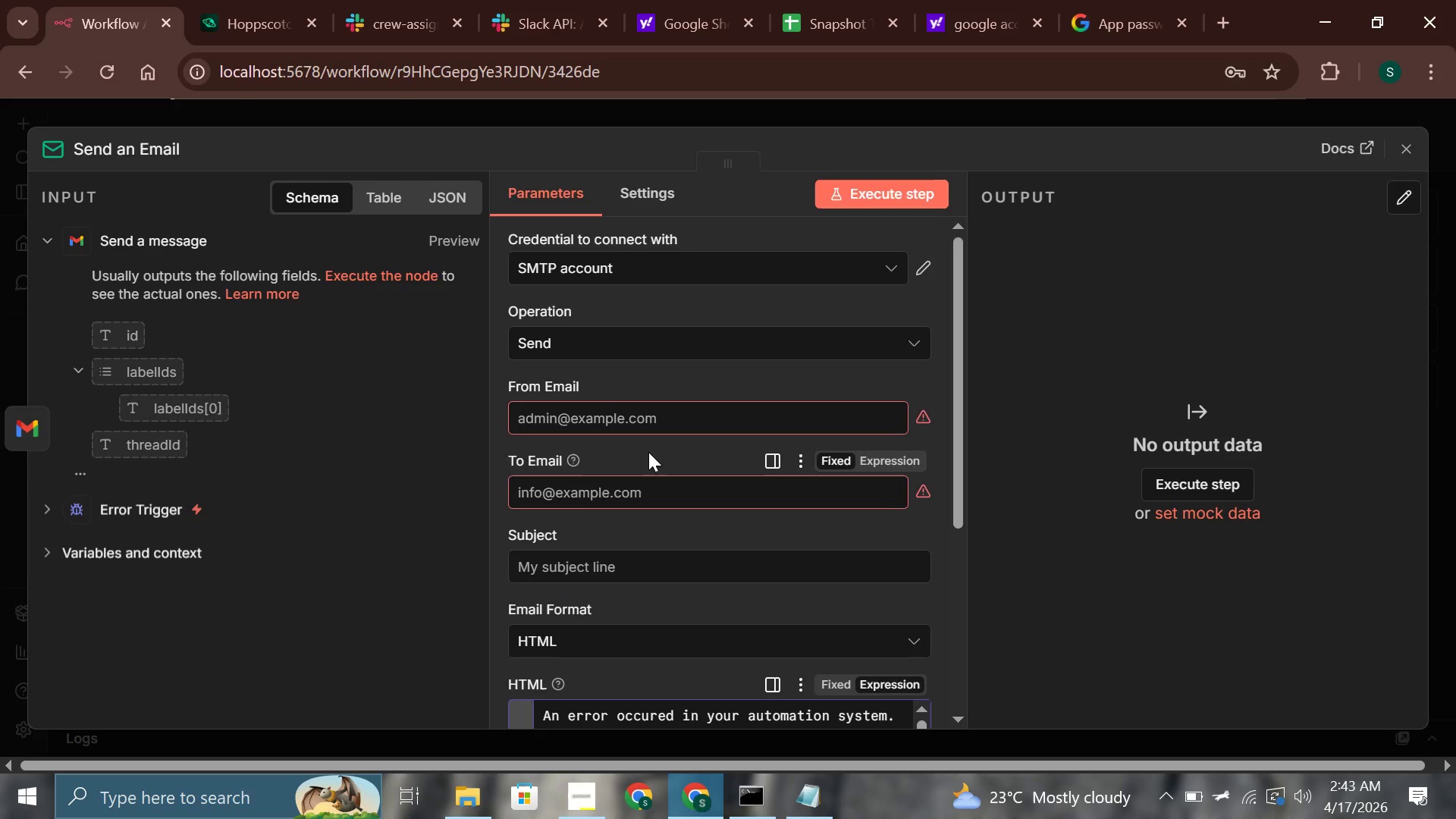 
wait(6.73)
 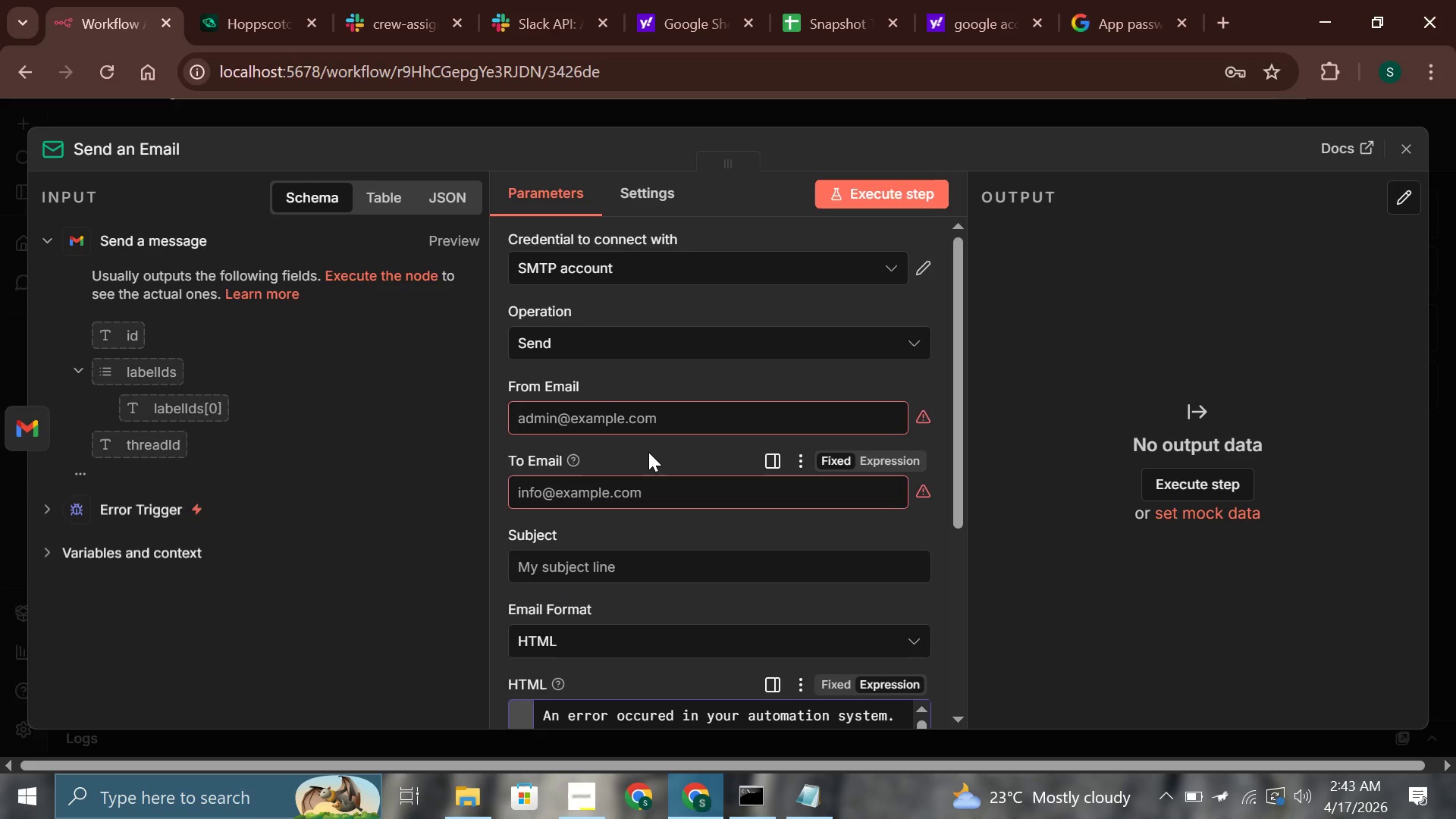 
left_click([667, 416])
 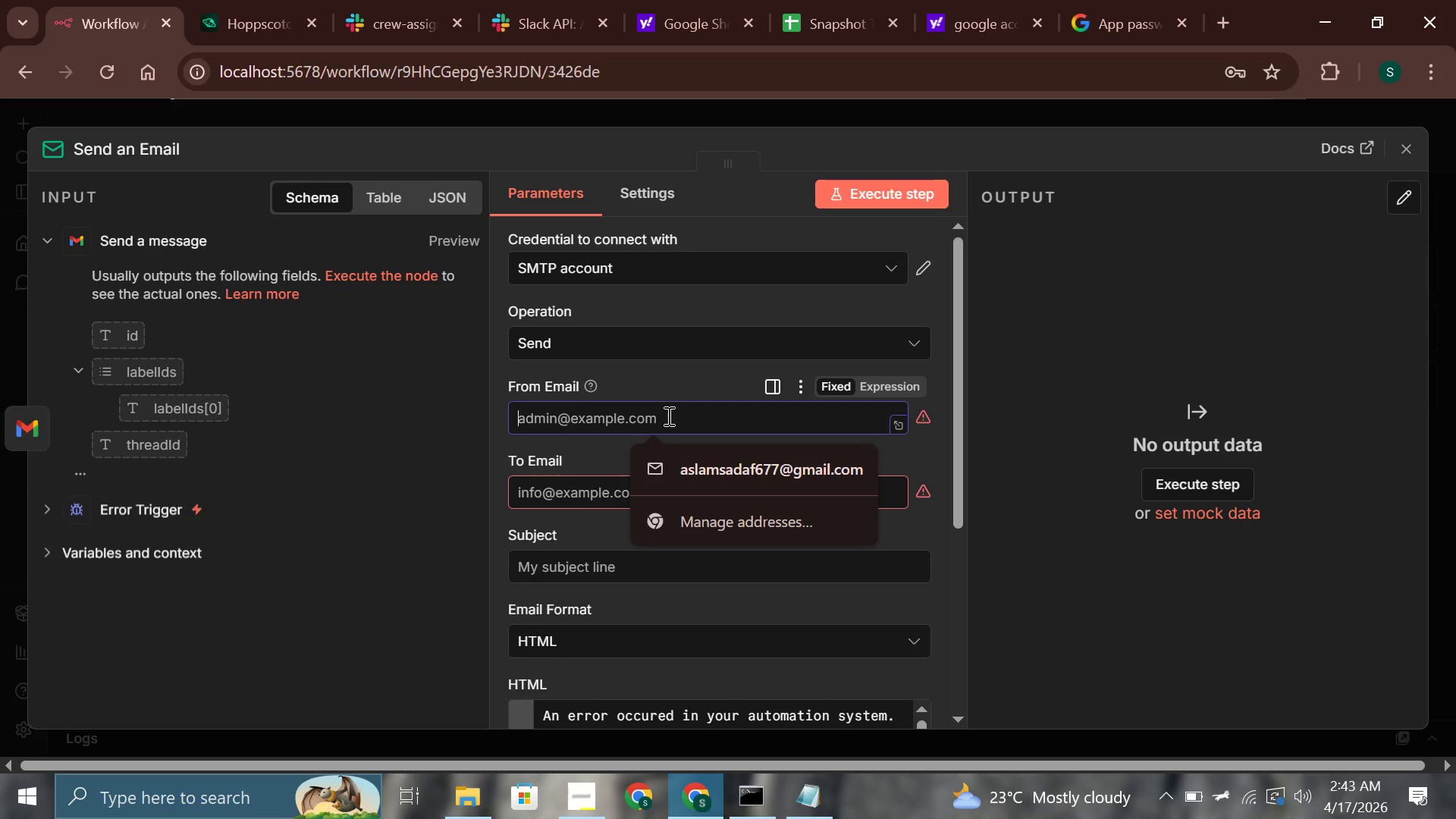 
type(admin@gmail.com)
 